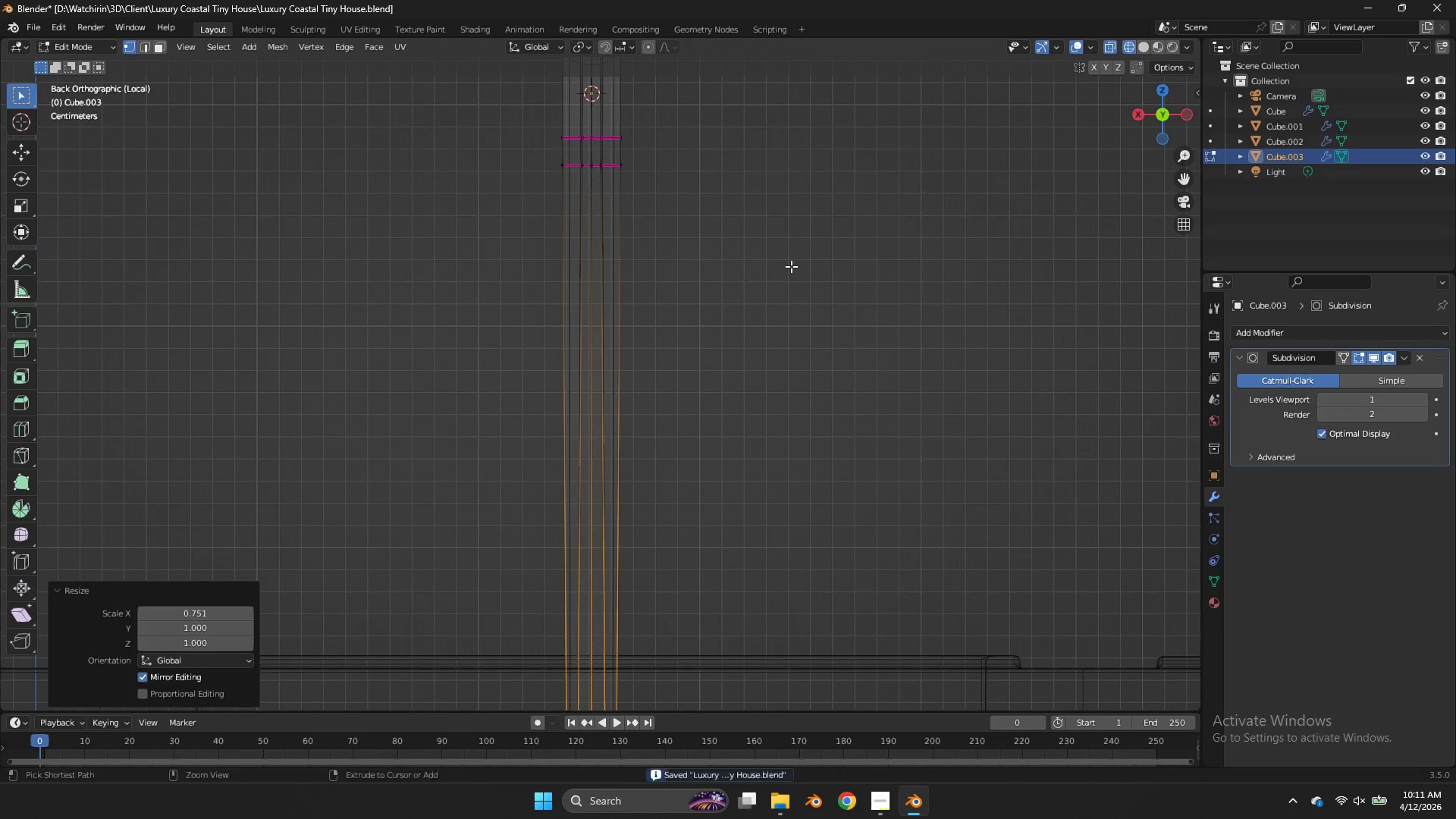 
key(Control+S)
 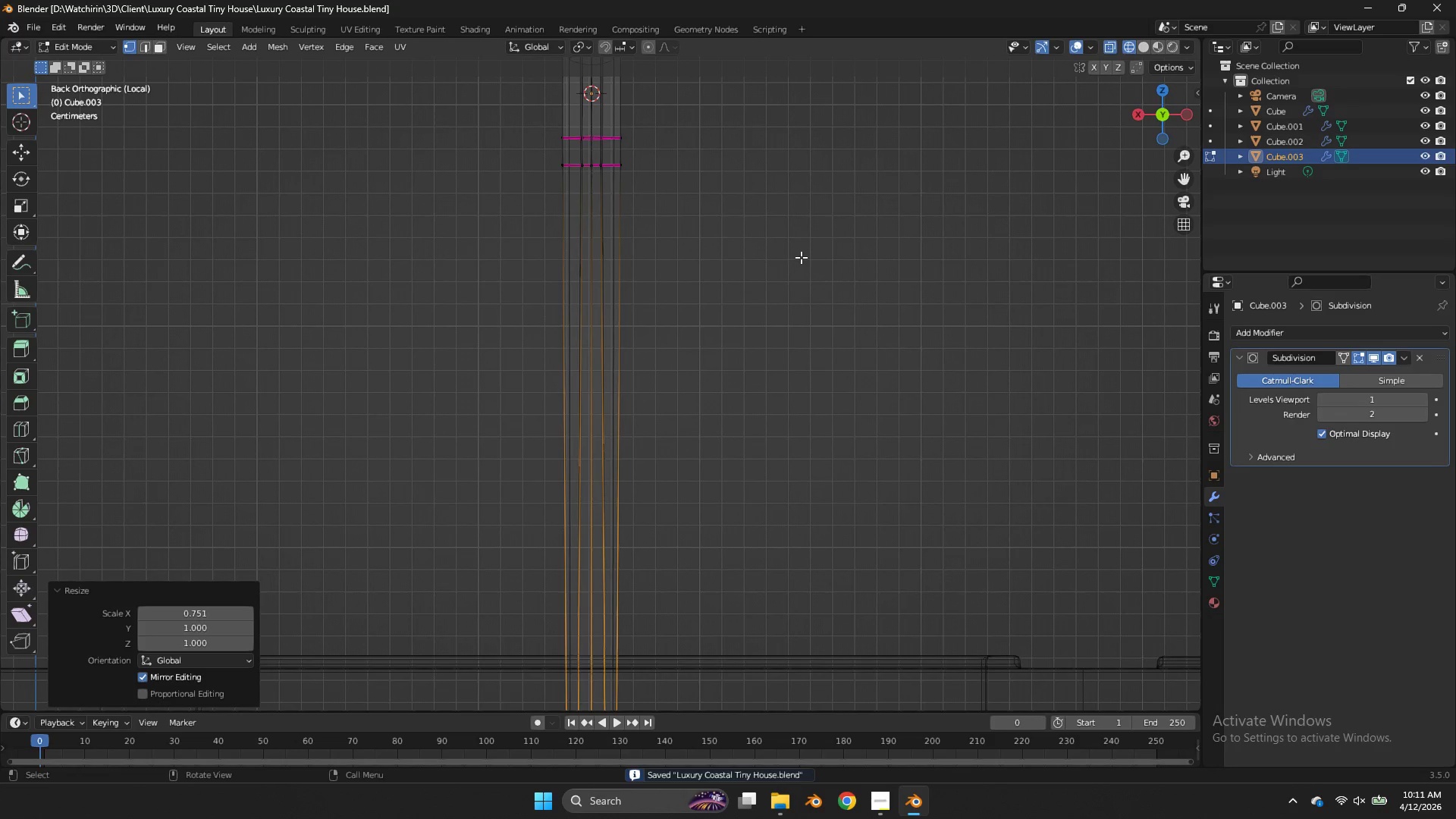 
scroll: coordinate [791, 269], scroll_direction: up, amount: 3.0
 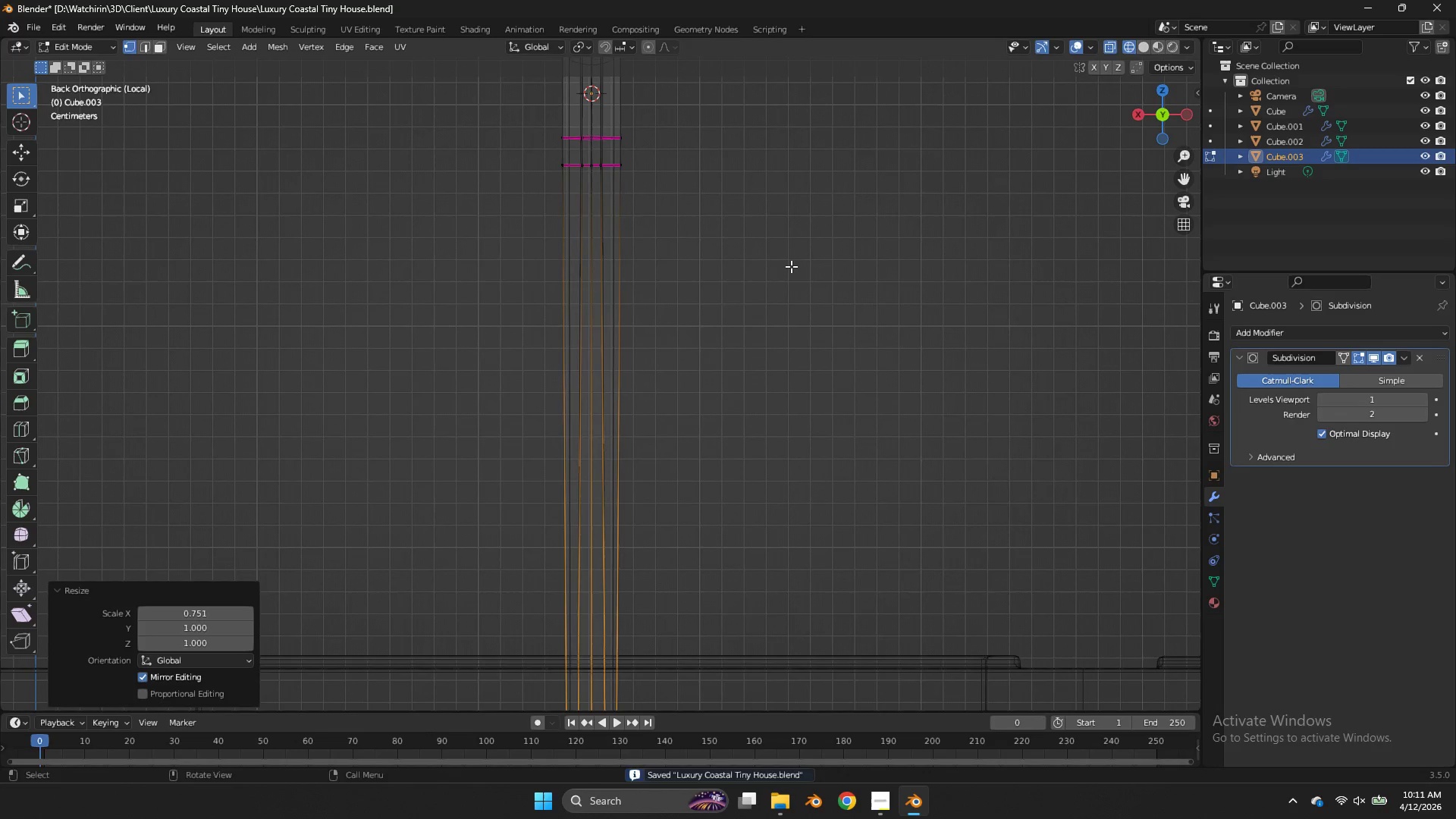 
key(Tab)
 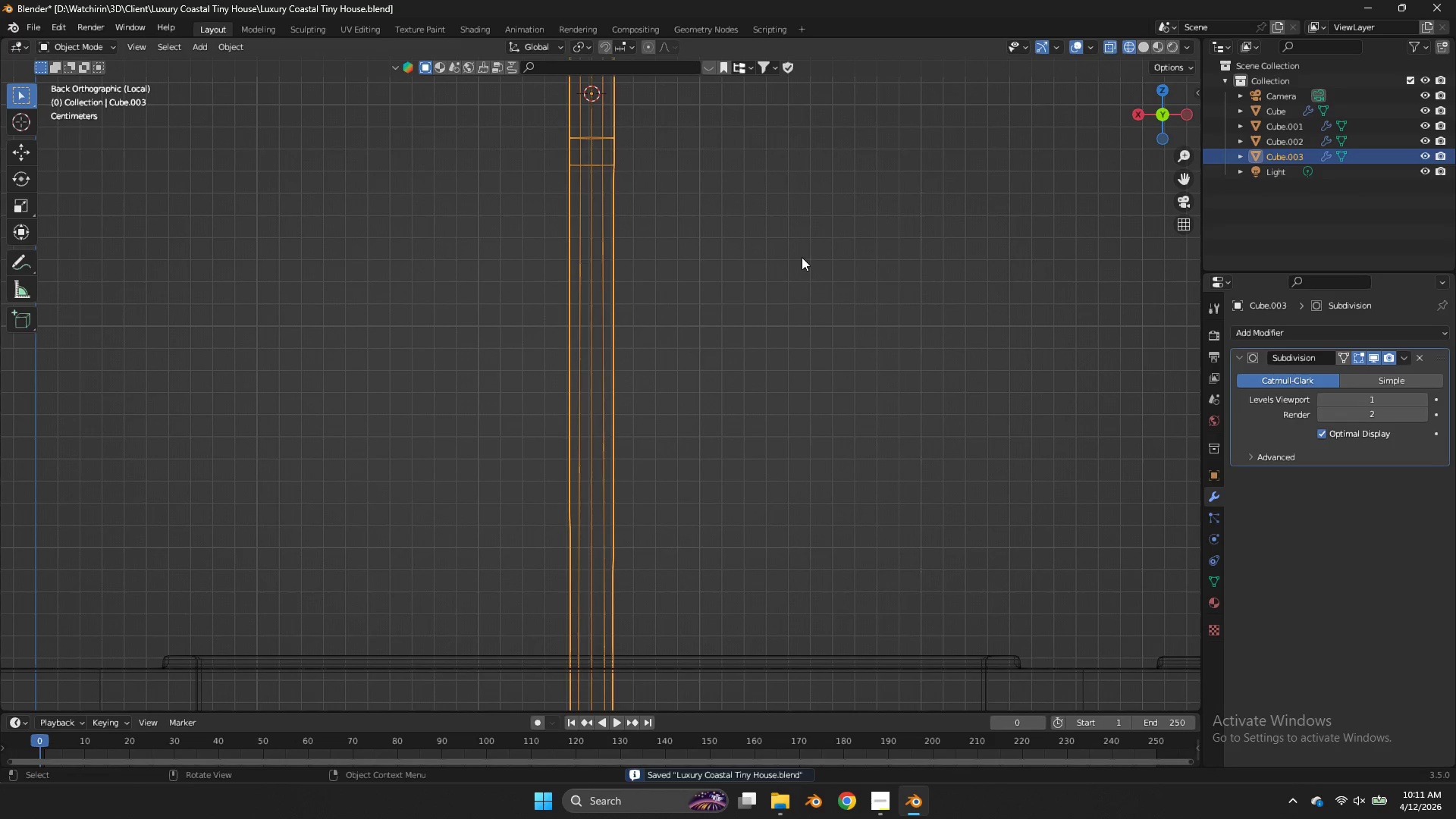 
key(Z)
 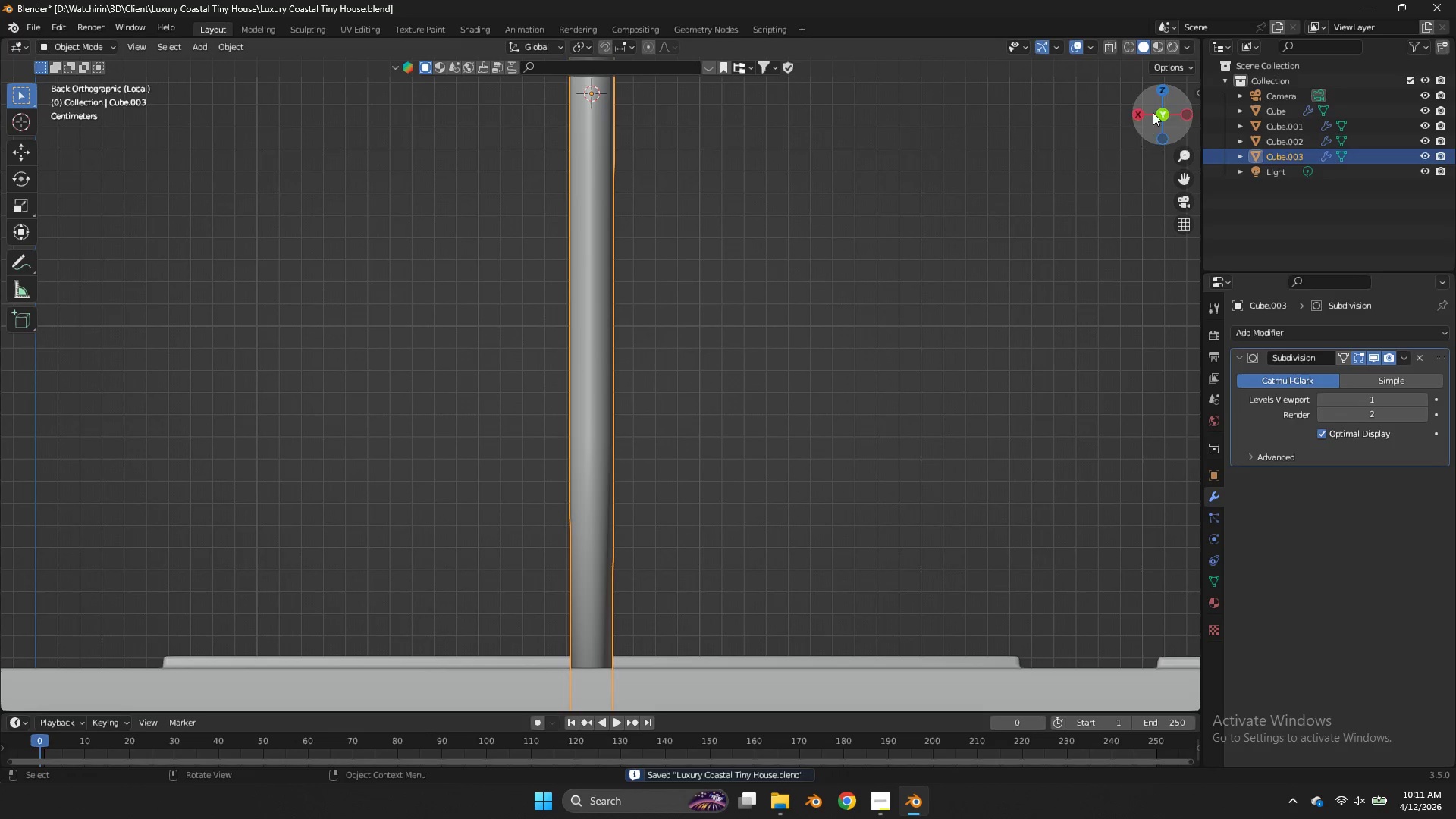 
left_click_drag(start_coordinate=[1156, 110], to_coordinate=[905, 185])
 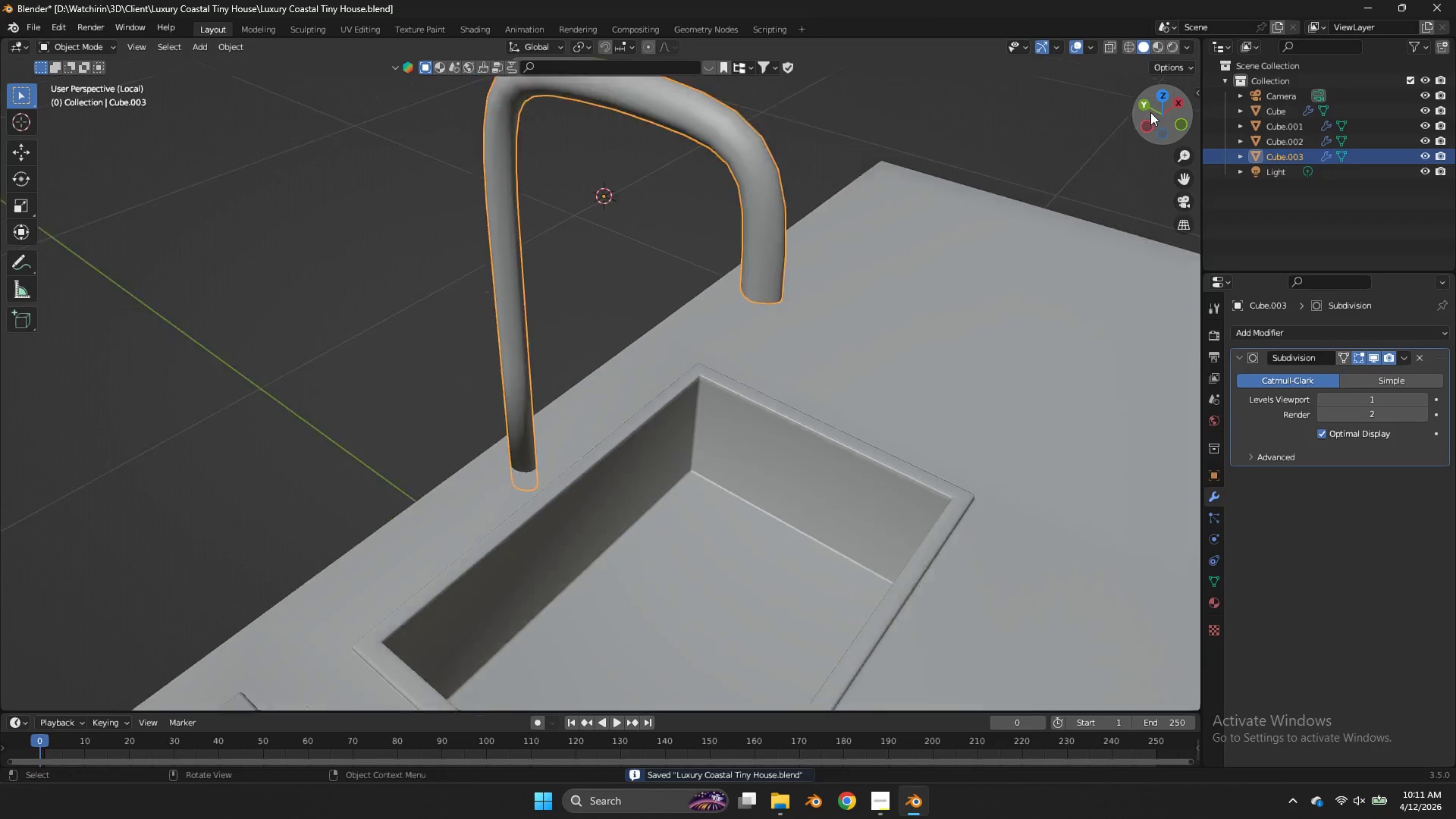 
scroll: coordinate [1150, 112], scroll_direction: down, amount: 4.0
 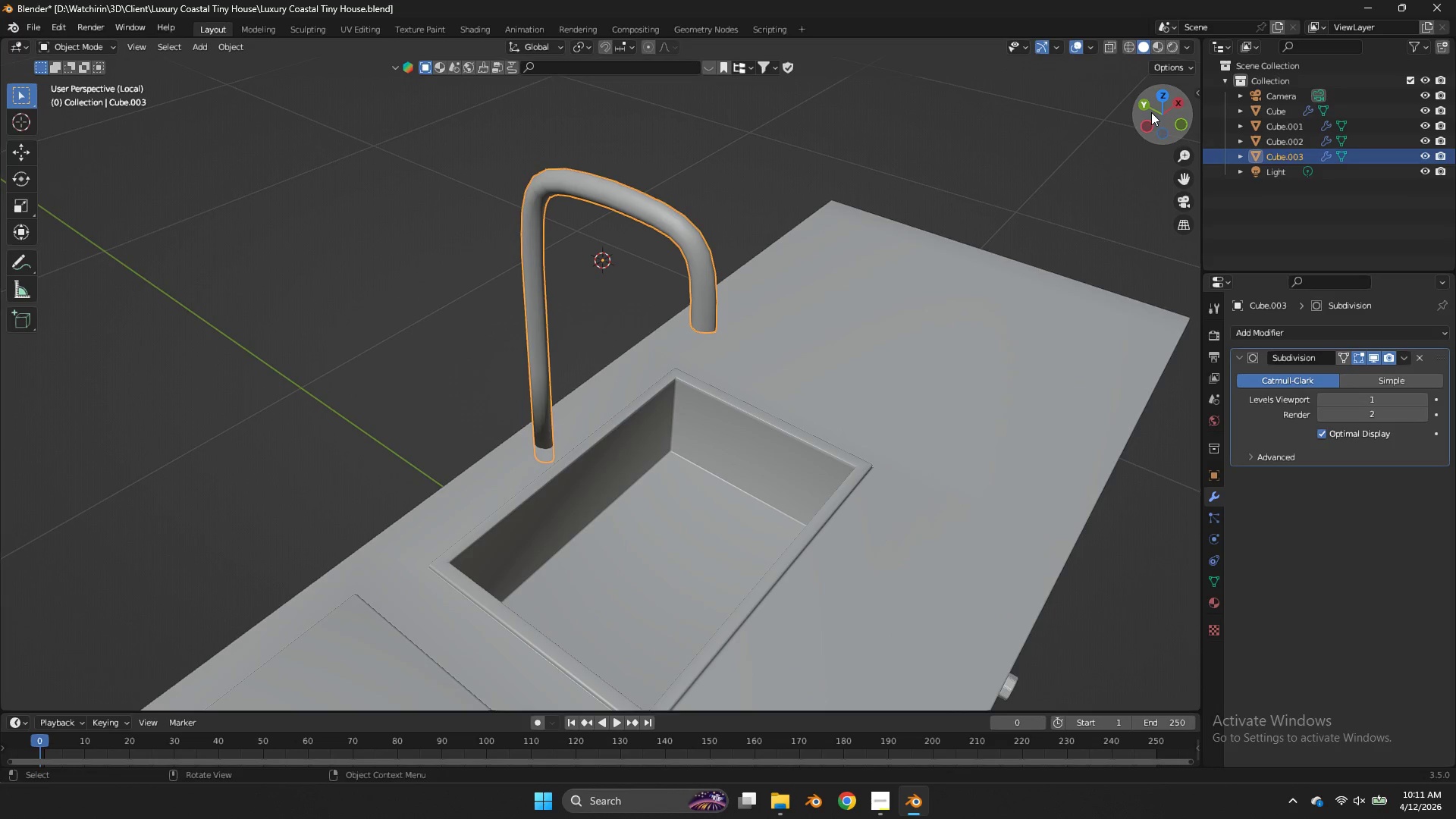 
key(Tab)
 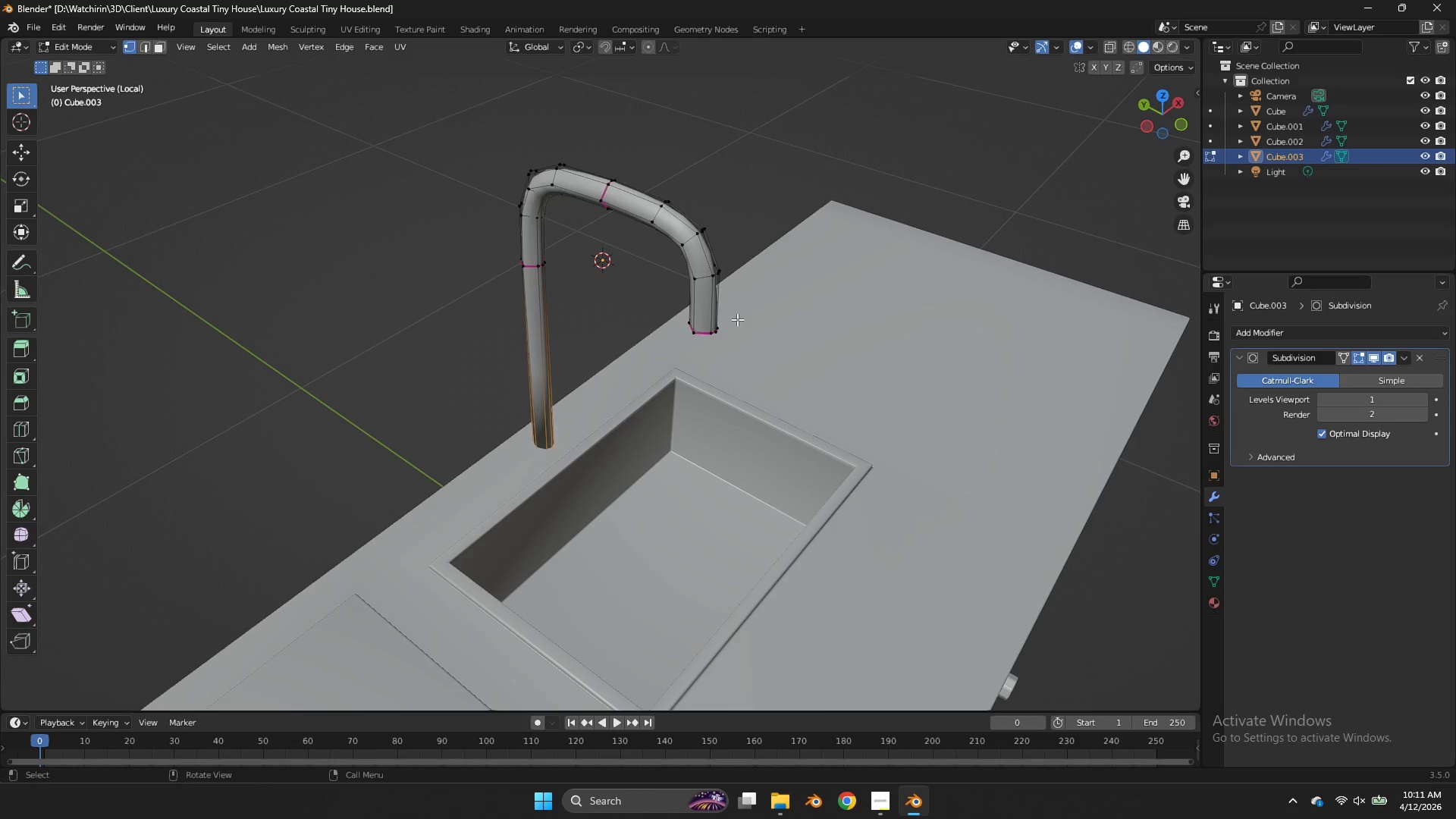 
key(Z)
 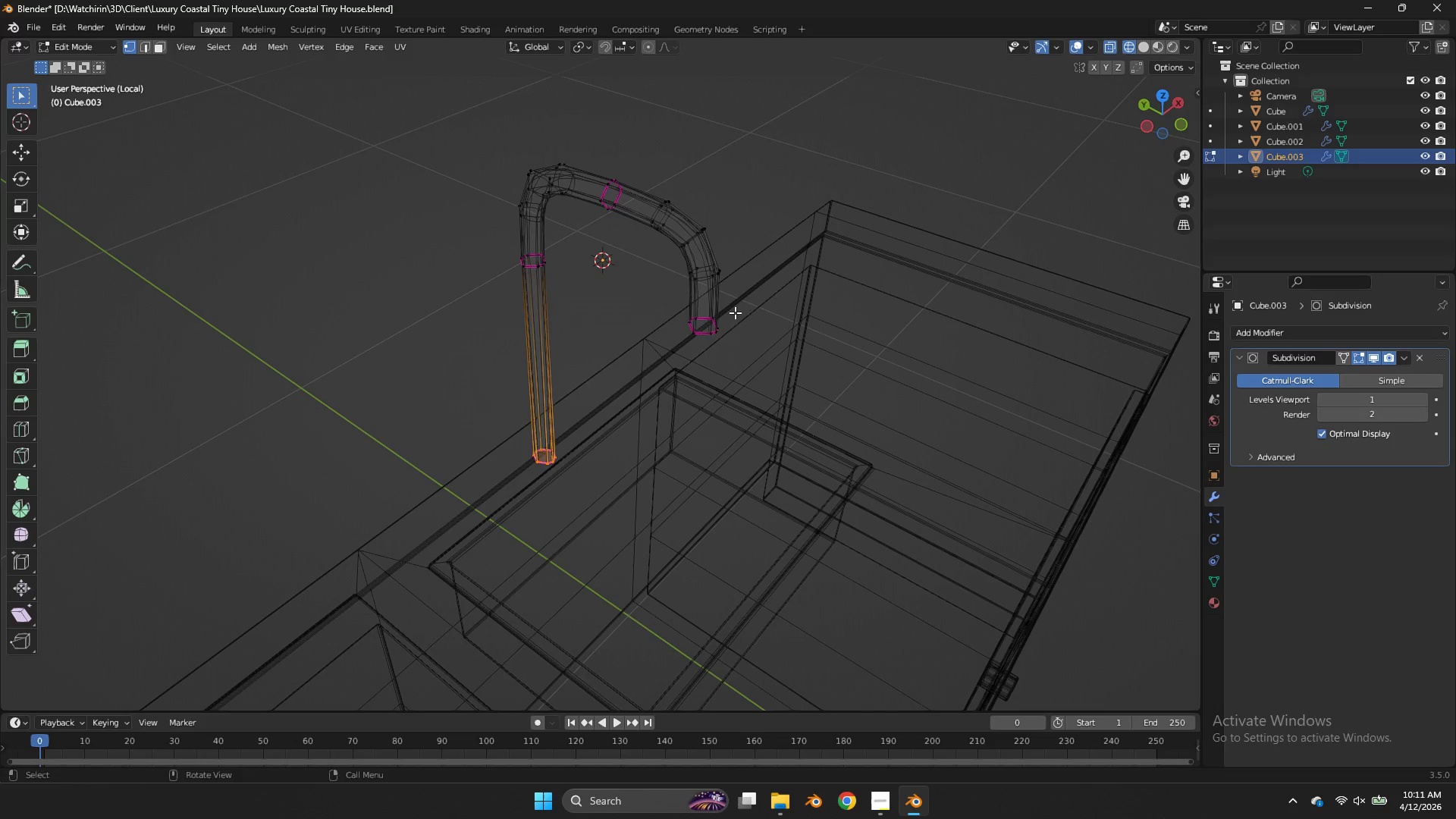 
left_click_drag(start_coordinate=[735, 312], to_coordinate=[630, 378])
 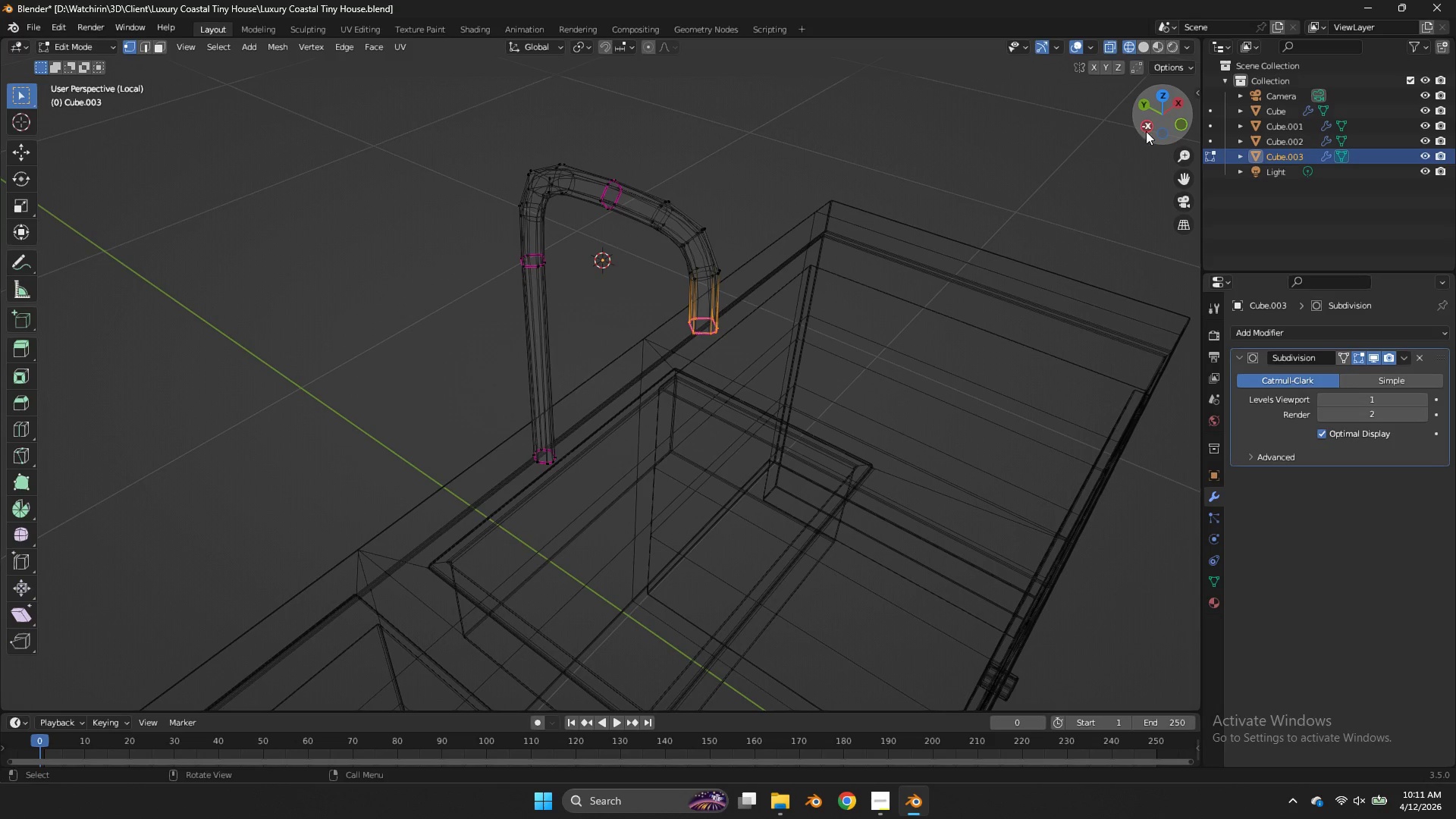 
left_click([1147, 129])
 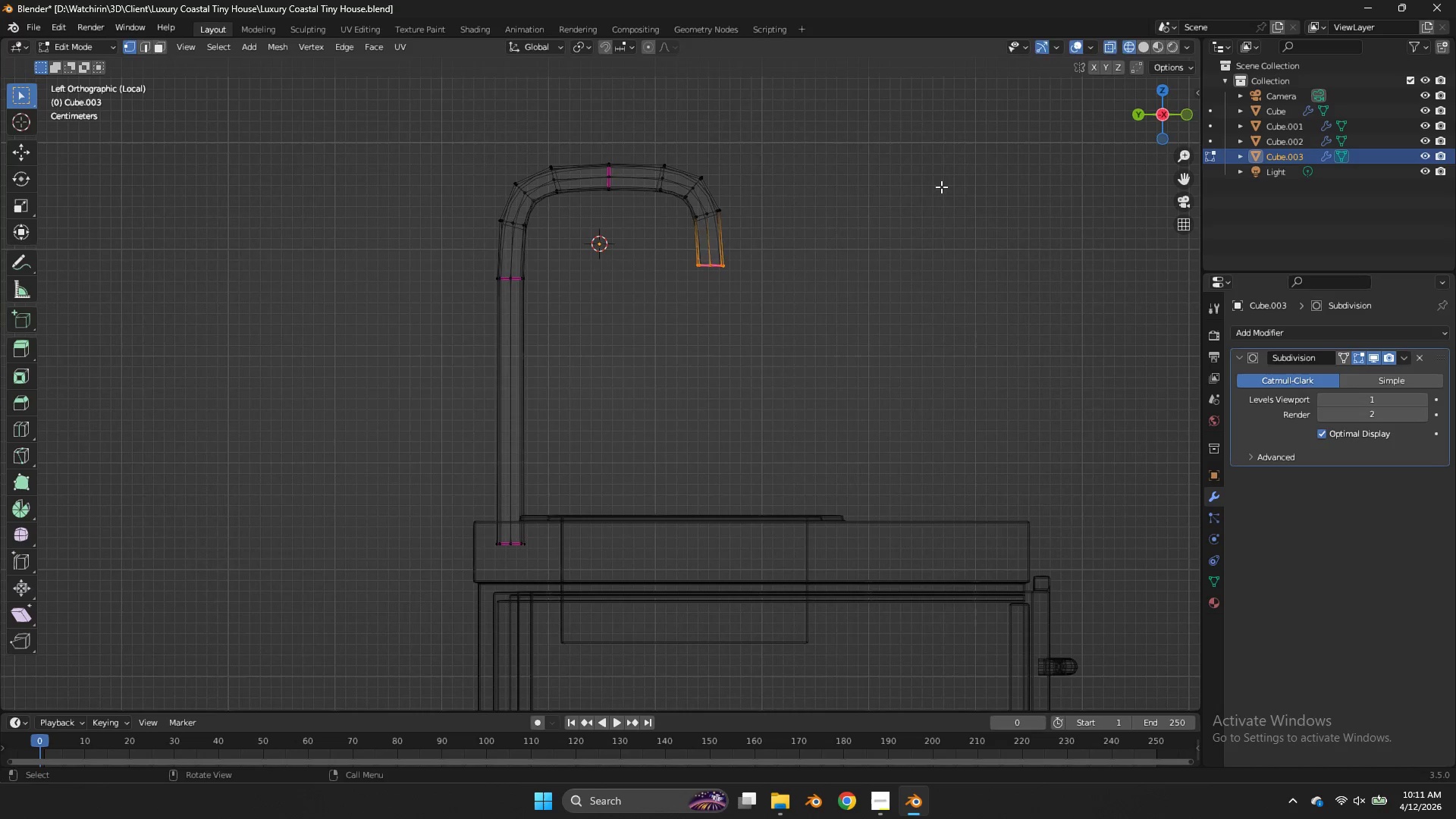 
key(E)
 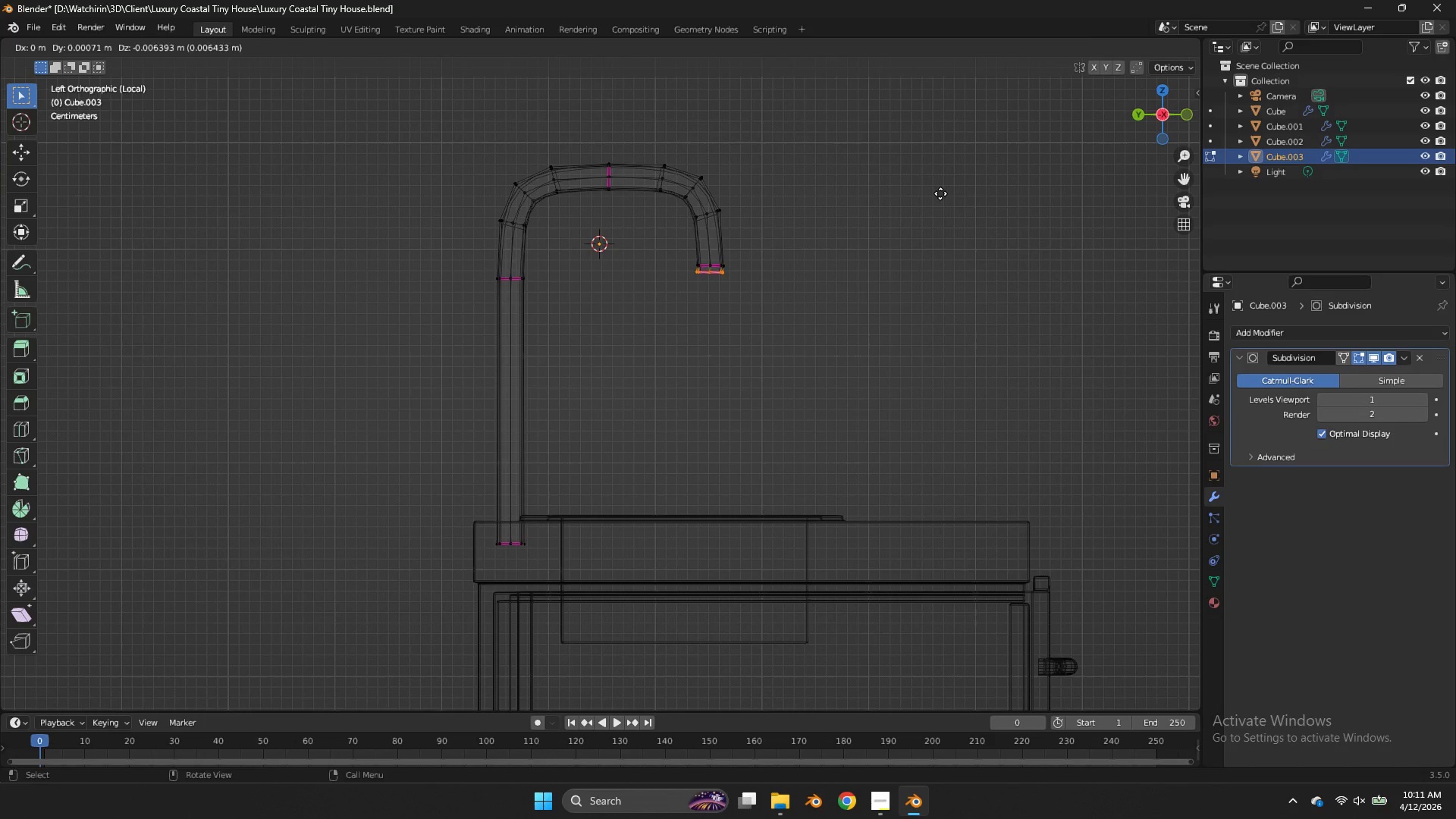 
right_click([940, 193])
 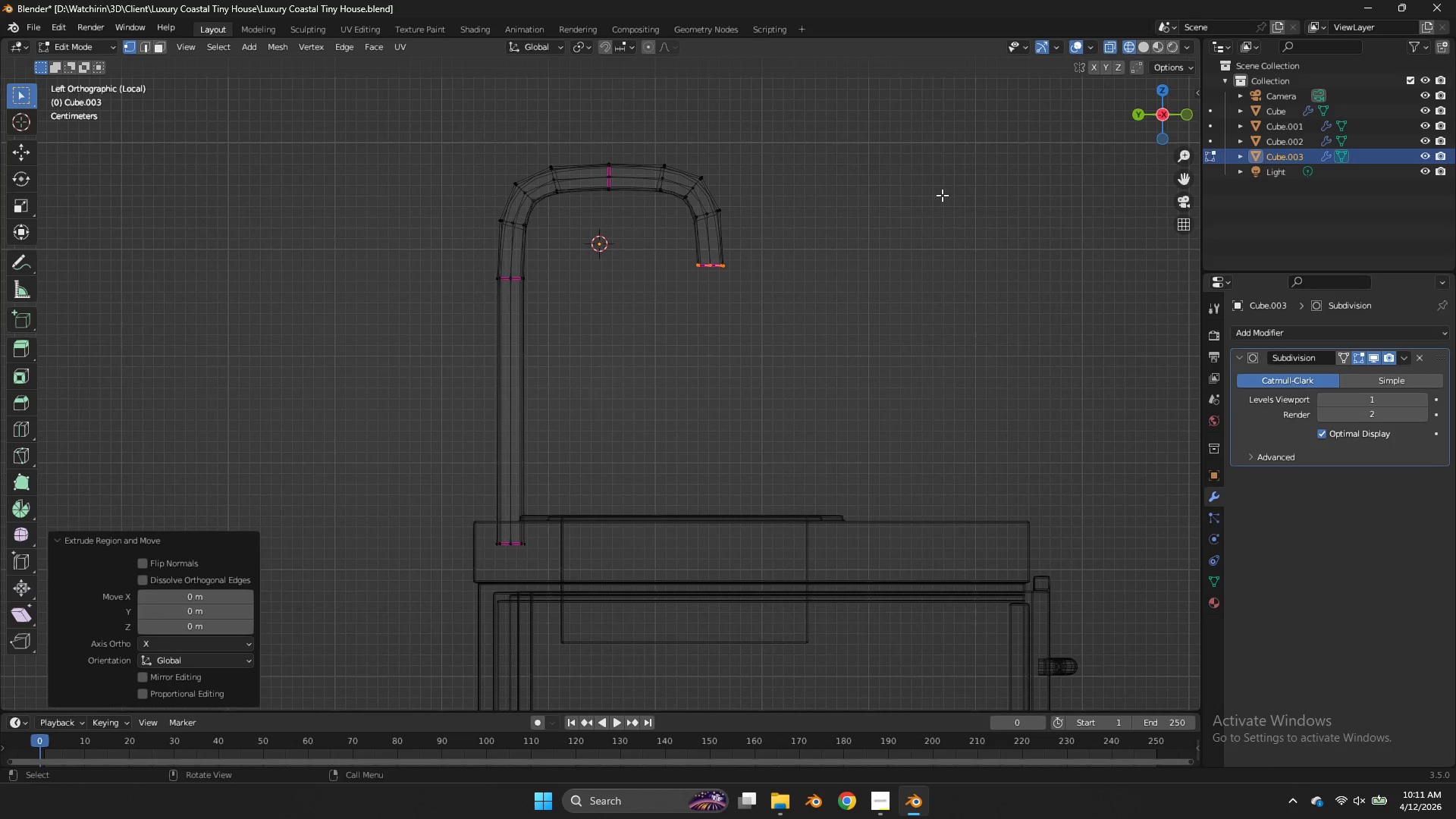 
key(S)
 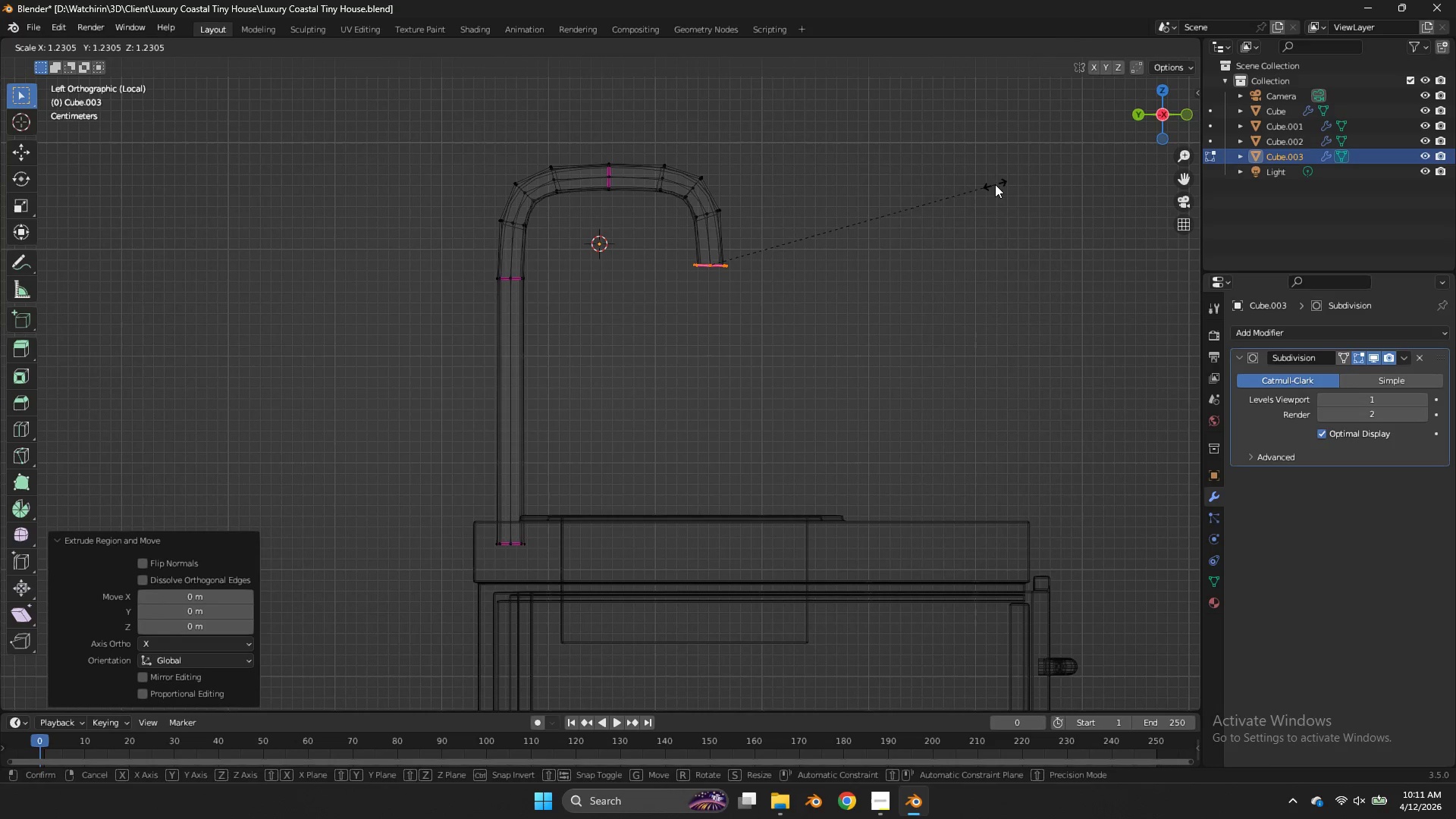 
right_click([995, 184])
 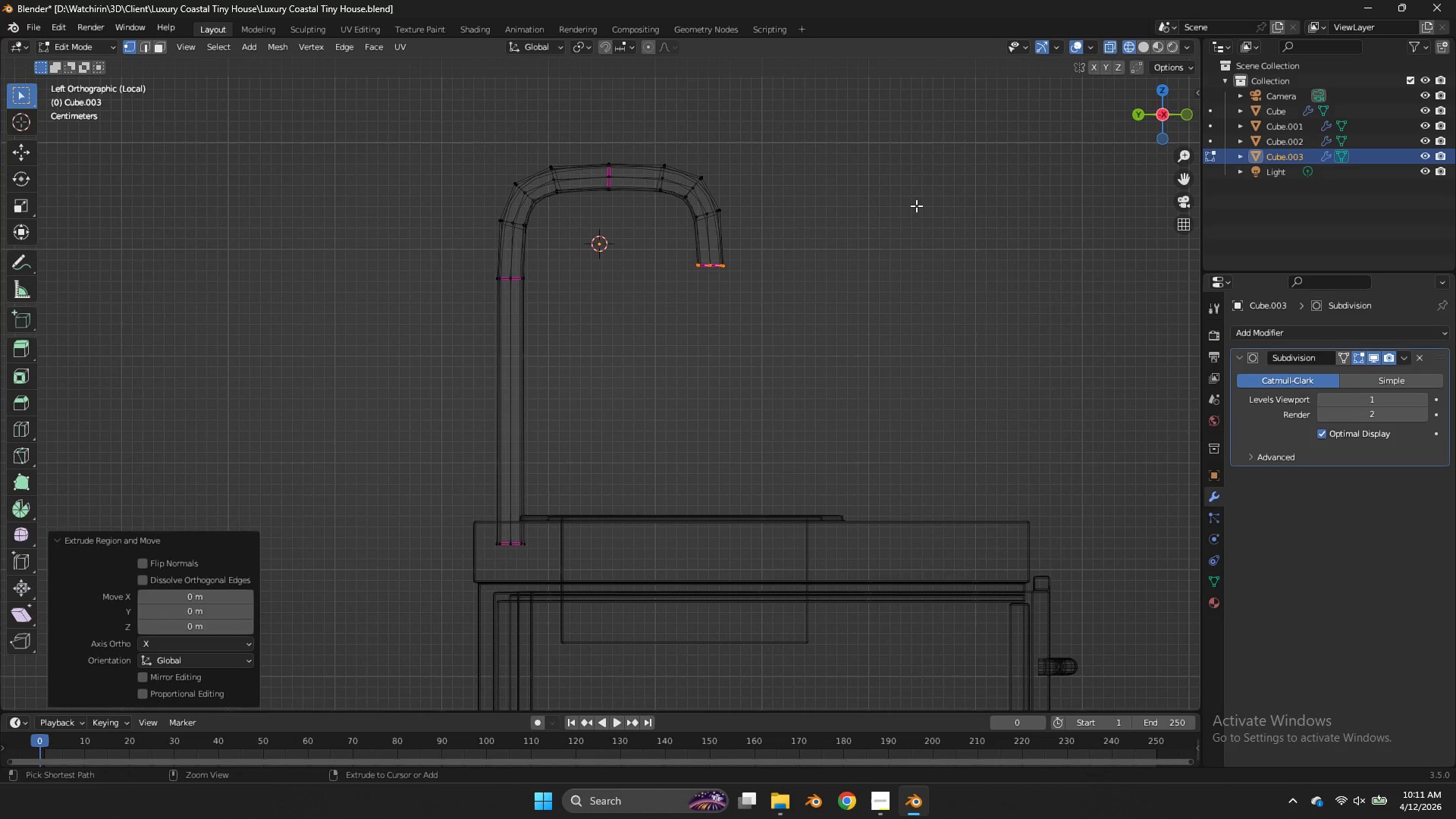 
key(Control+ControlLeft)
 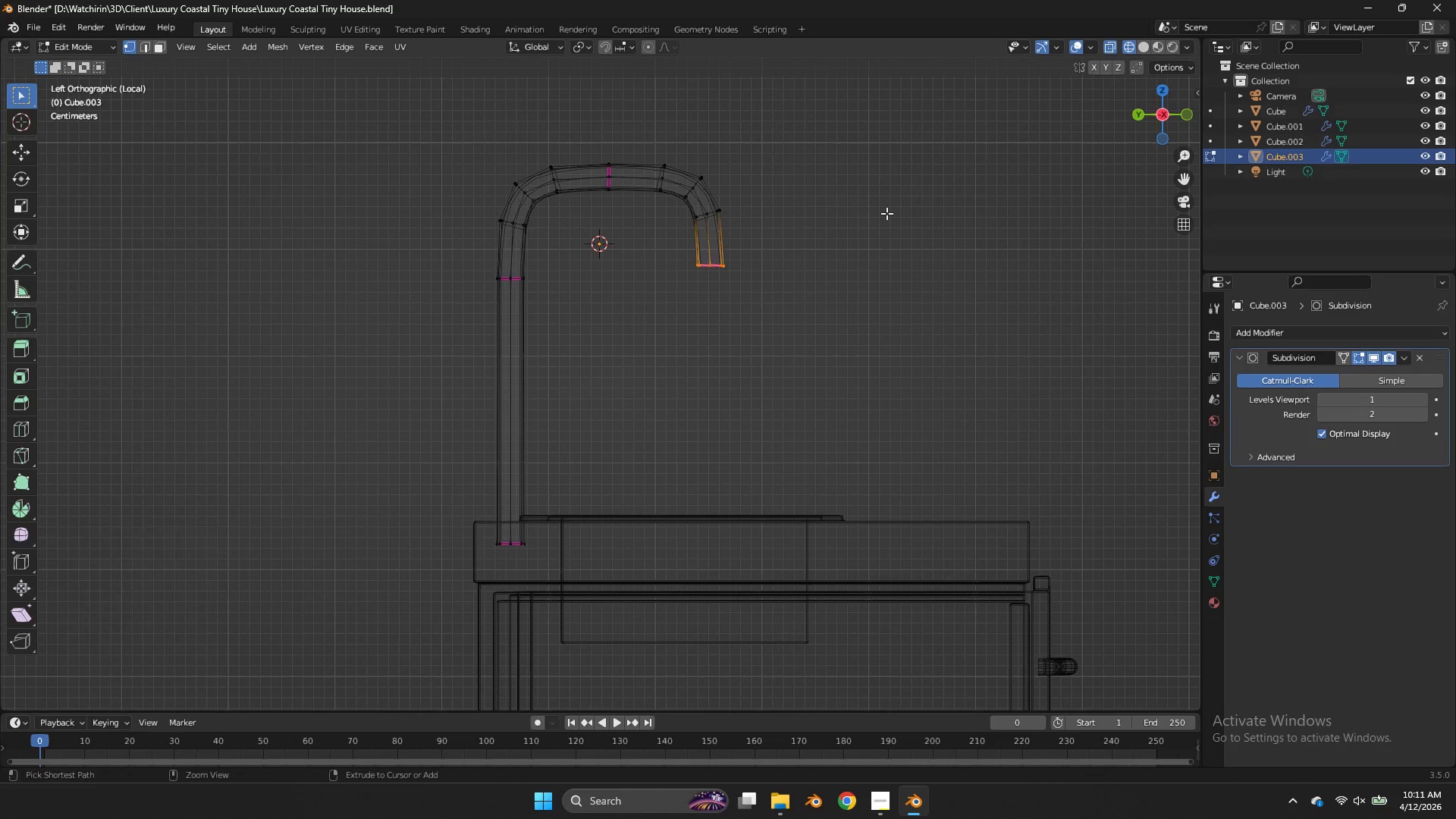 
key(Control+Z)
 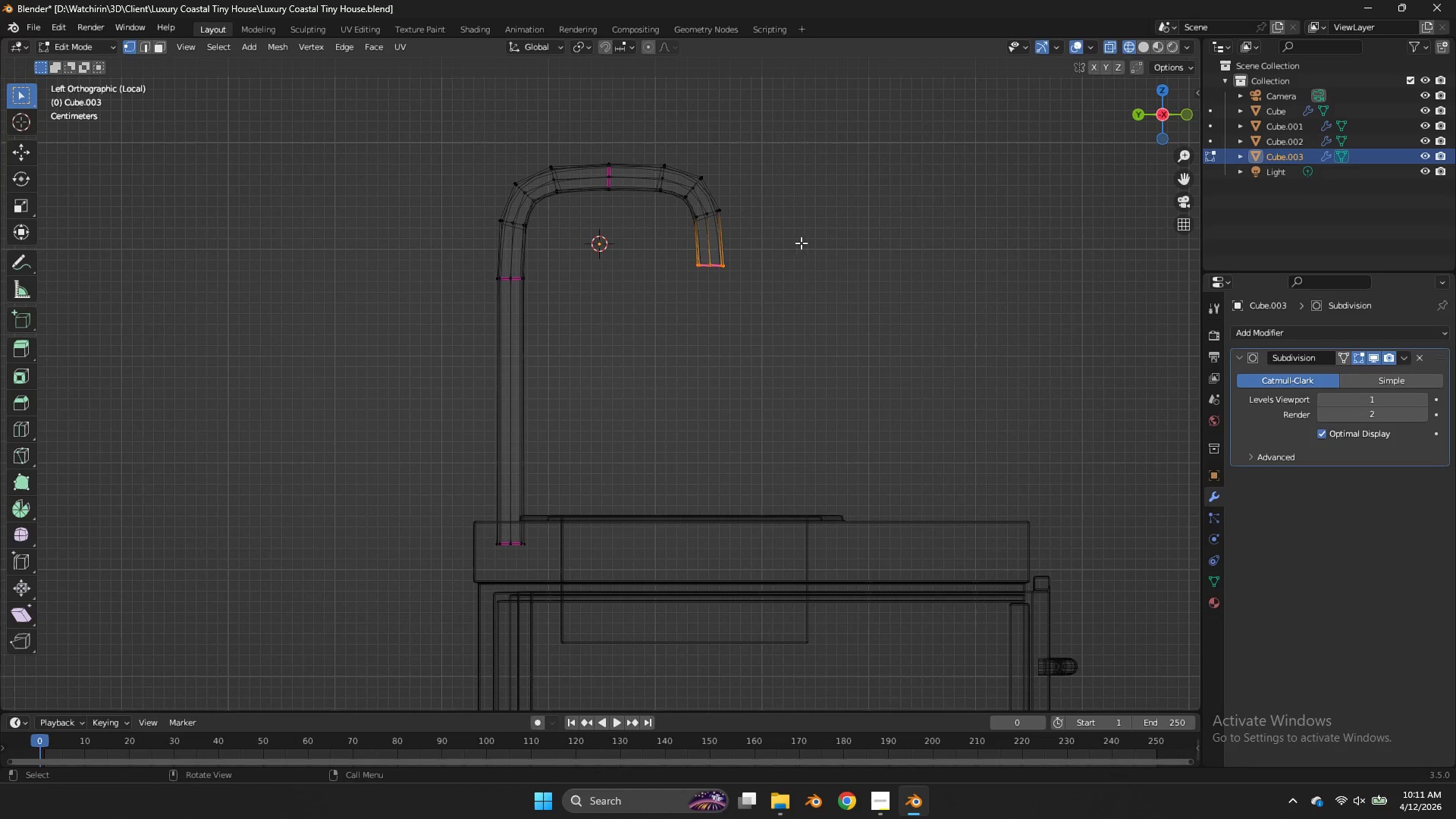 
type(sz0)
 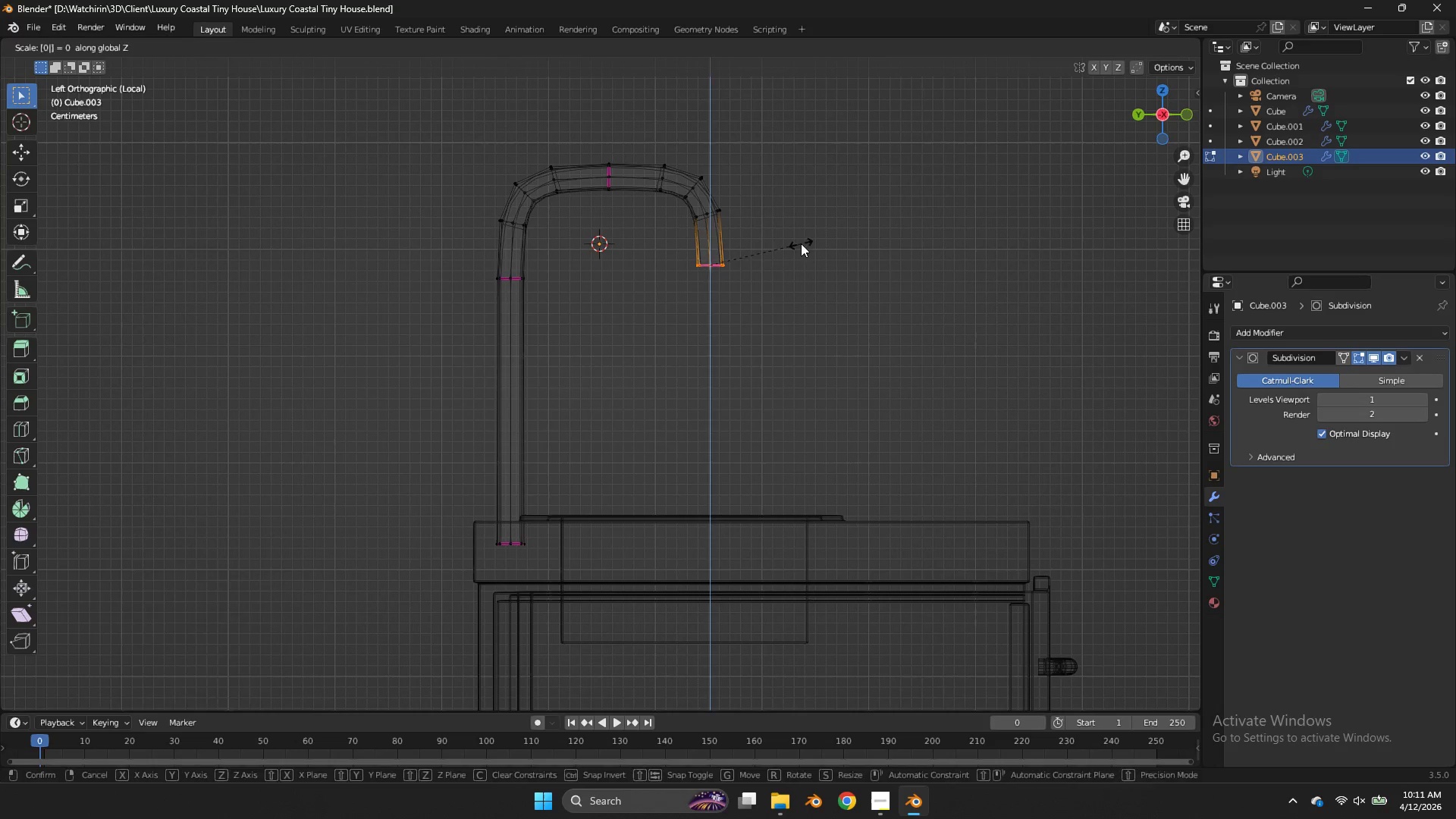 
key(Enter)
 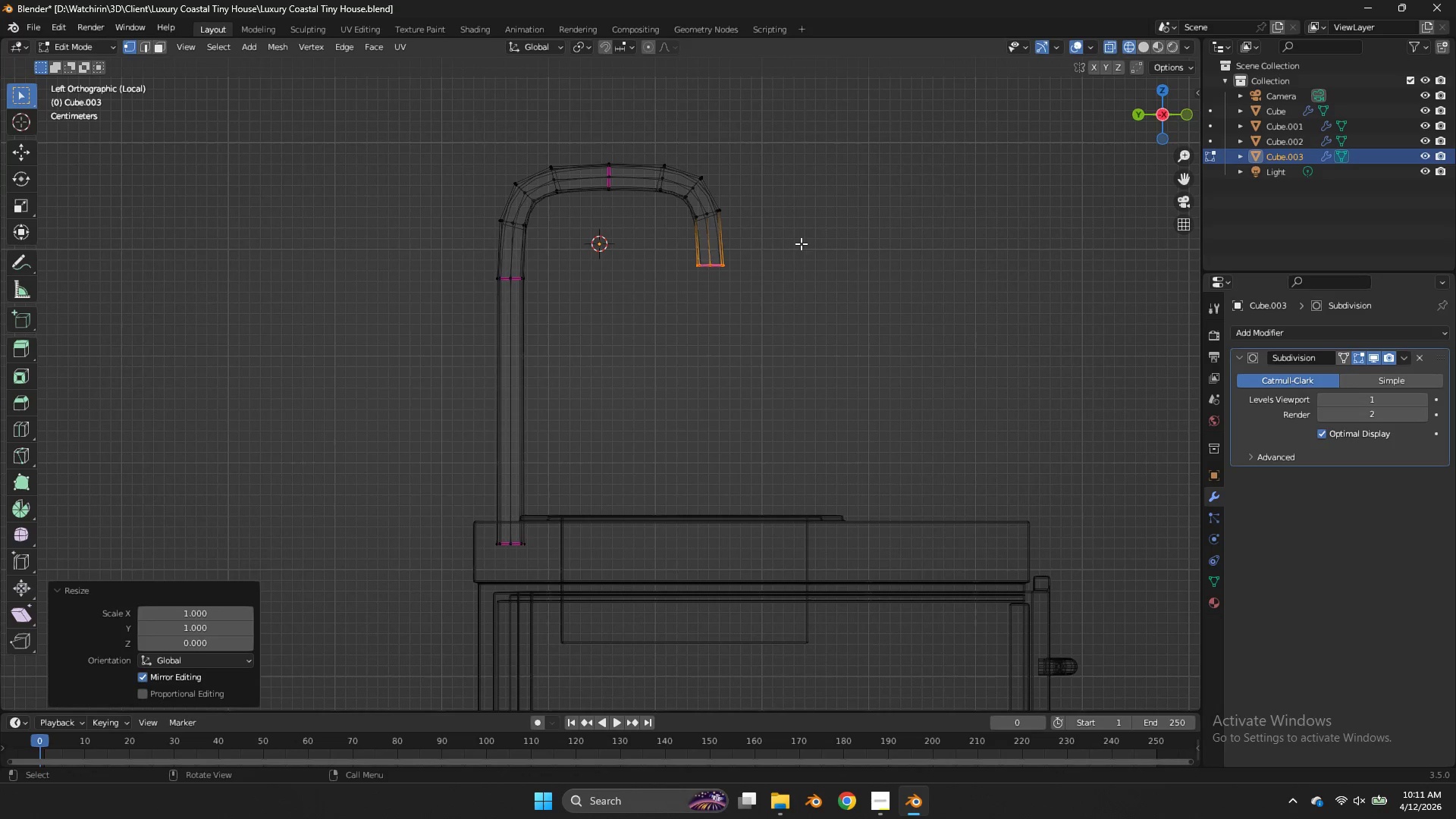 
key(E)
 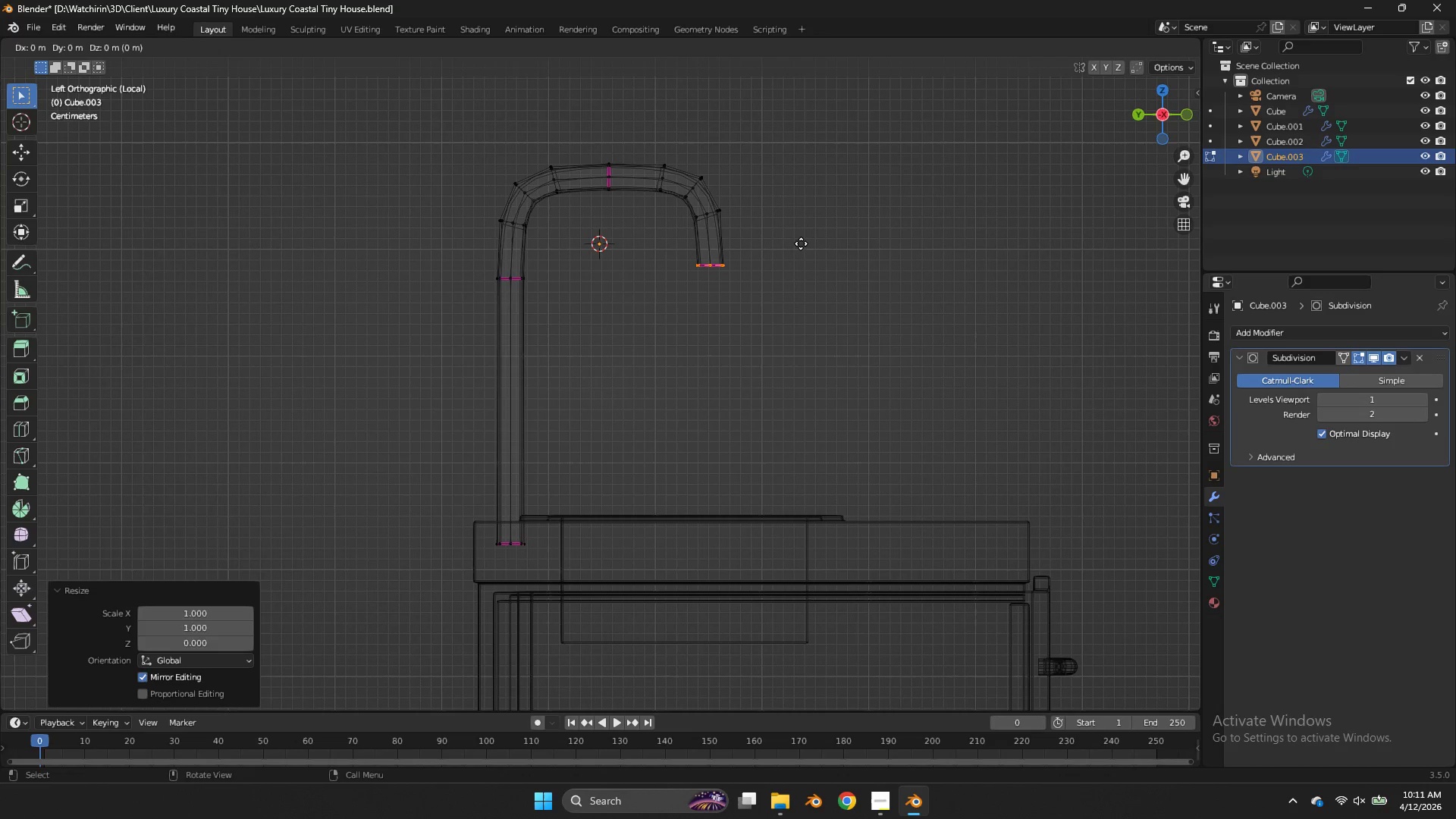 
right_click([801, 243])
 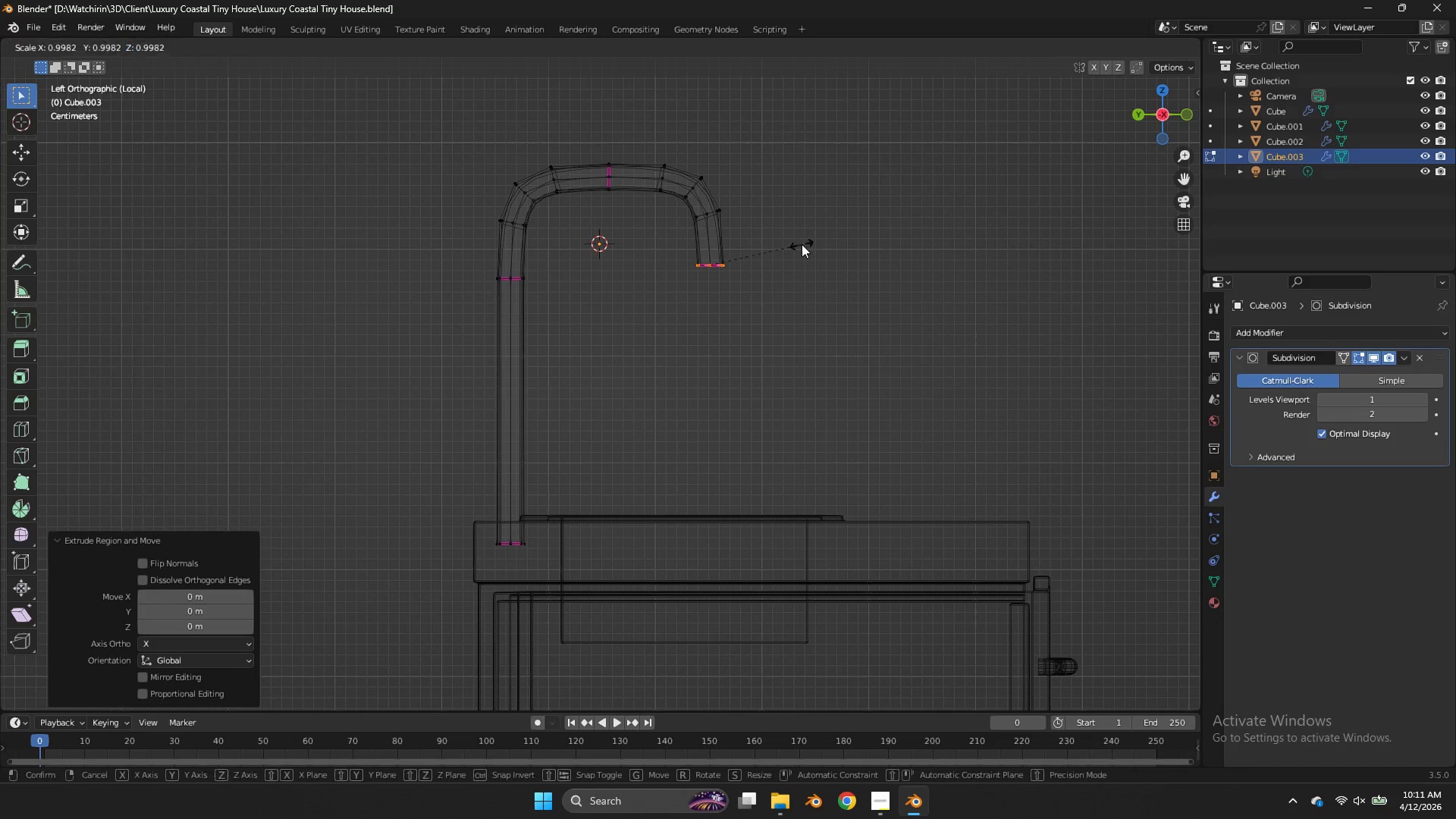 
key(S)
 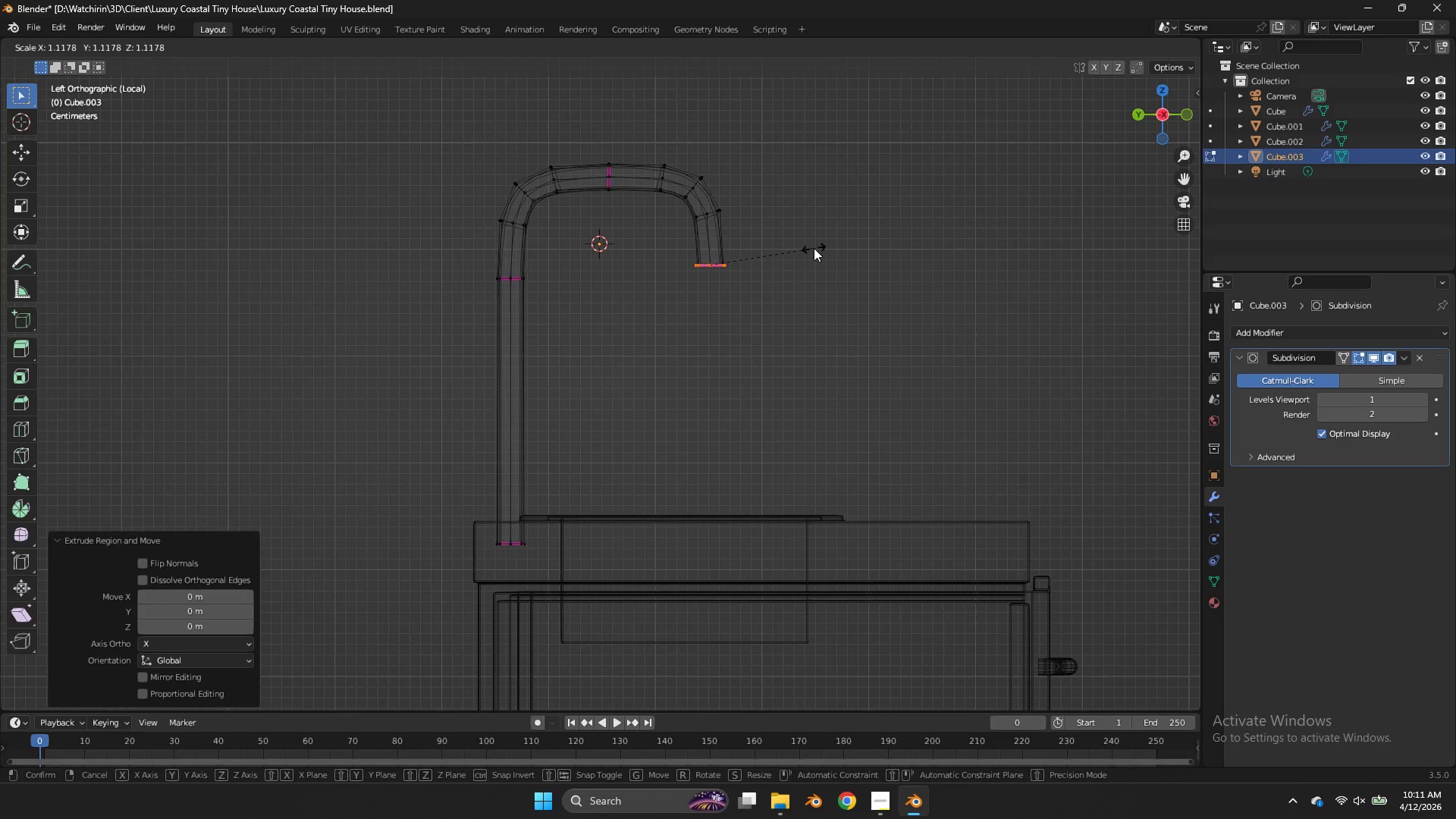 
left_click([814, 248])
 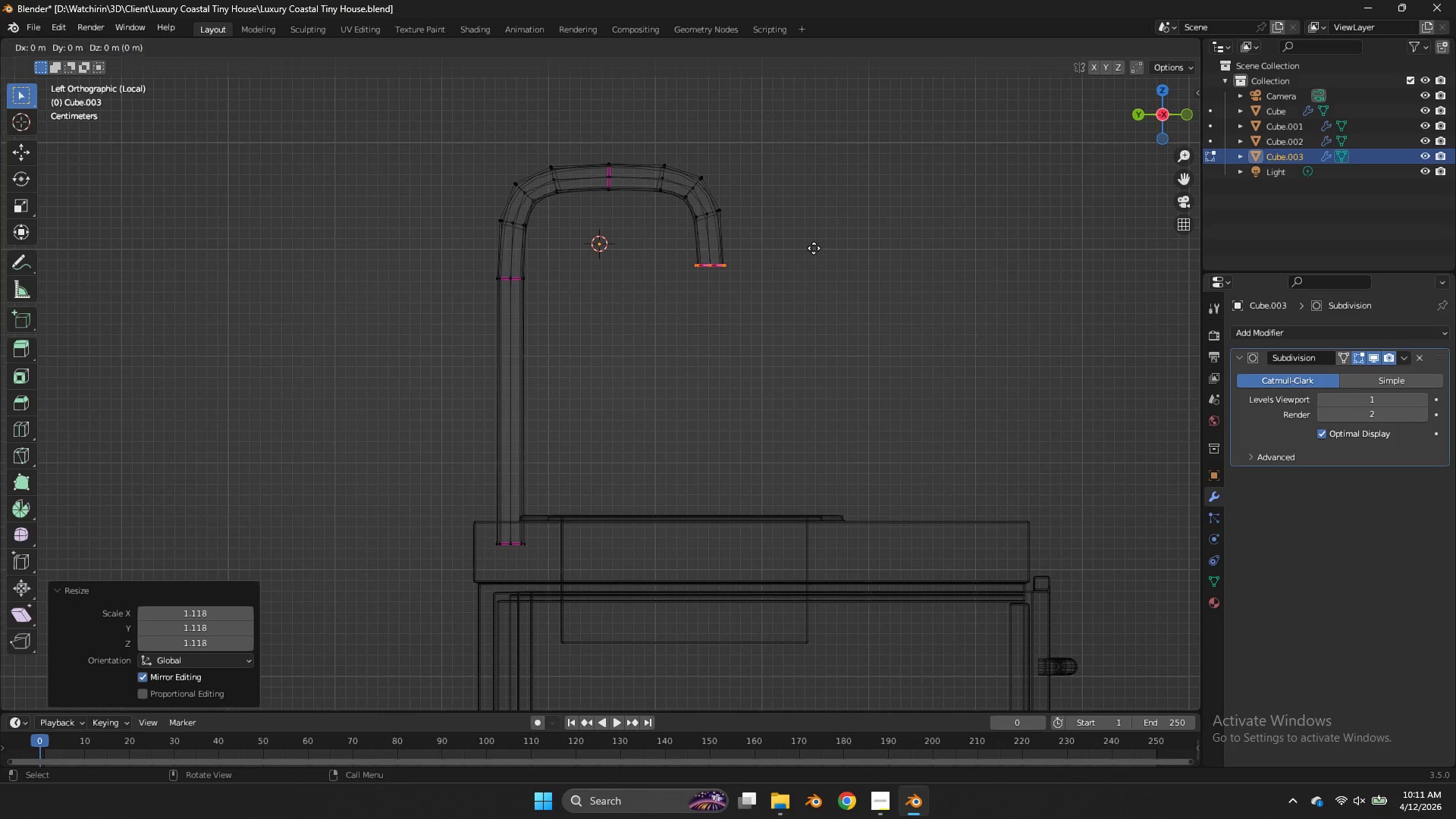 
type(ez)
 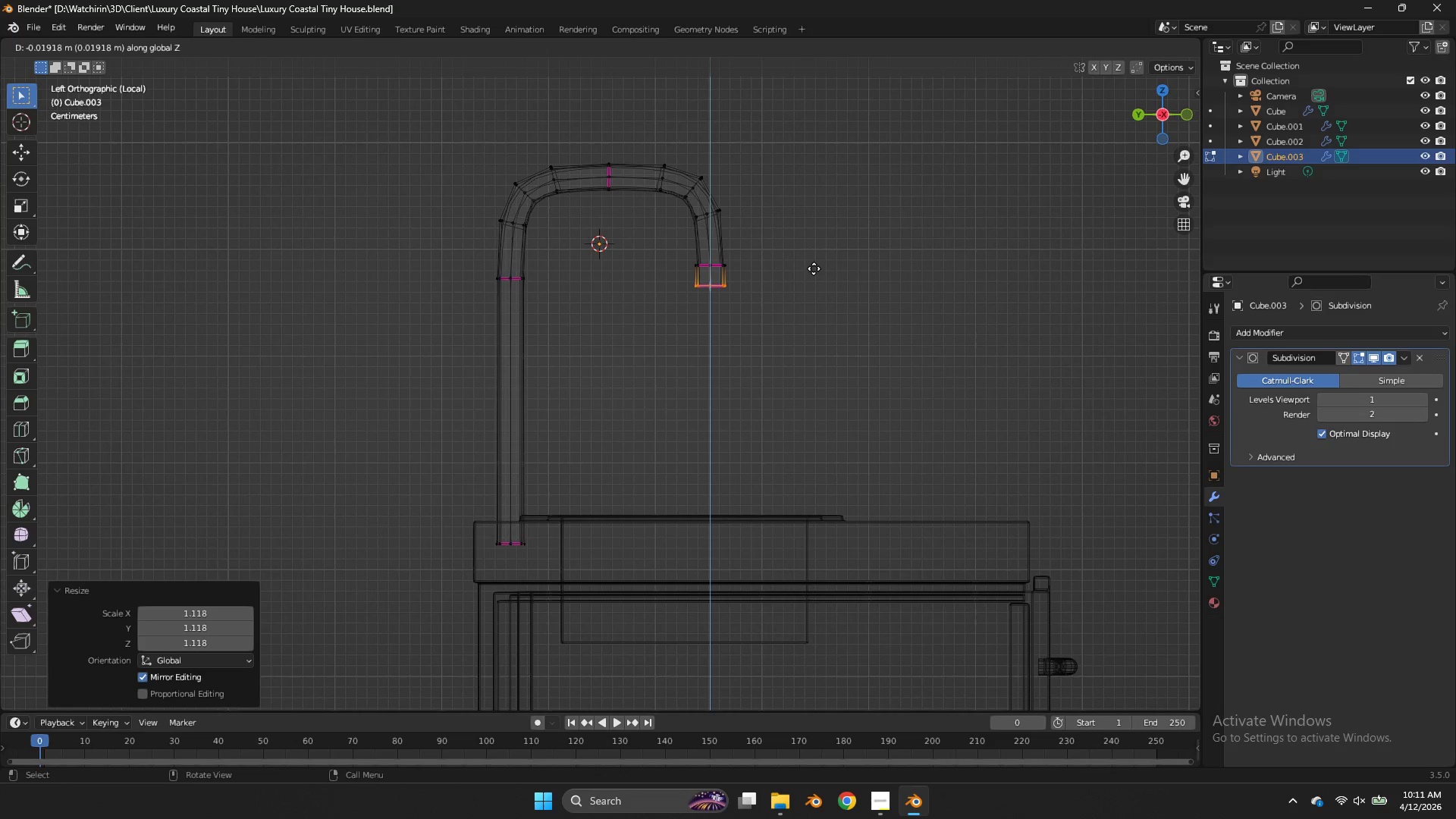 
left_click([814, 268])
 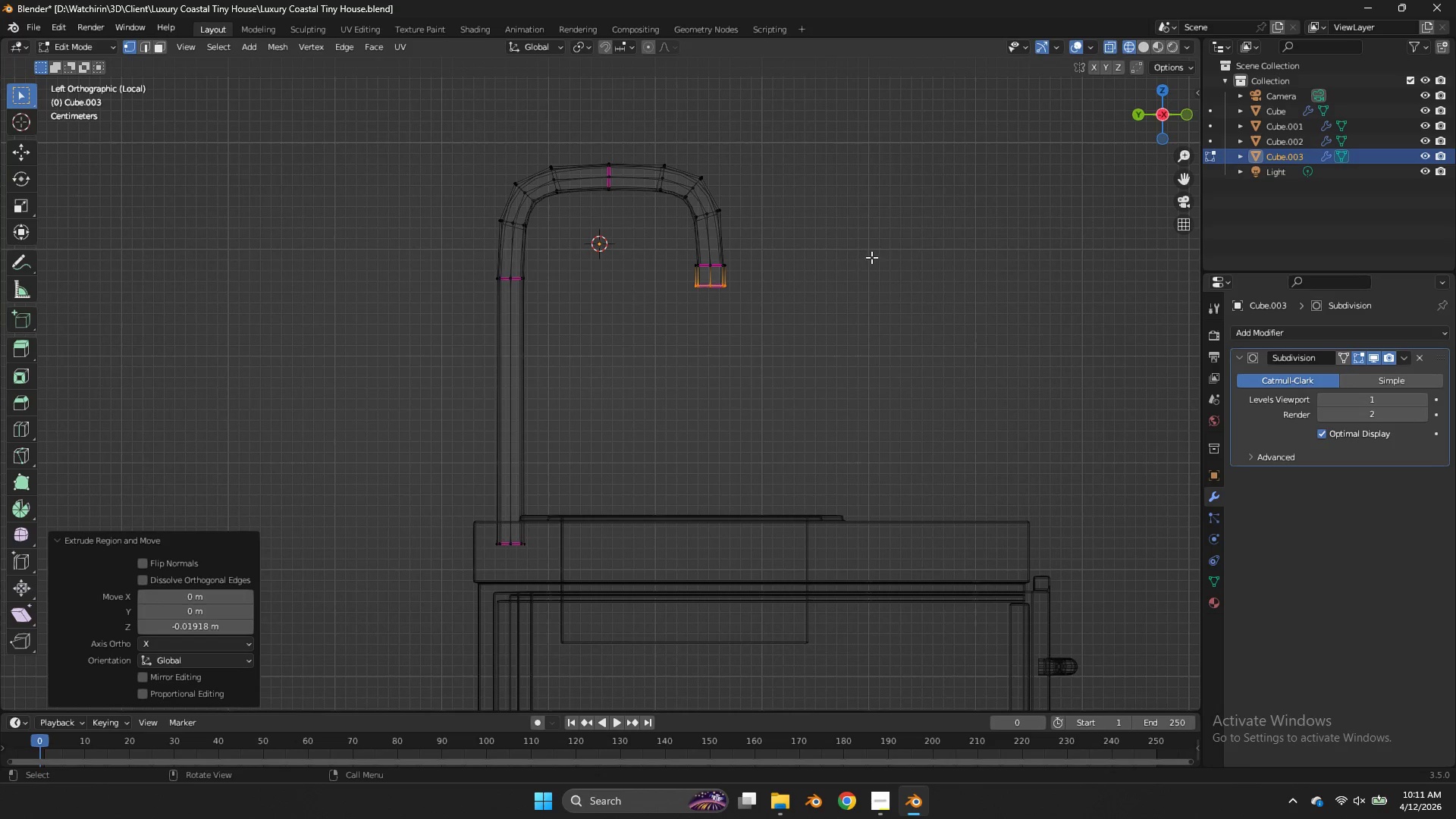 
type(es)
 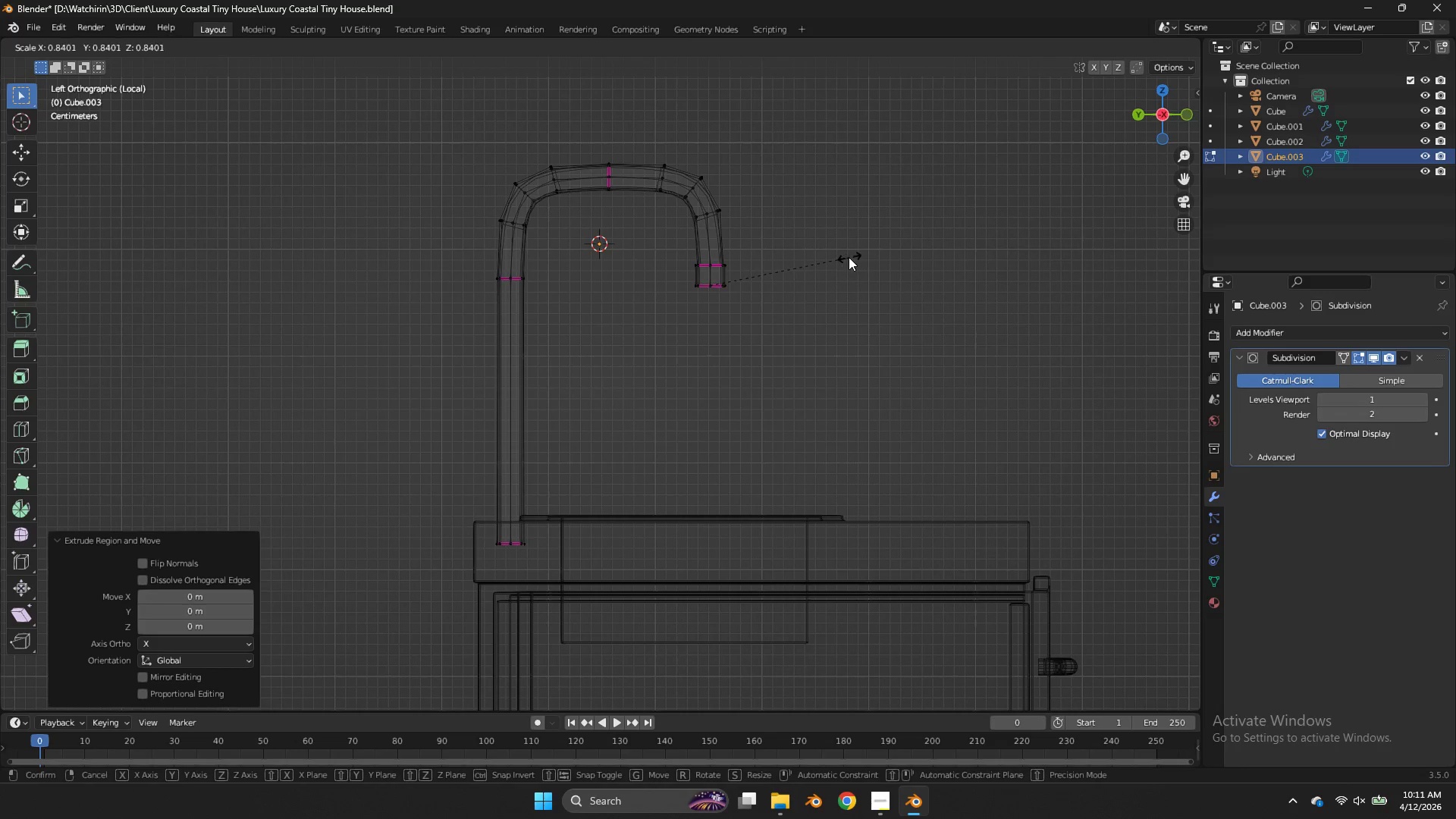 
left_click([849, 257])
 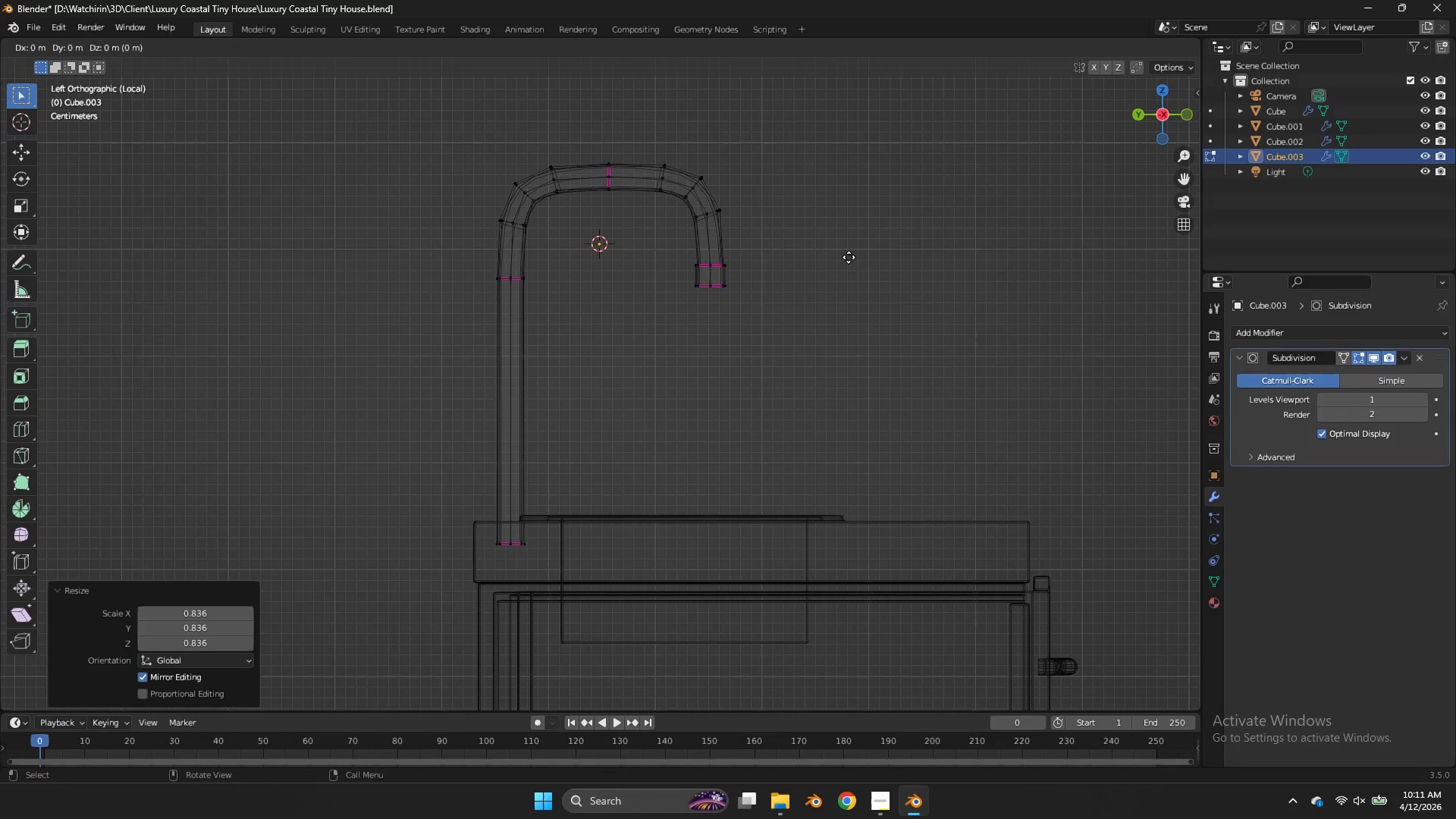 
key(E)
 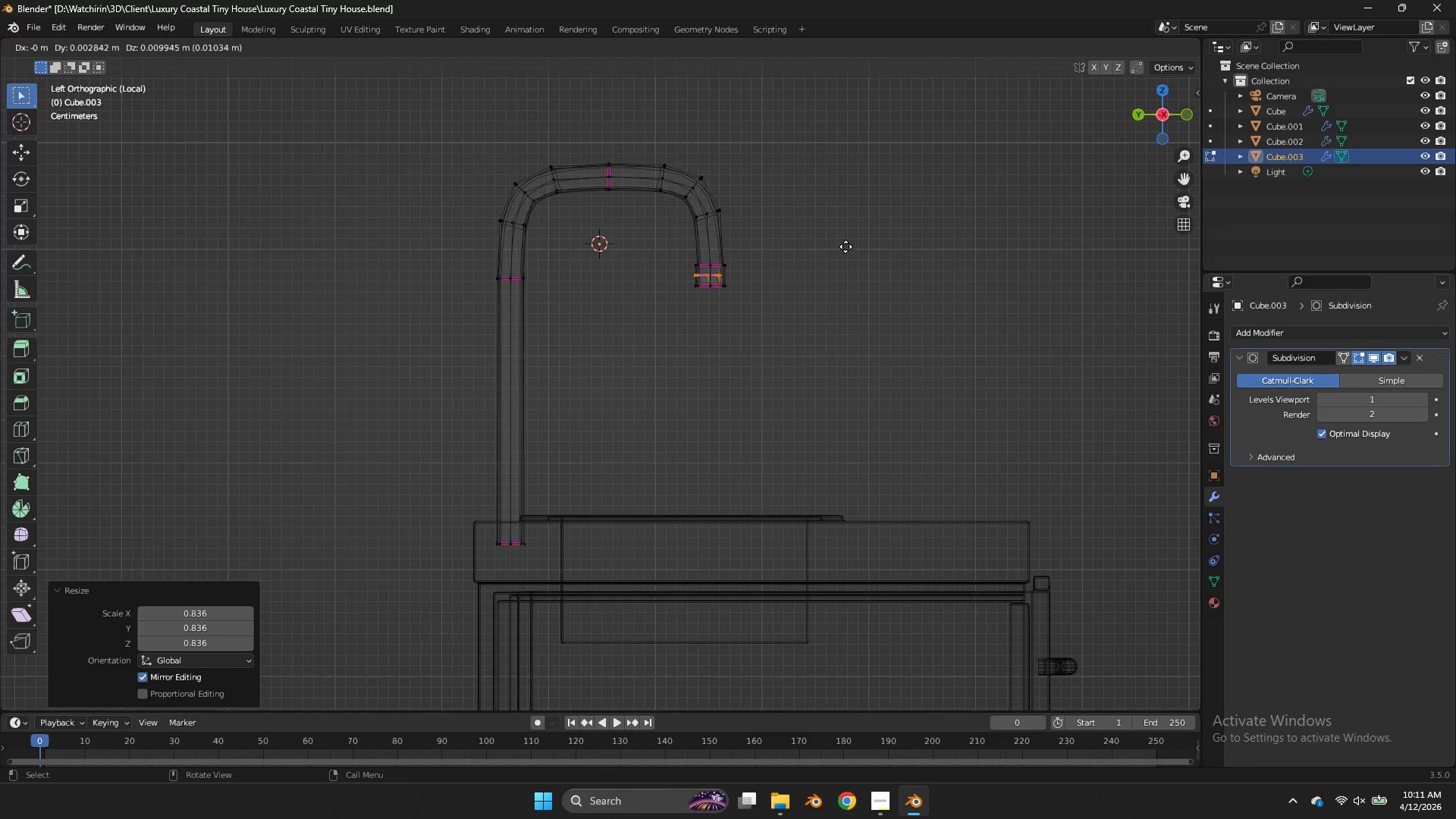 
key(Z)
 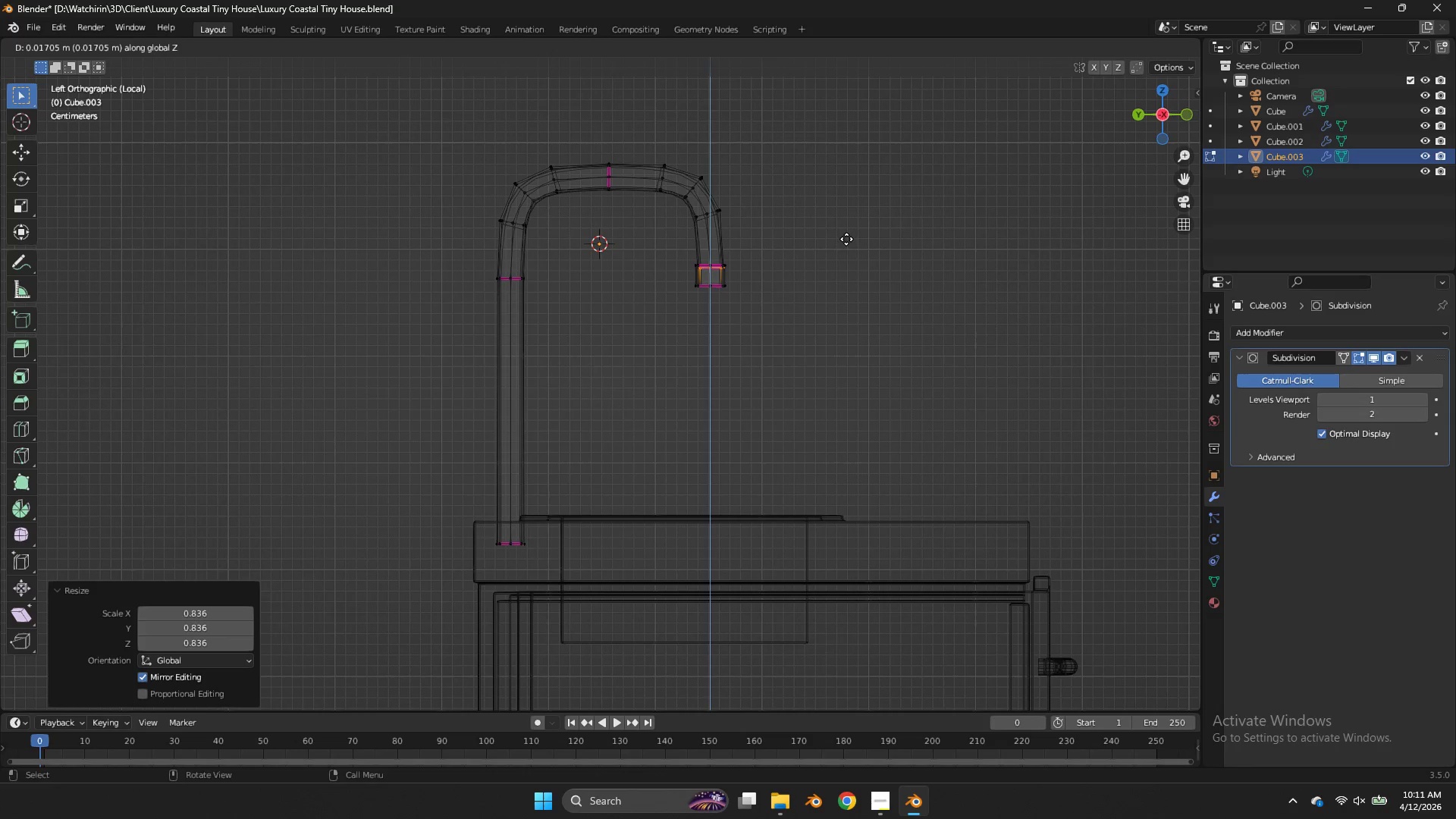 
left_click([846, 239])
 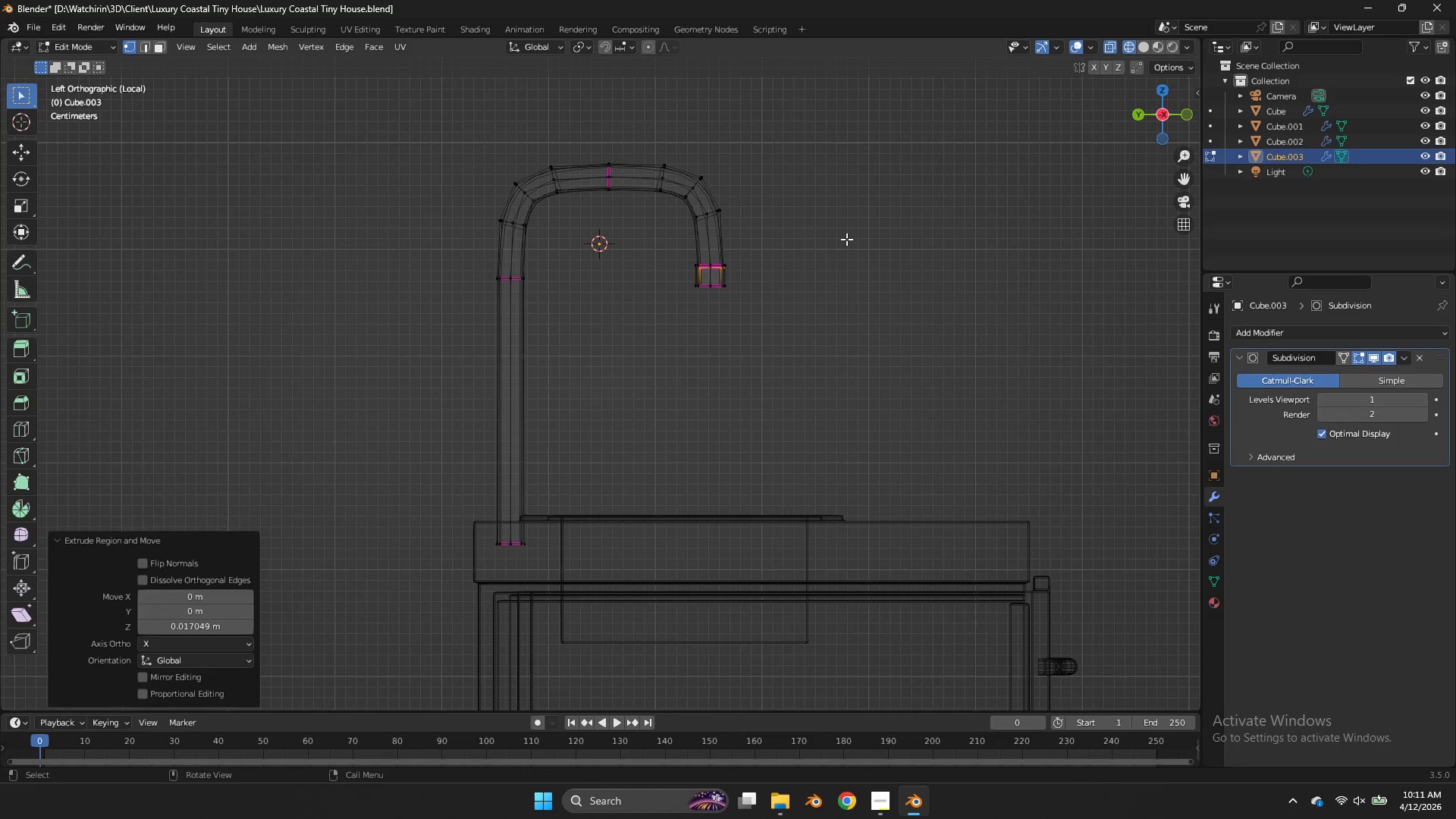 
key(F)
 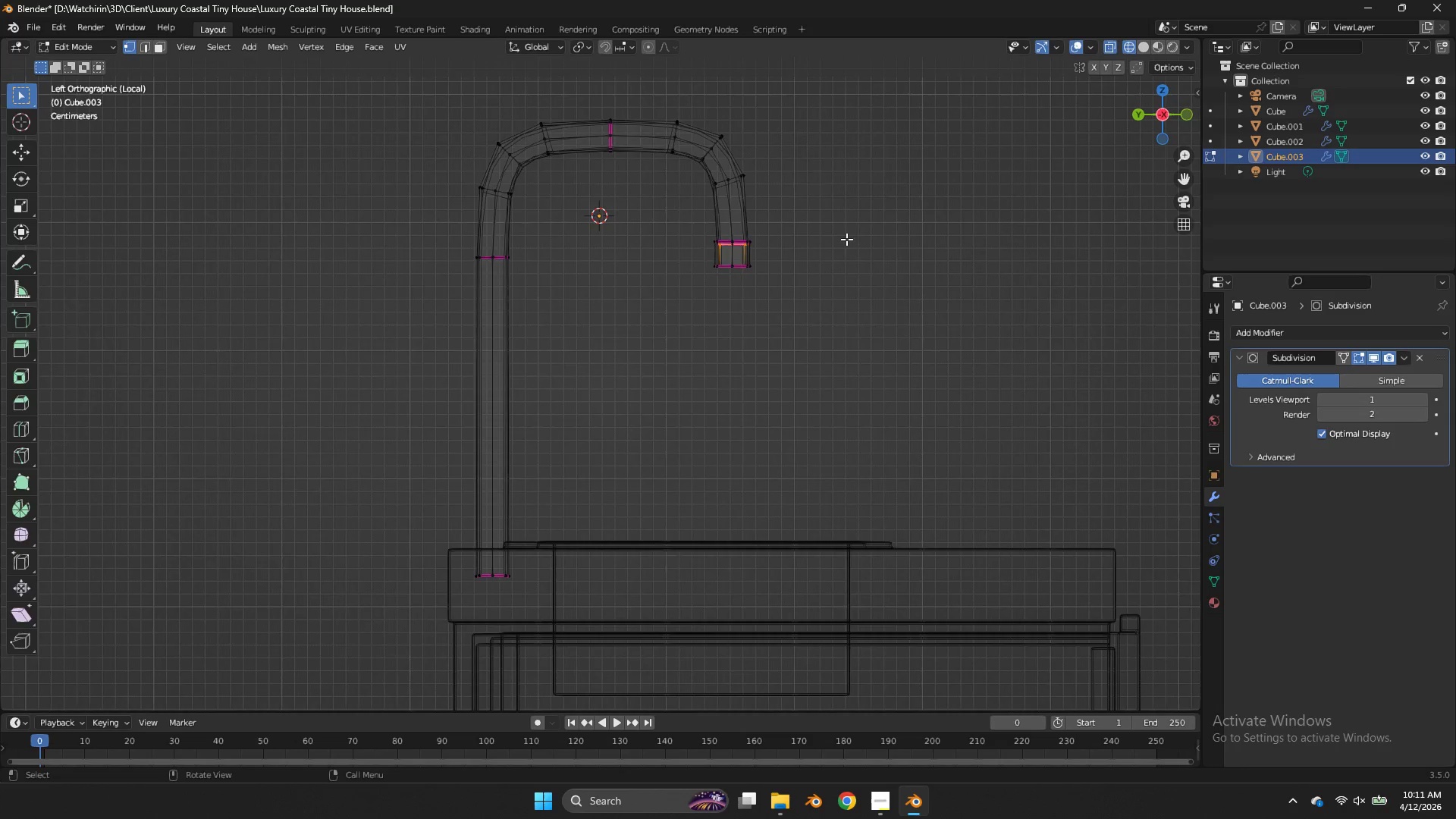 
key(Tab)
 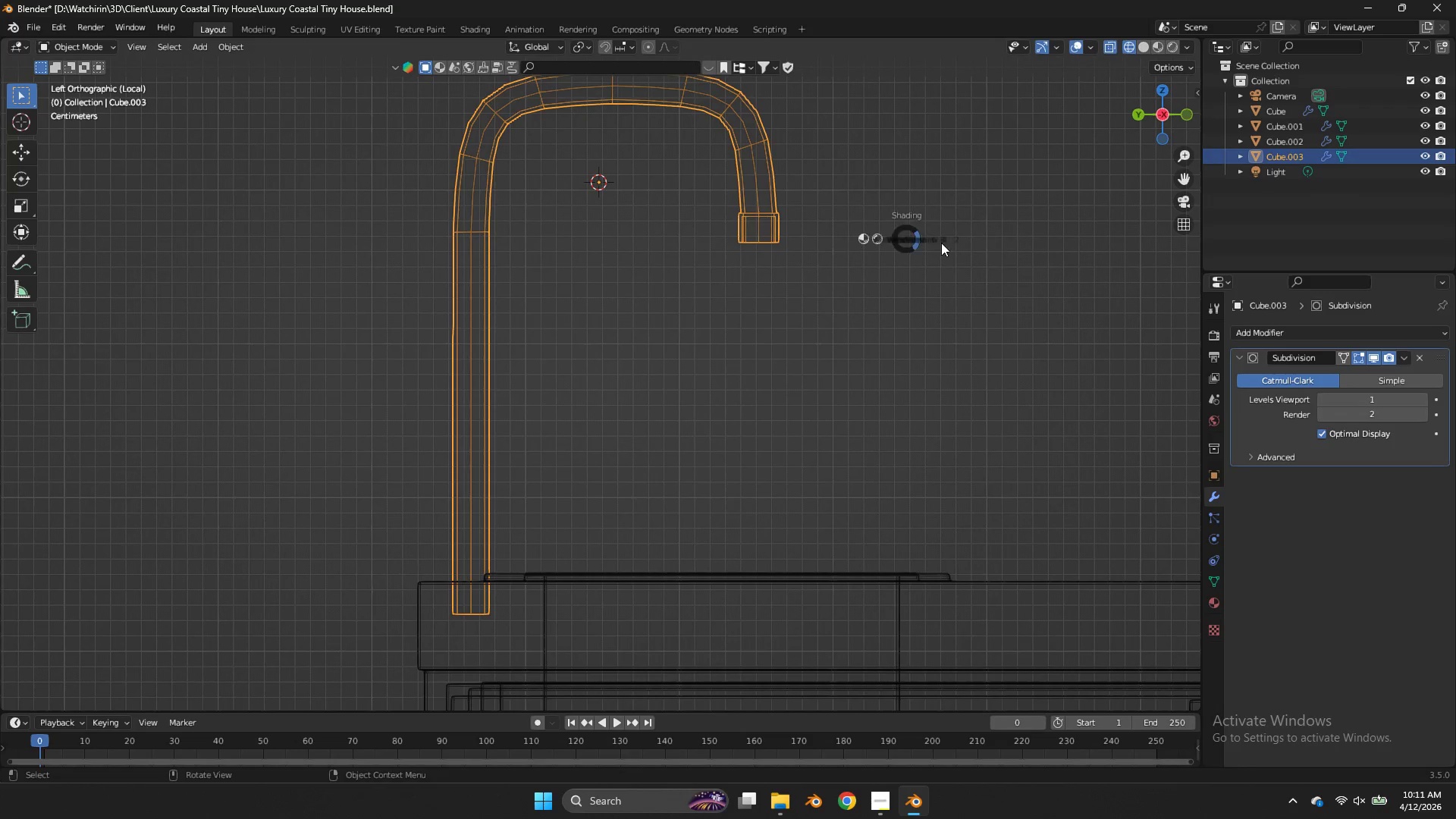 
scroll: coordinate [846, 239], scroll_direction: up, amount: 2.0
 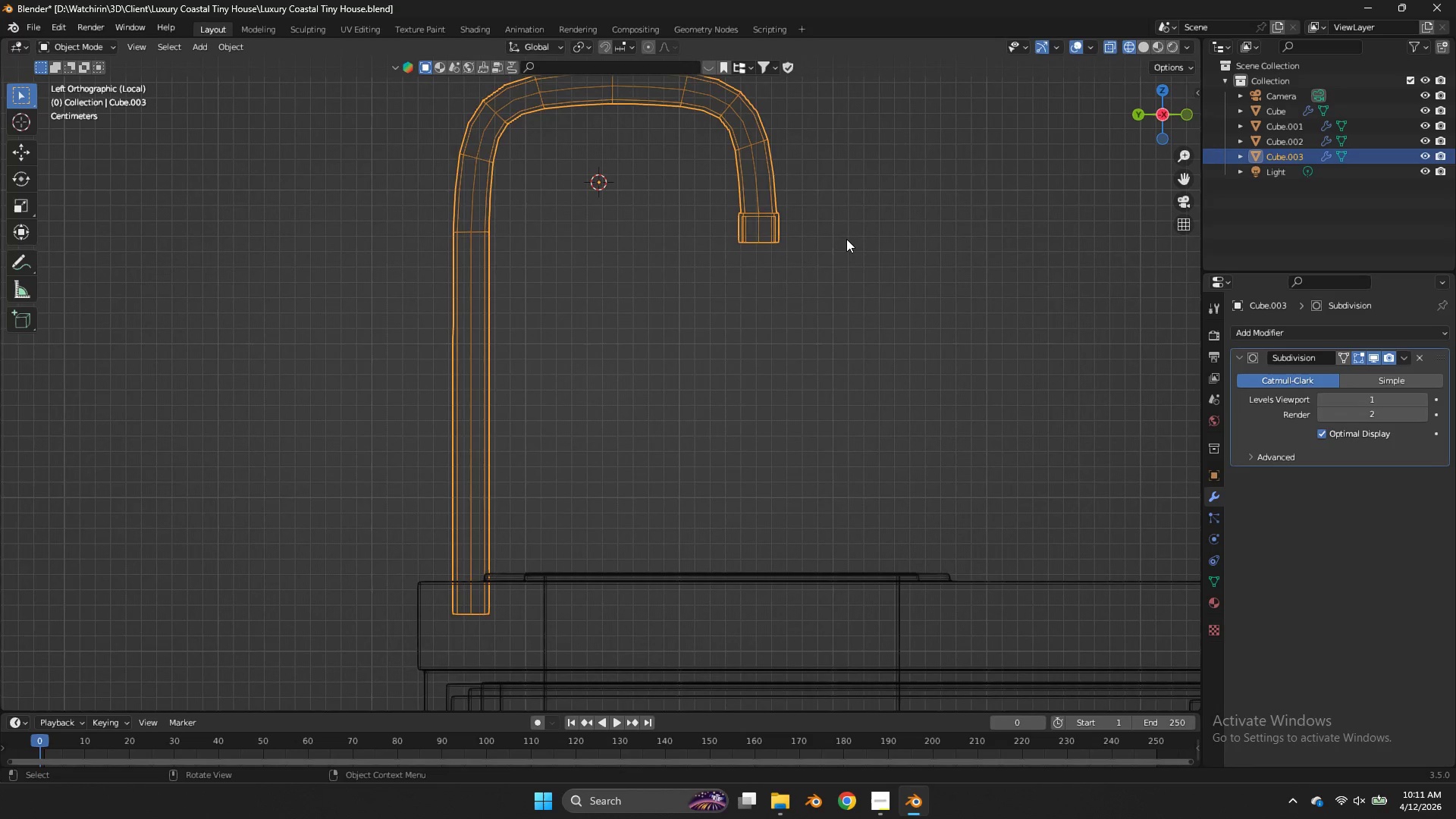 
key(Z)
 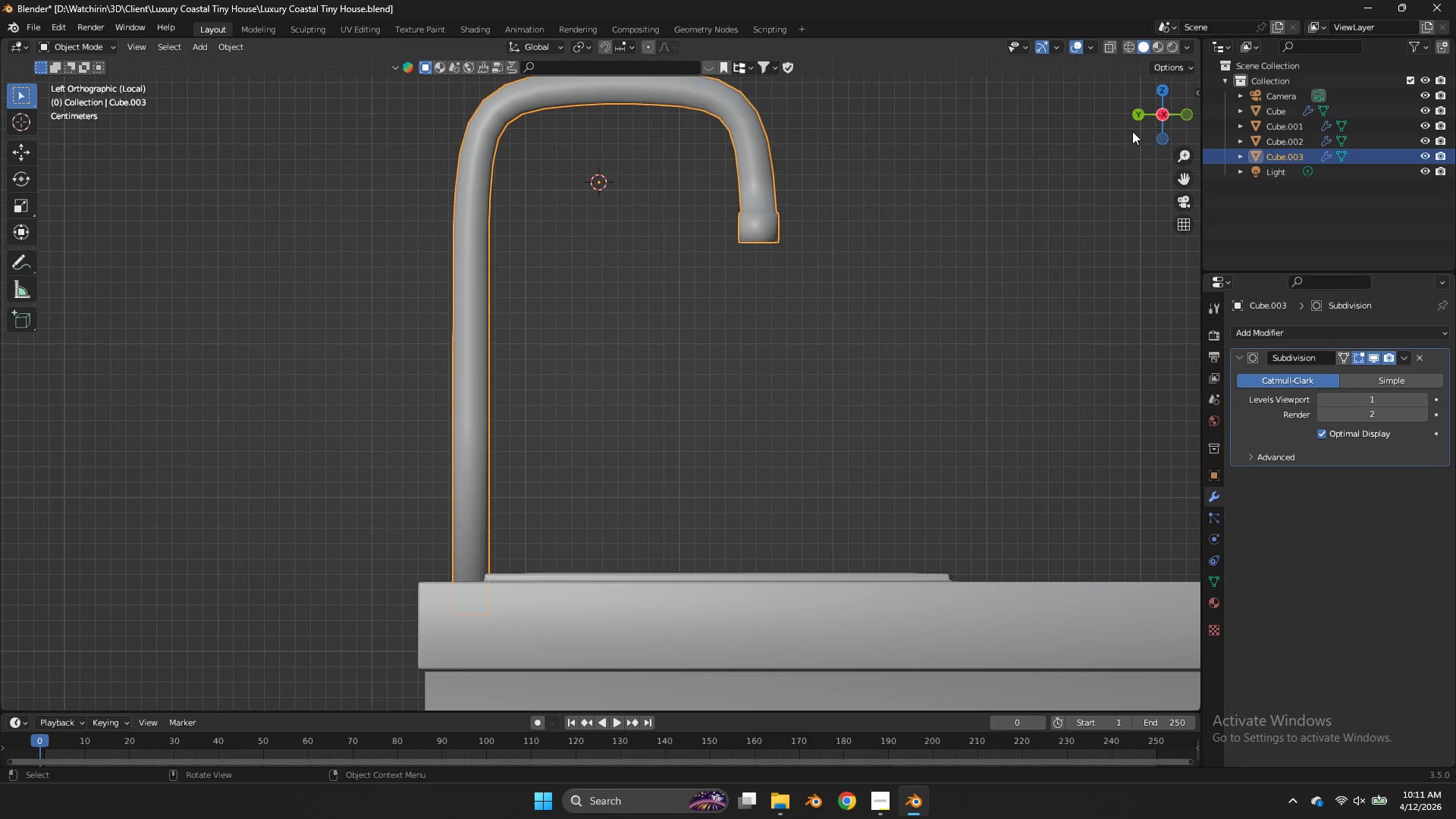 
left_click_drag(start_coordinate=[1141, 126], to_coordinate=[1002, 157])
 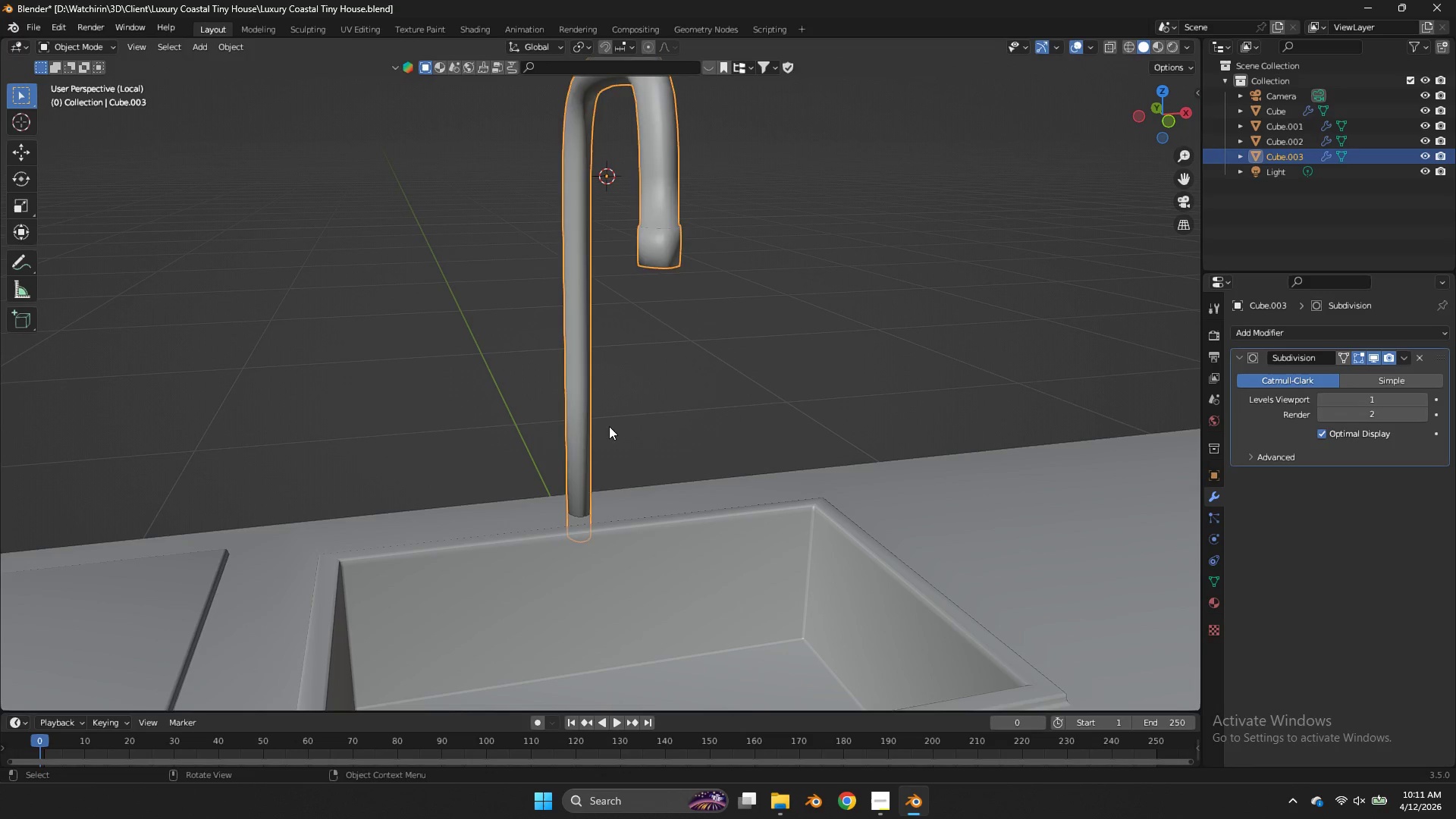 
key(Tab)
type(zzgz)
 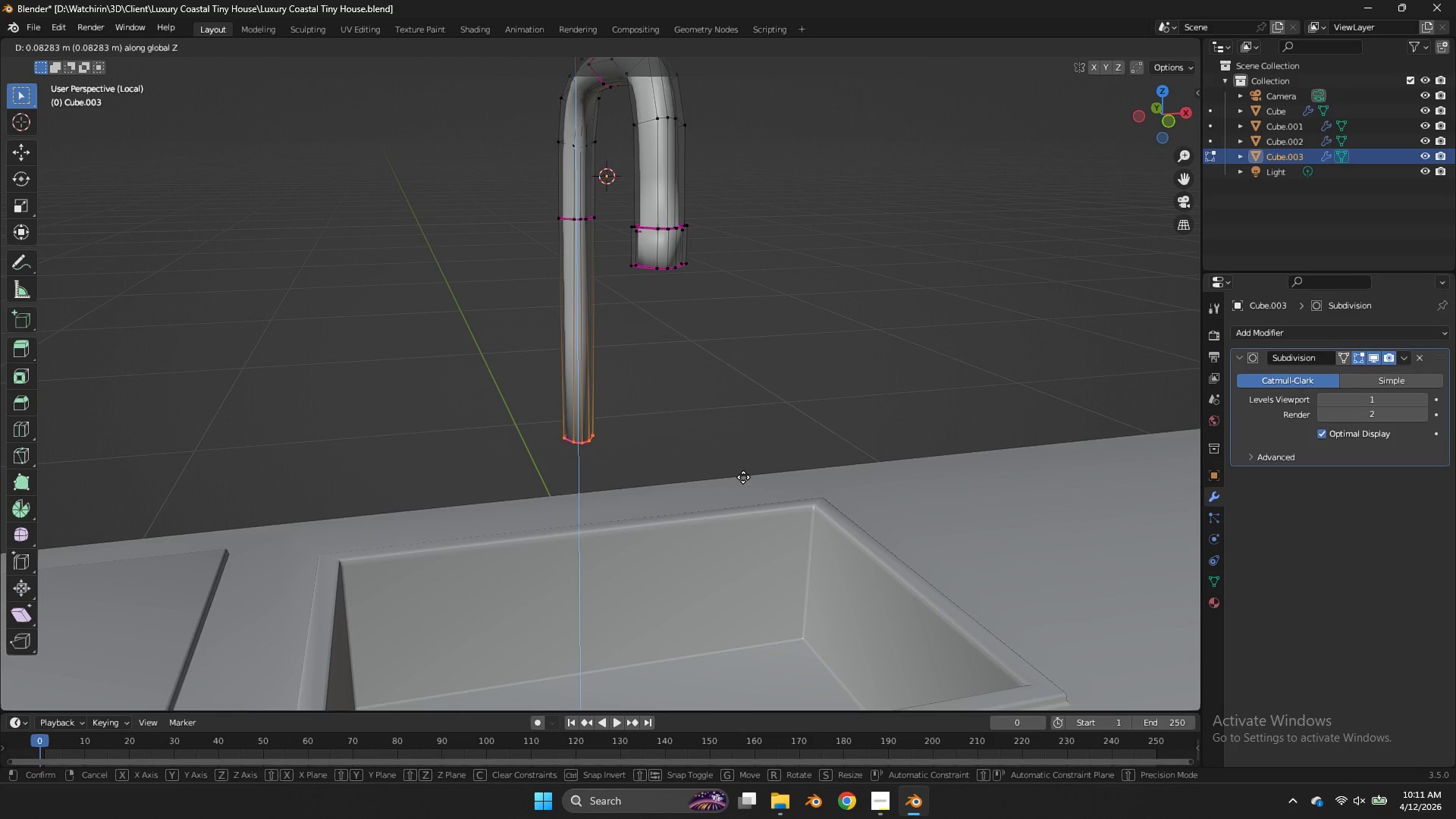 
left_click_drag(start_coordinate=[623, 492], to_coordinate=[526, 588])
 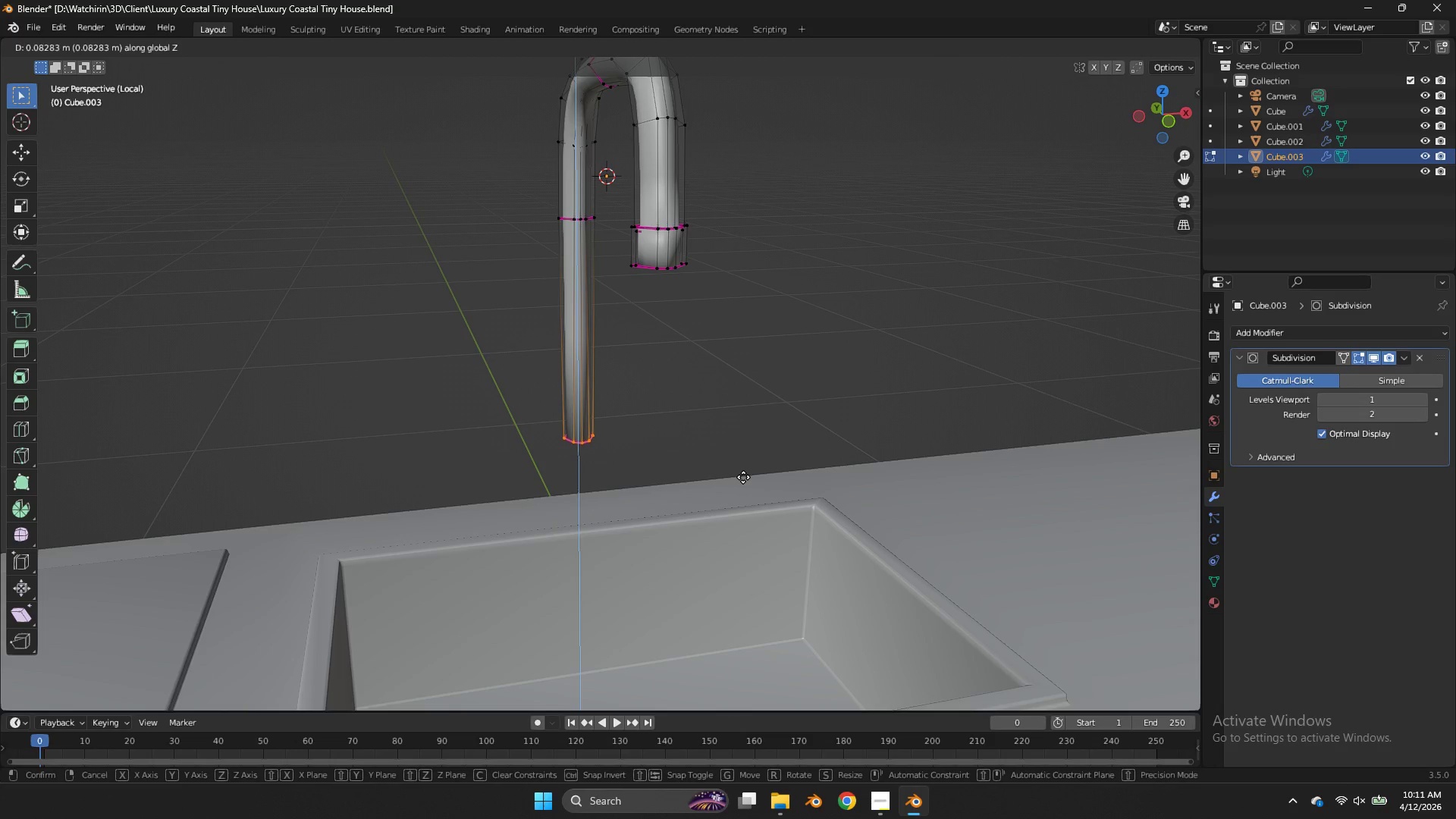 
left_click_drag(start_coordinate=[740, 503], to_coordinate=[743, 513])
 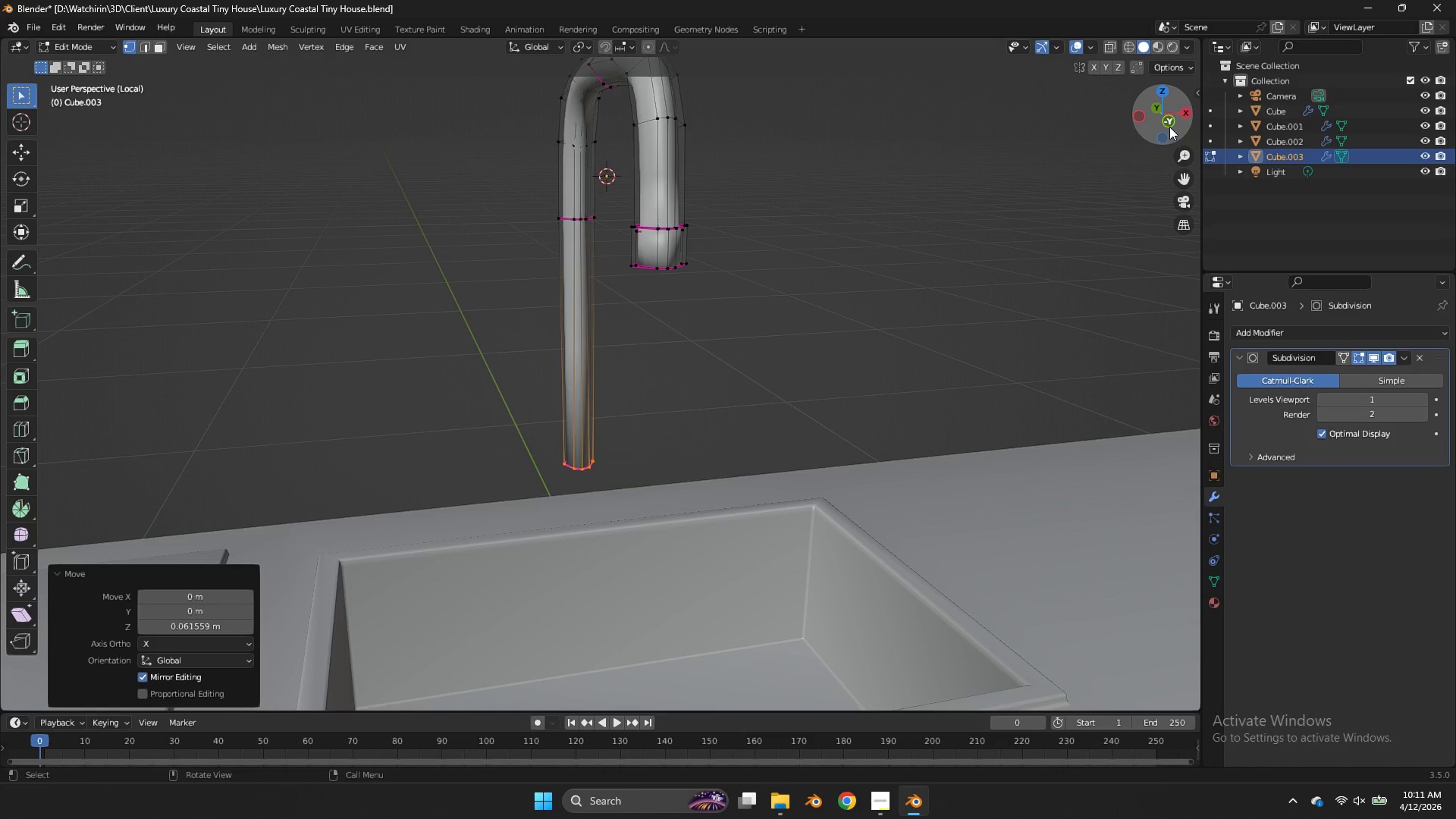 
left_click([1169, 127])
 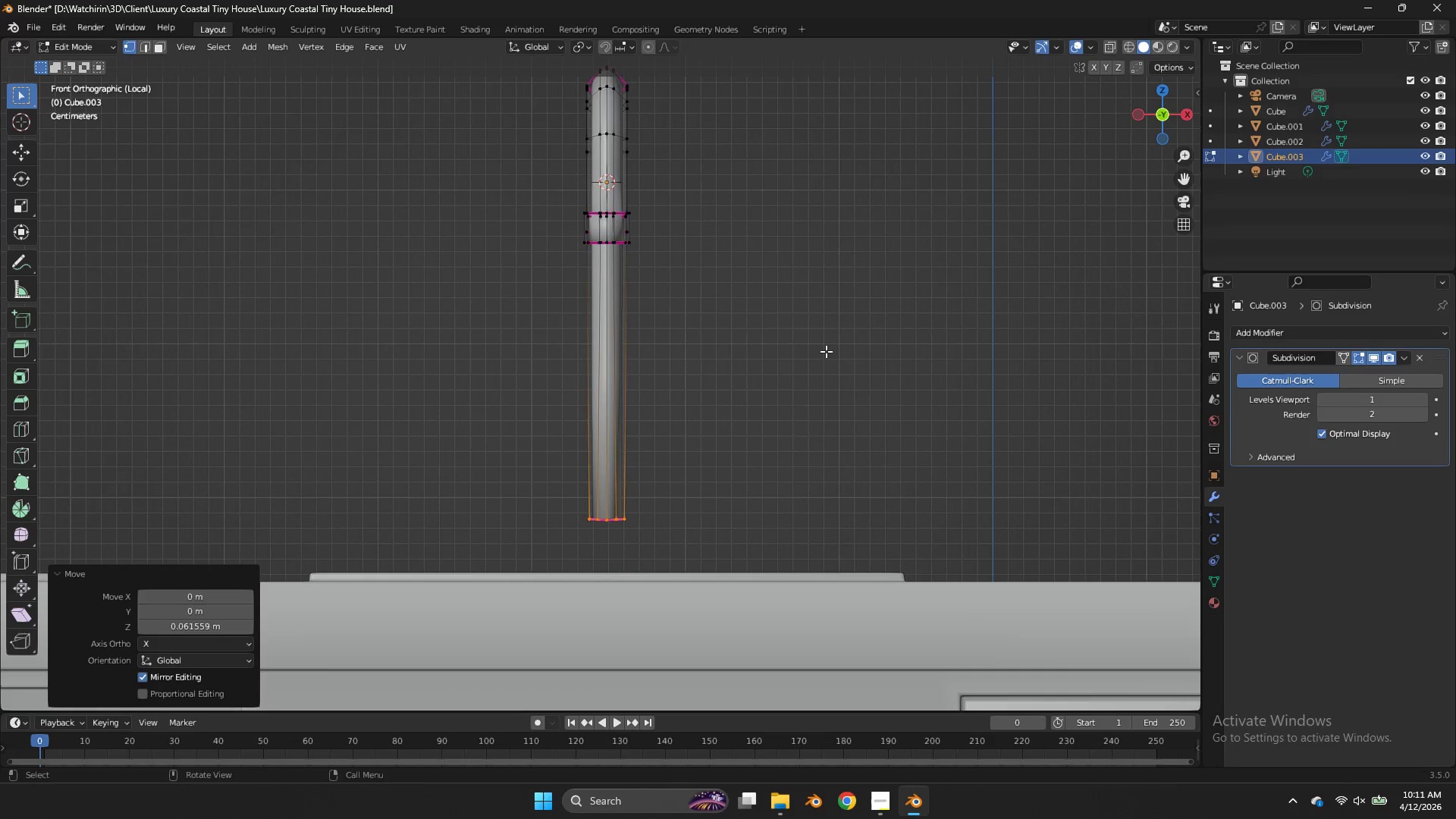 
type(ze)
 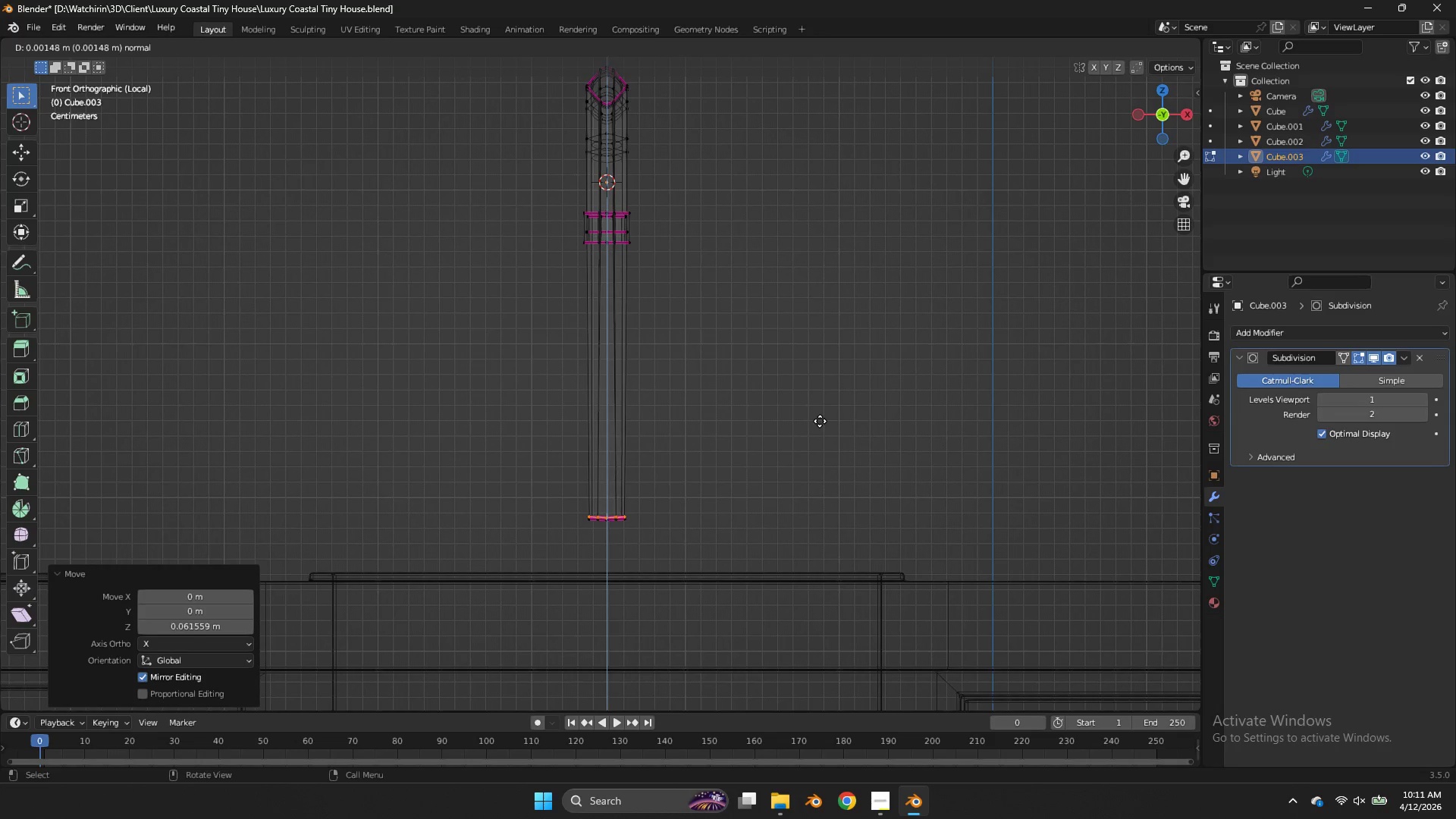 
right_click([820, 421])
 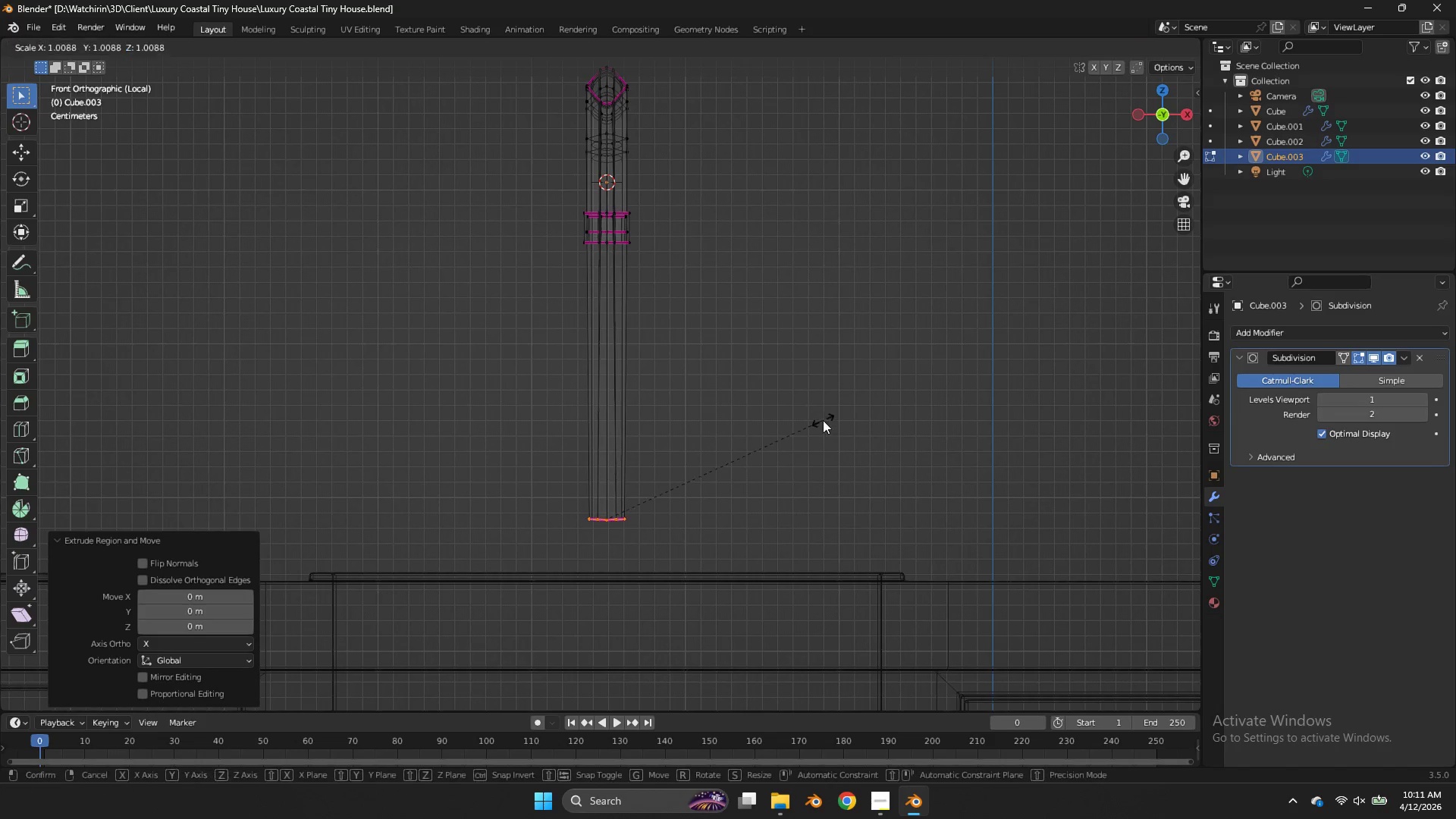 
key(S)
 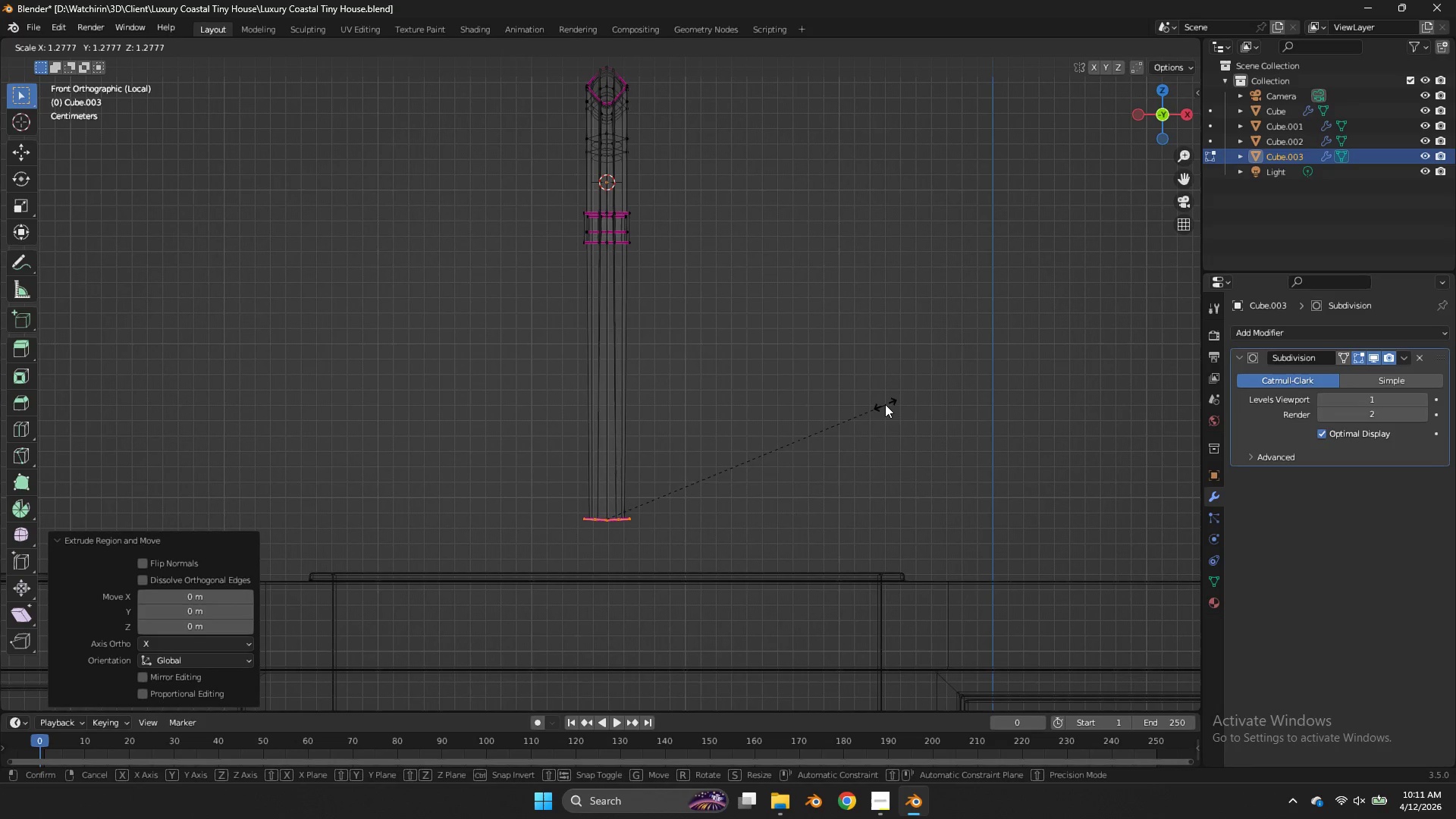 
left_click([885, 404])
 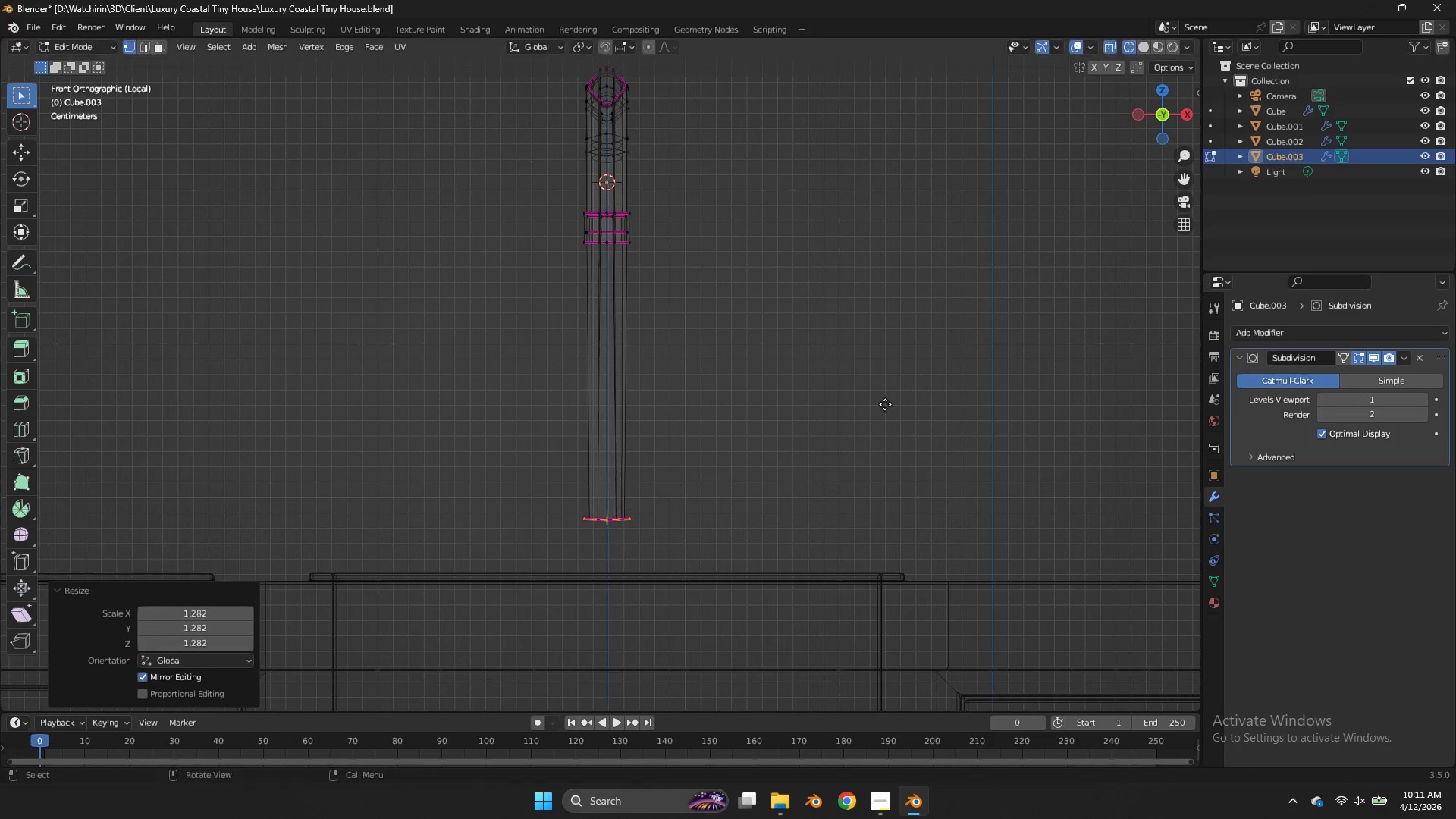 
key(E)
 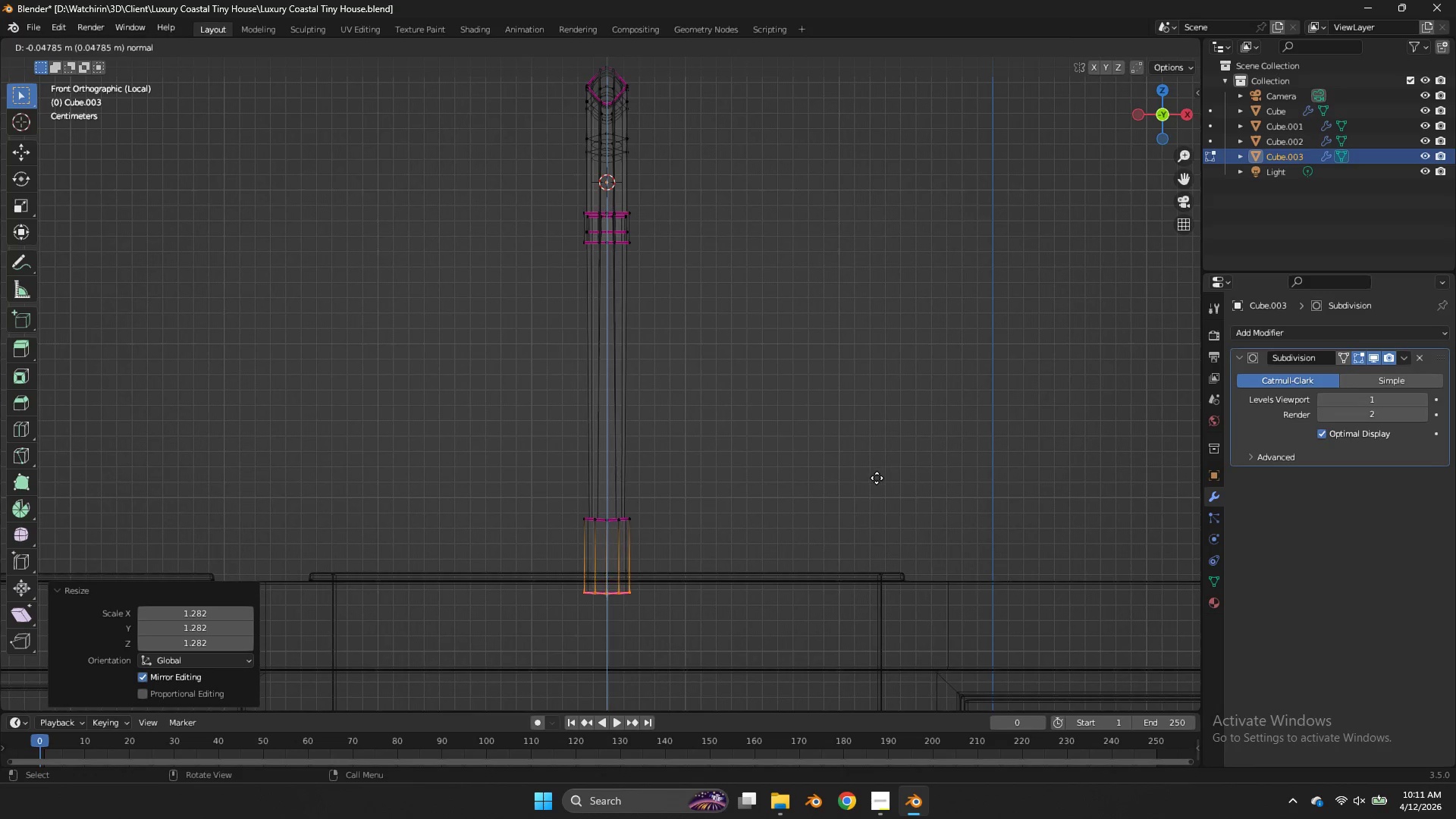 
left_click([877, 478])
 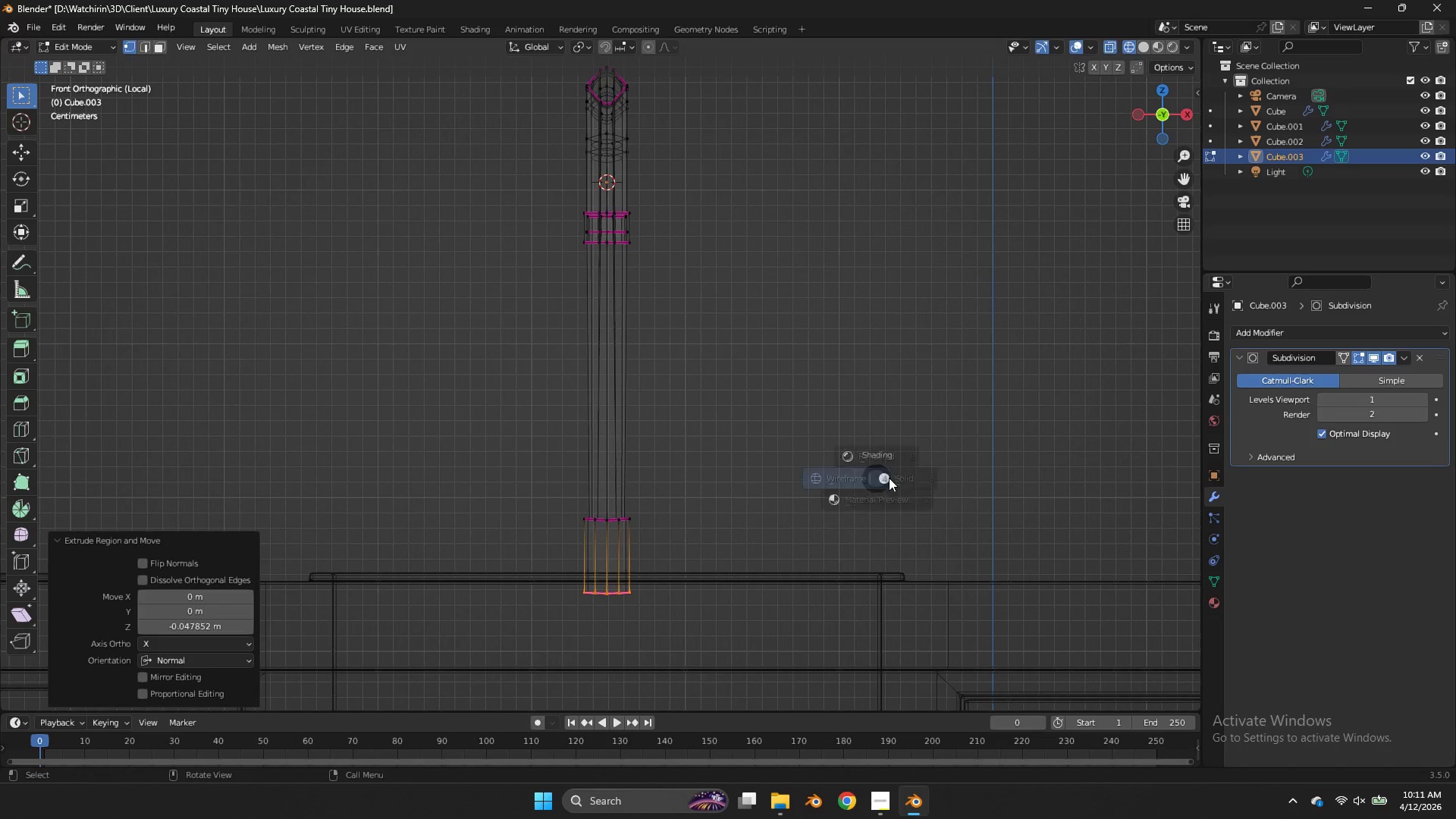 
key(Z)
 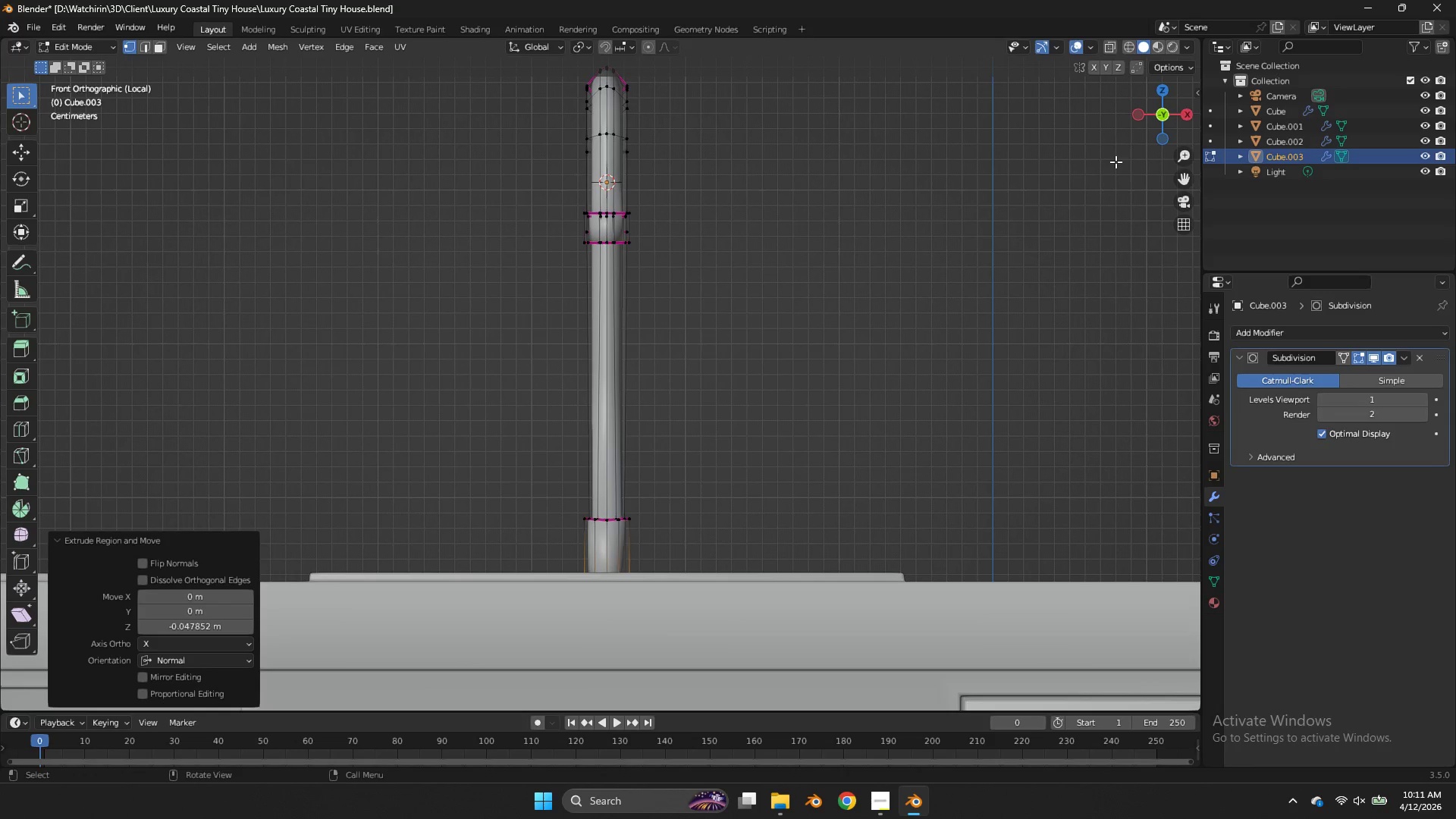 
left_click_drag(start_coordinate=[1150, 133], to_coordinate=[1018, 223])
 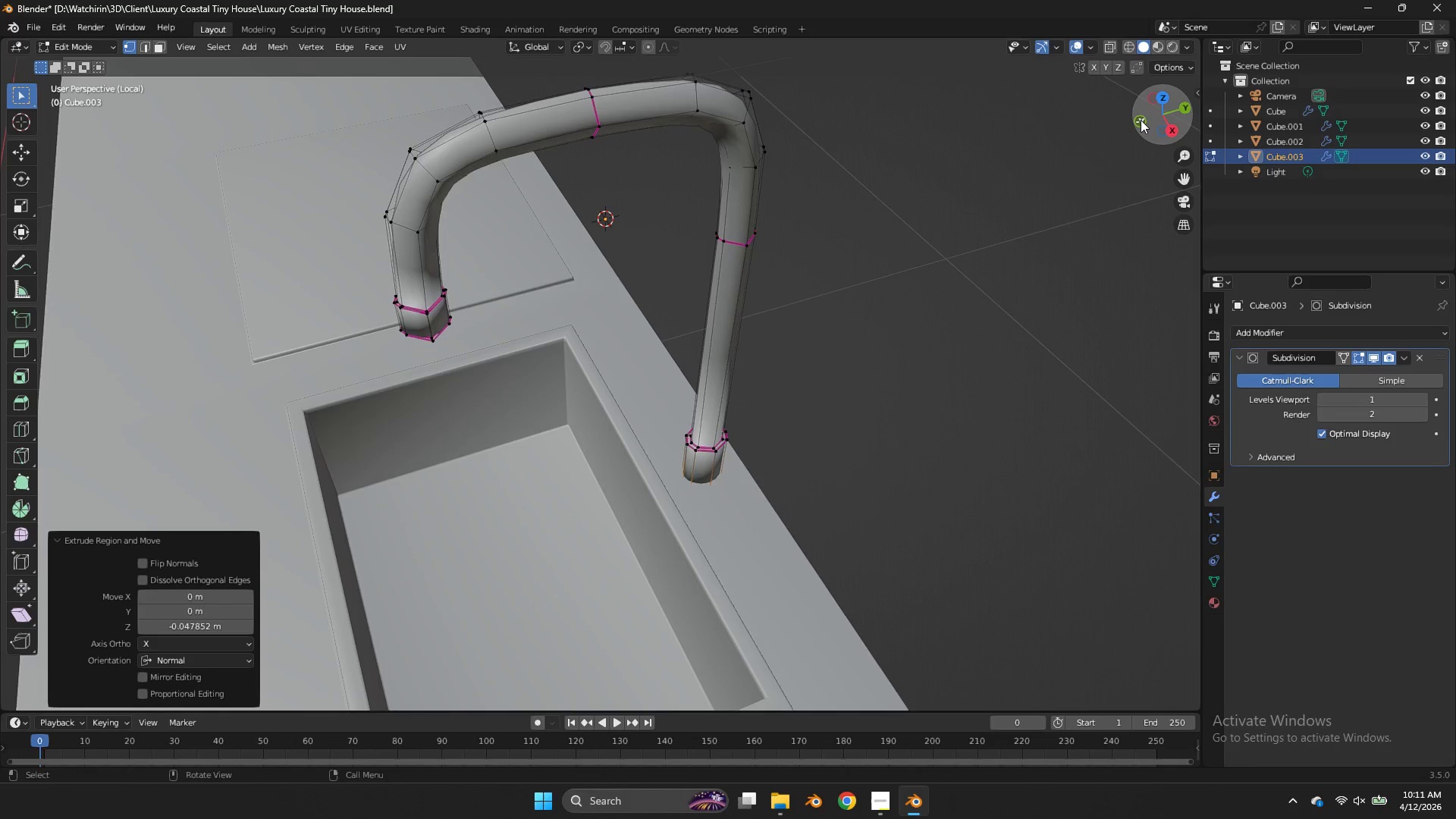 
left_click([1141, 118])
 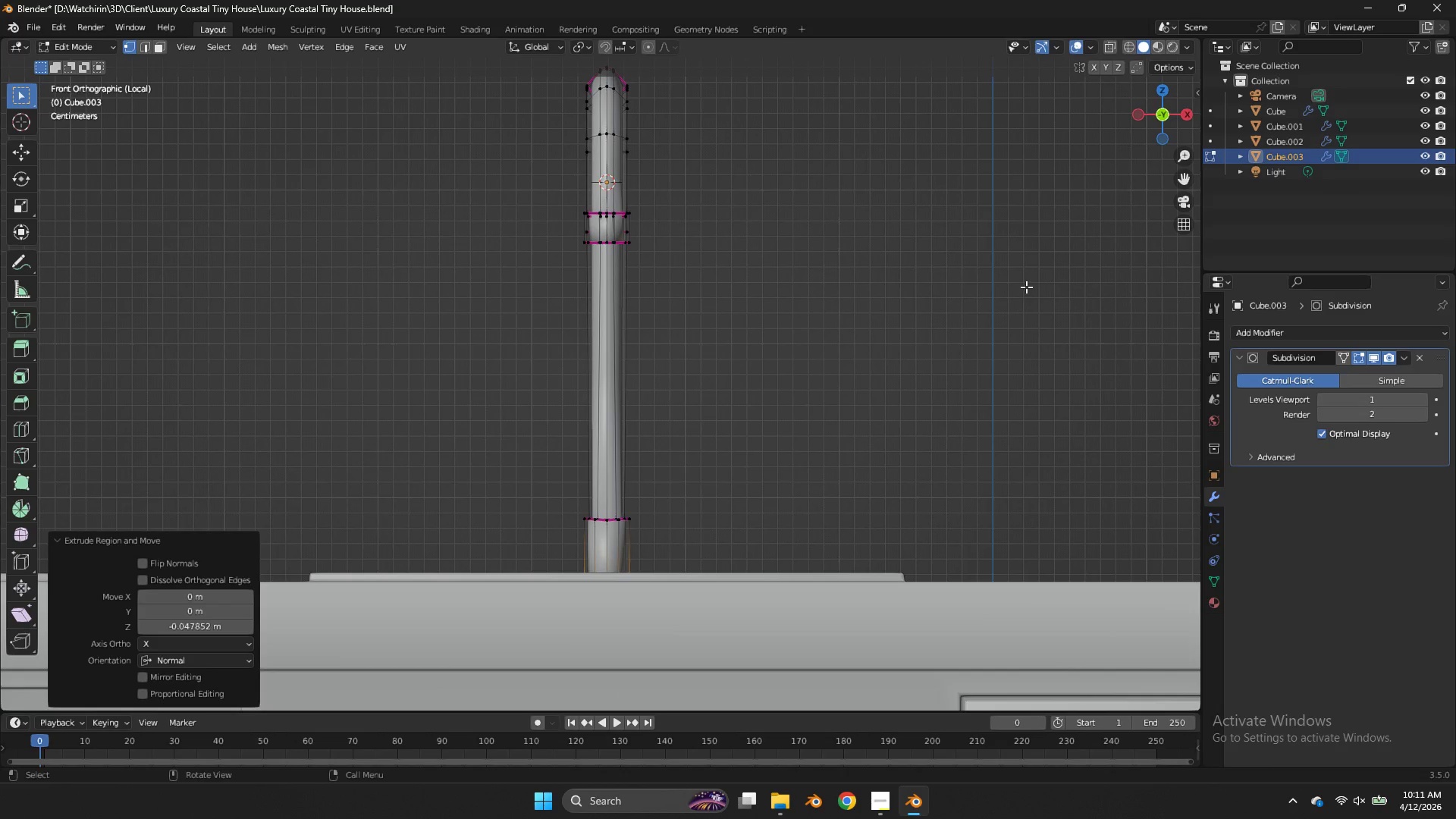 
type(zD)
 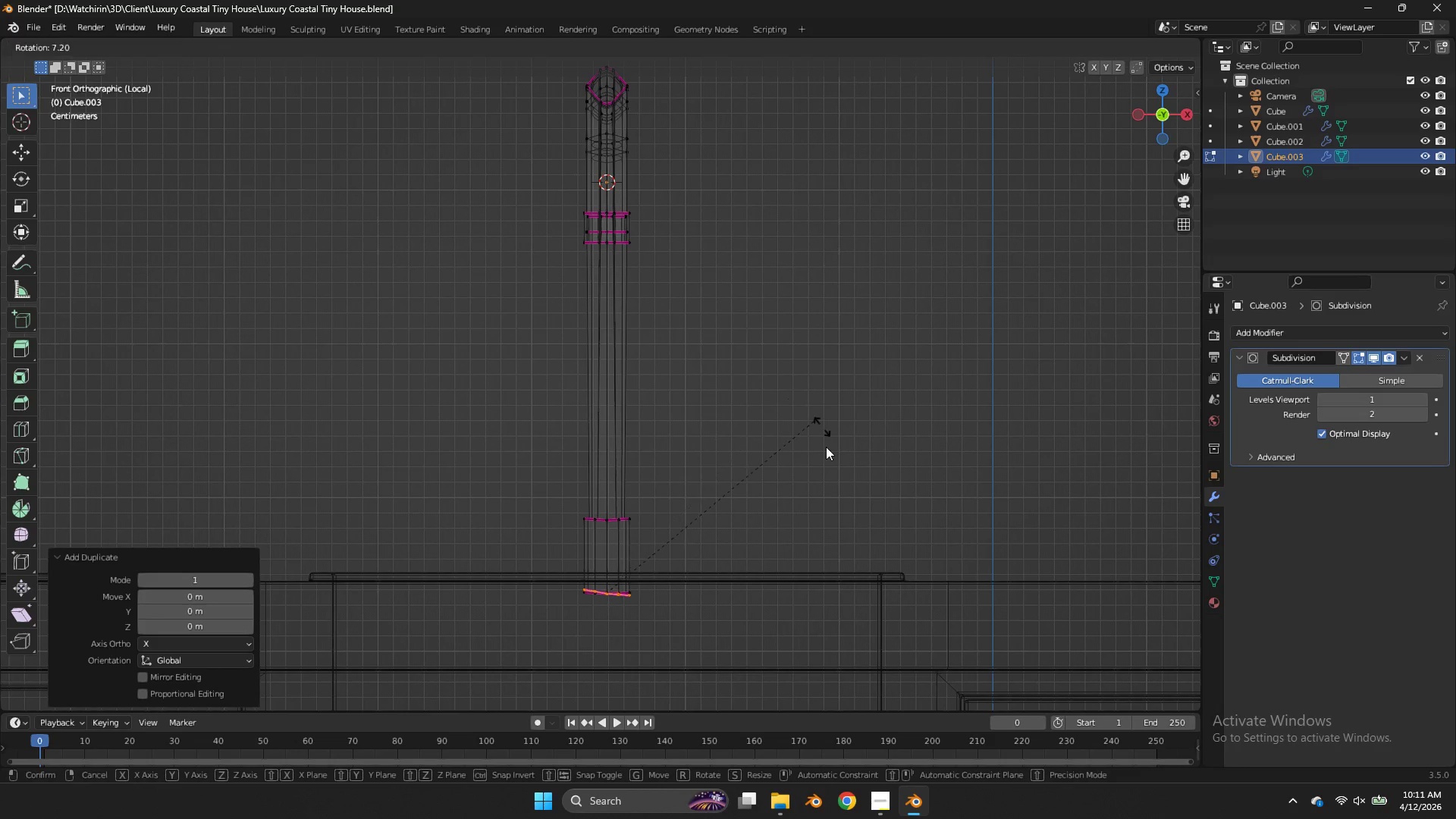 
 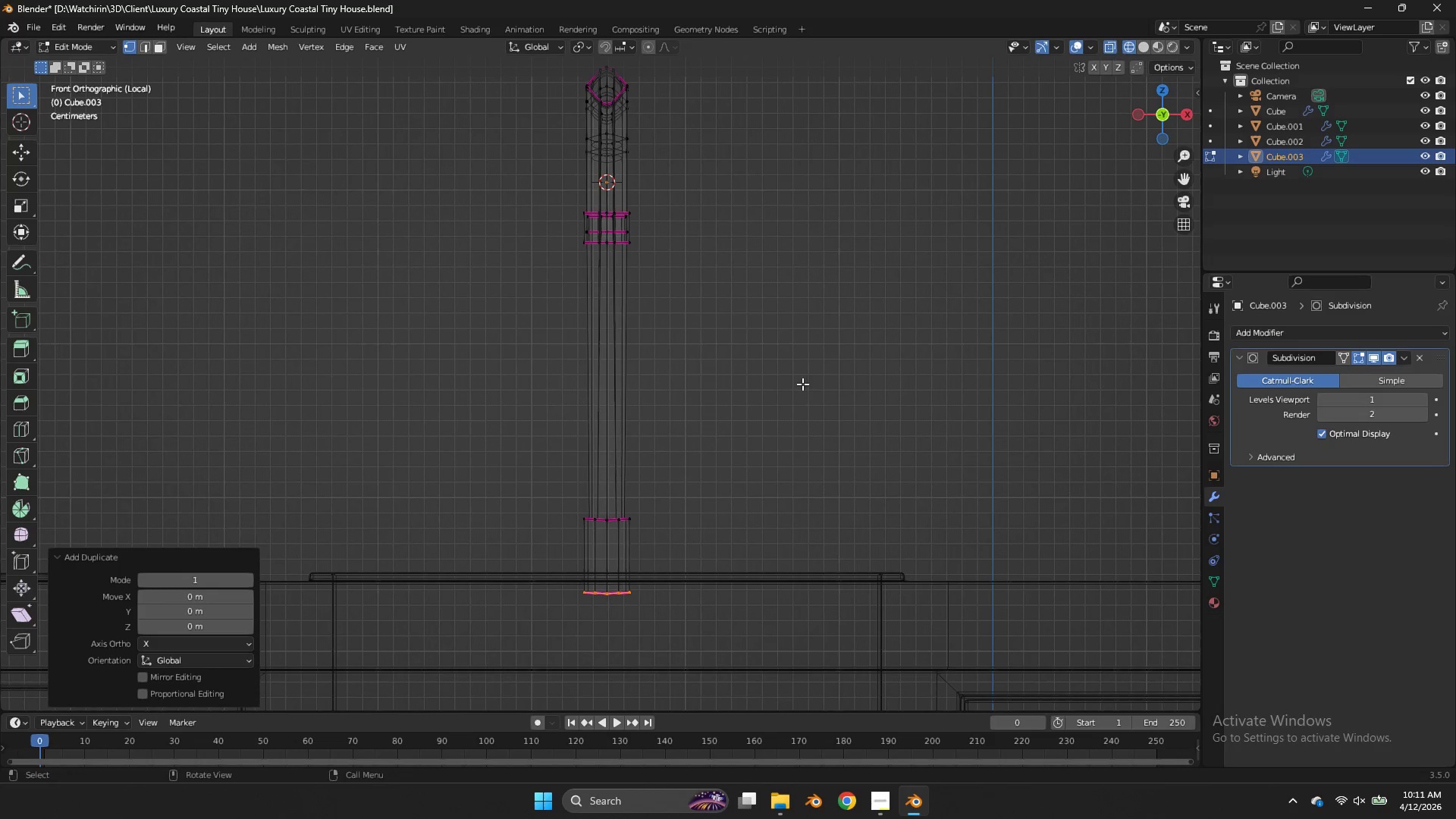 
right_click([802, 384])
 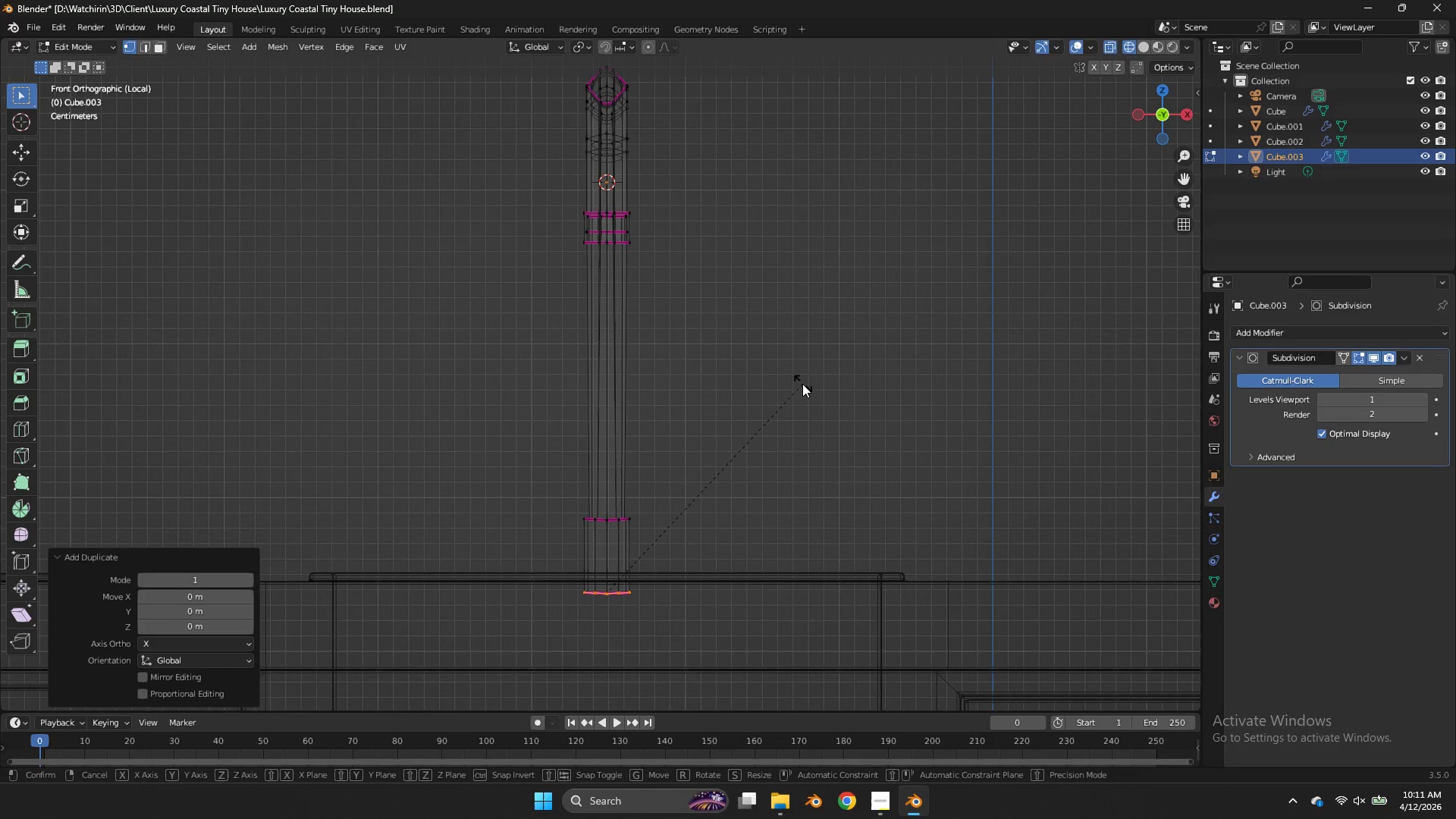 
key(R)
 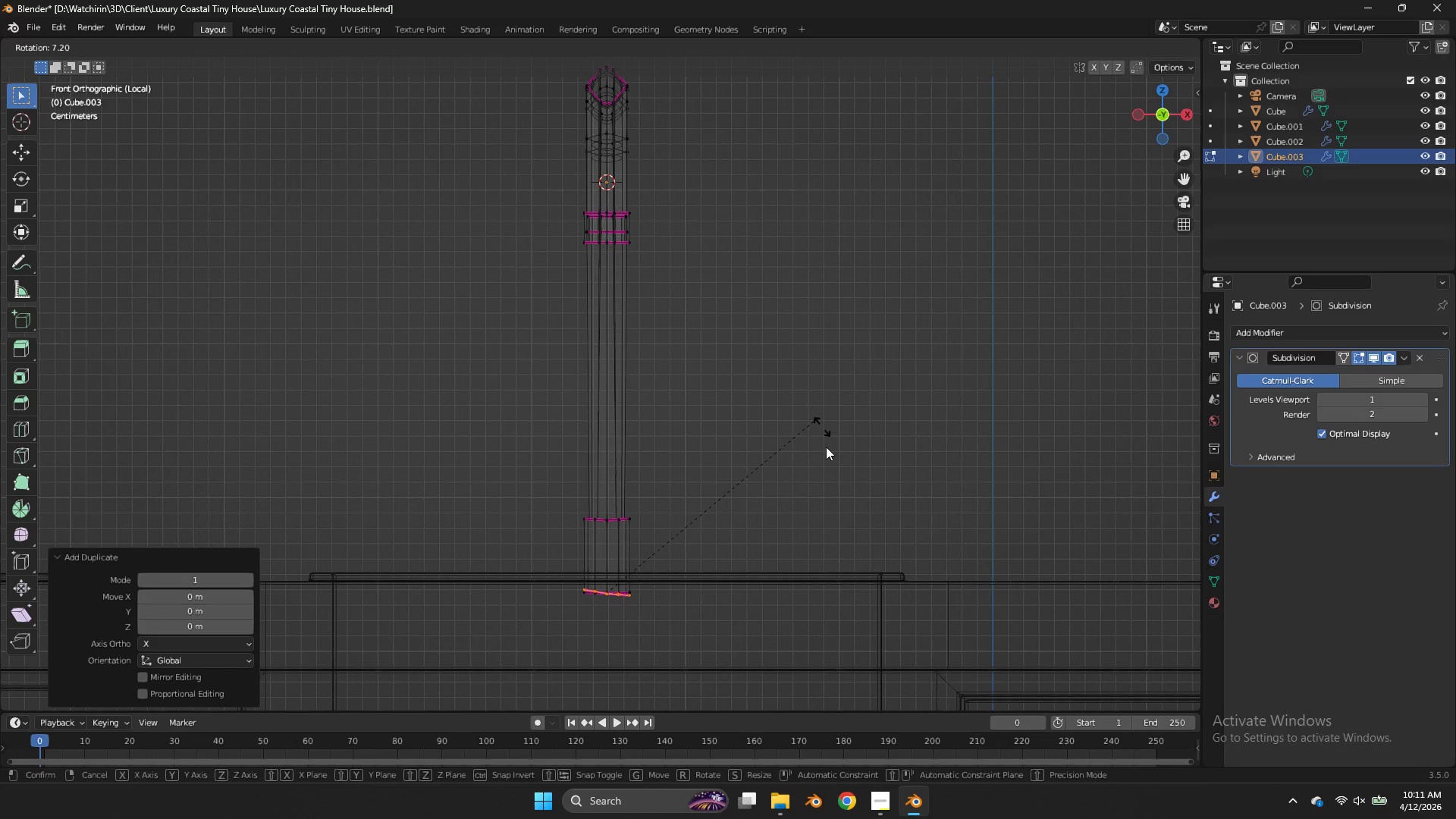 
hold_key(key=ControlLeft, duration=1.66)
left_click([654, 639])
 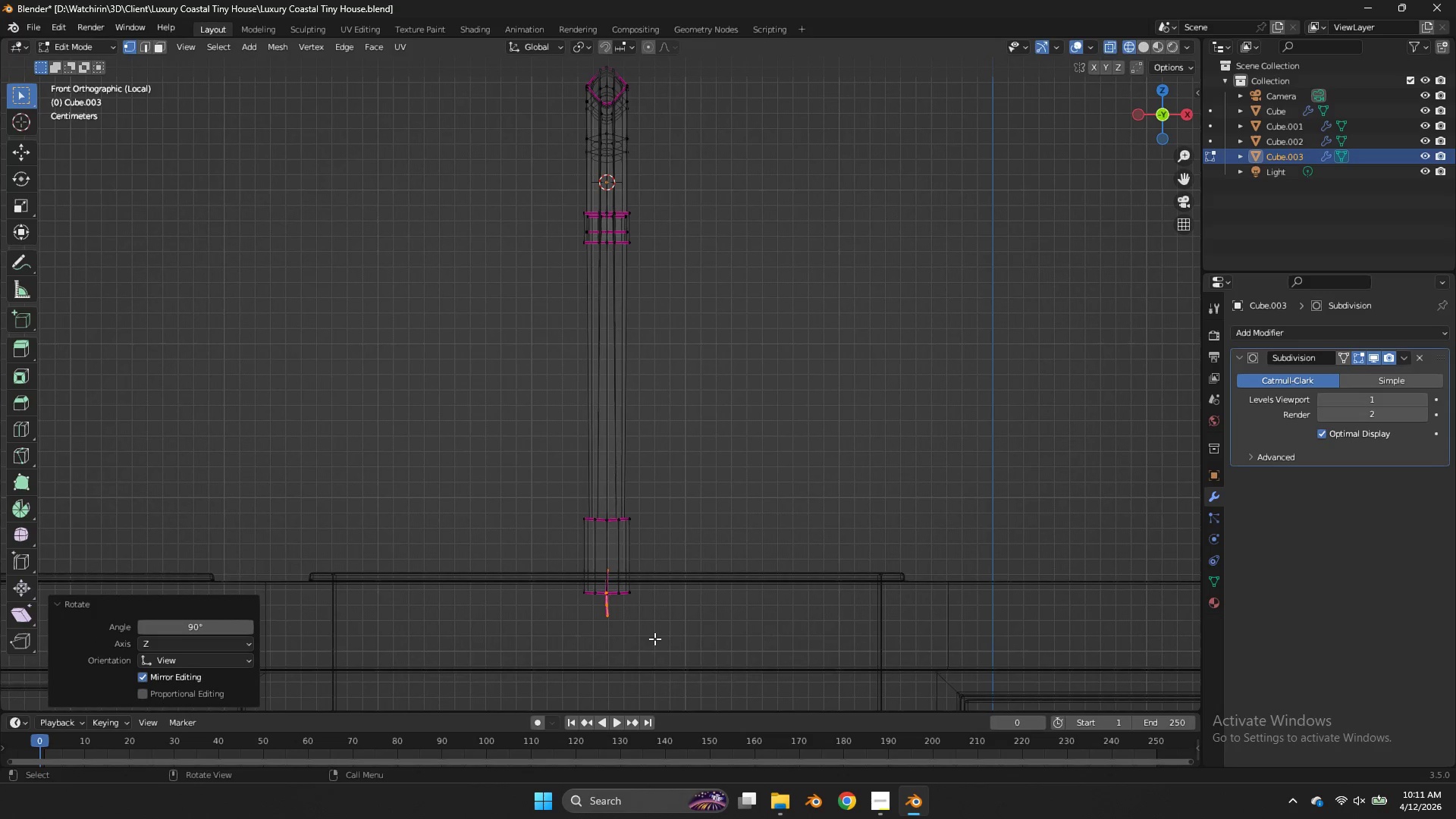 
type(sx0)
 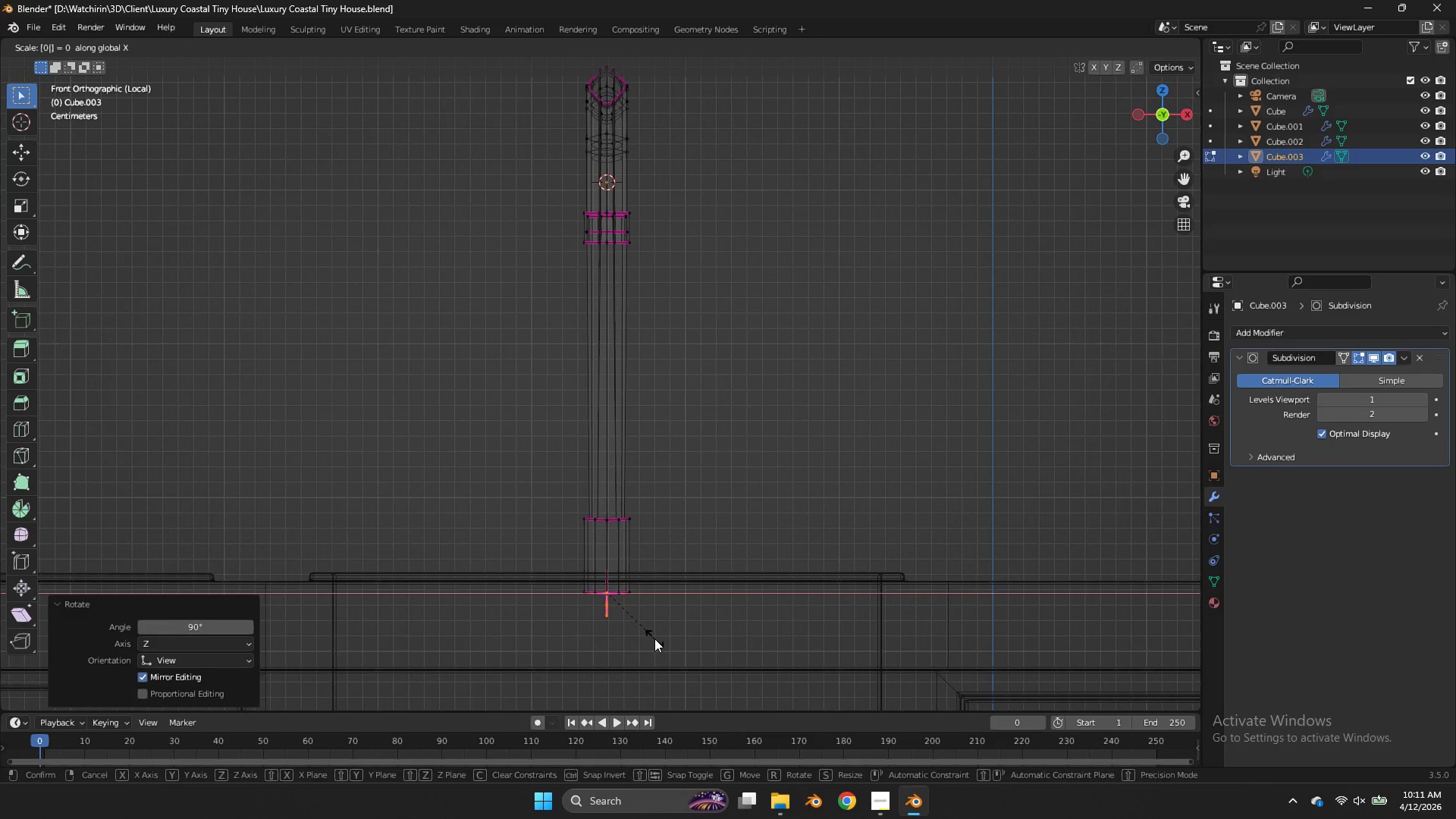 
key(Enter)
 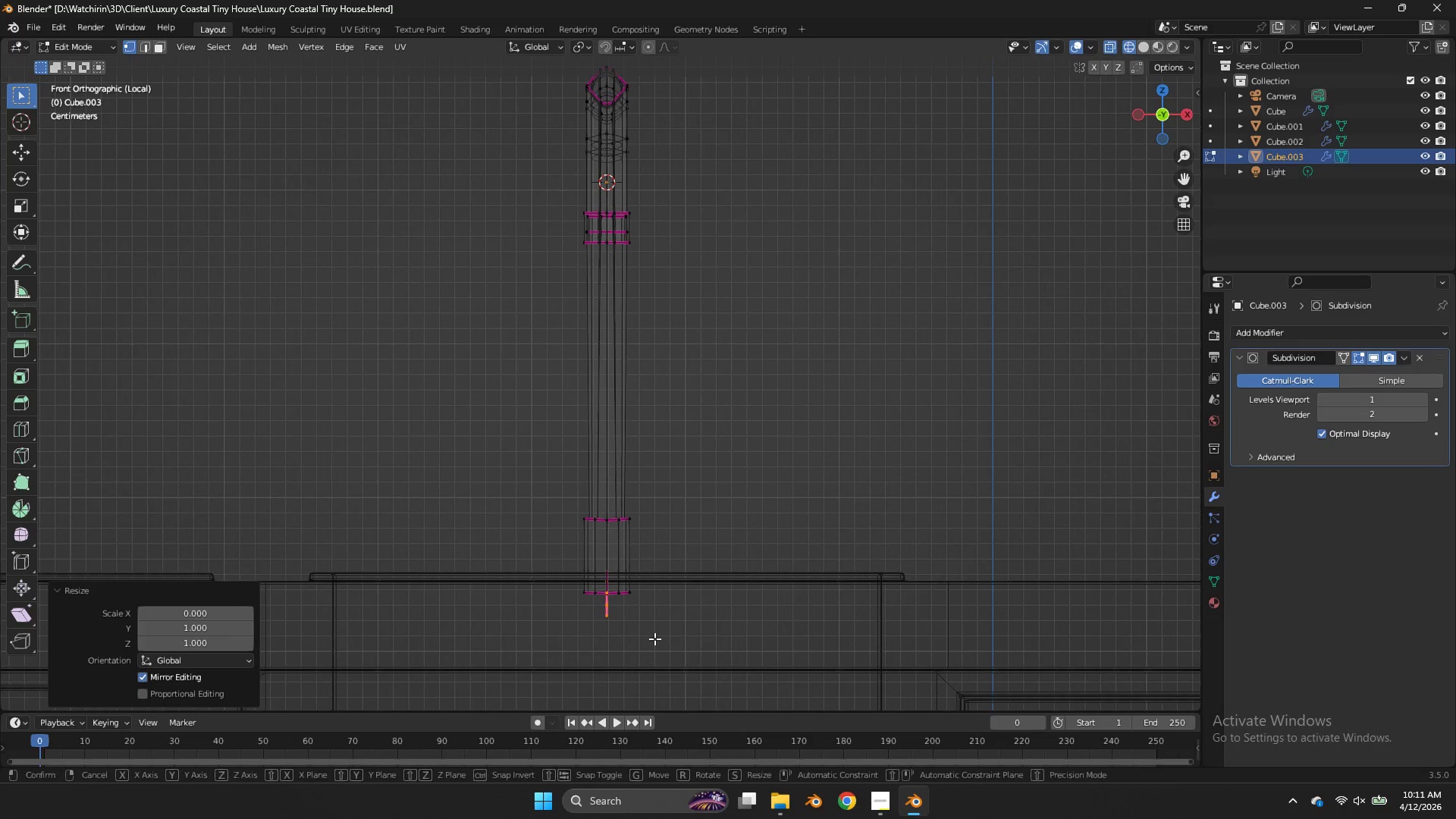 
type(gz)
 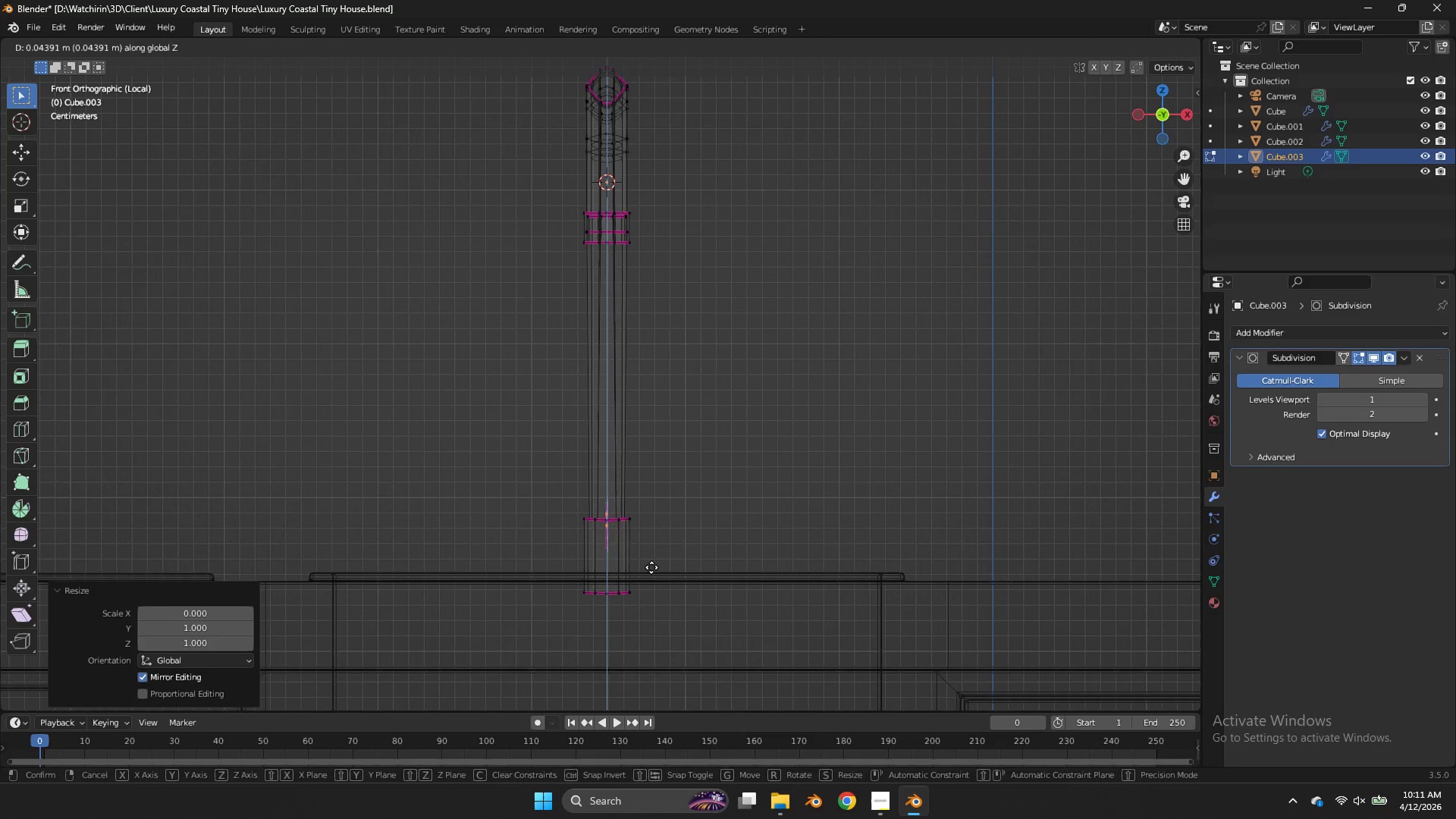 
left_click([651, 566])
 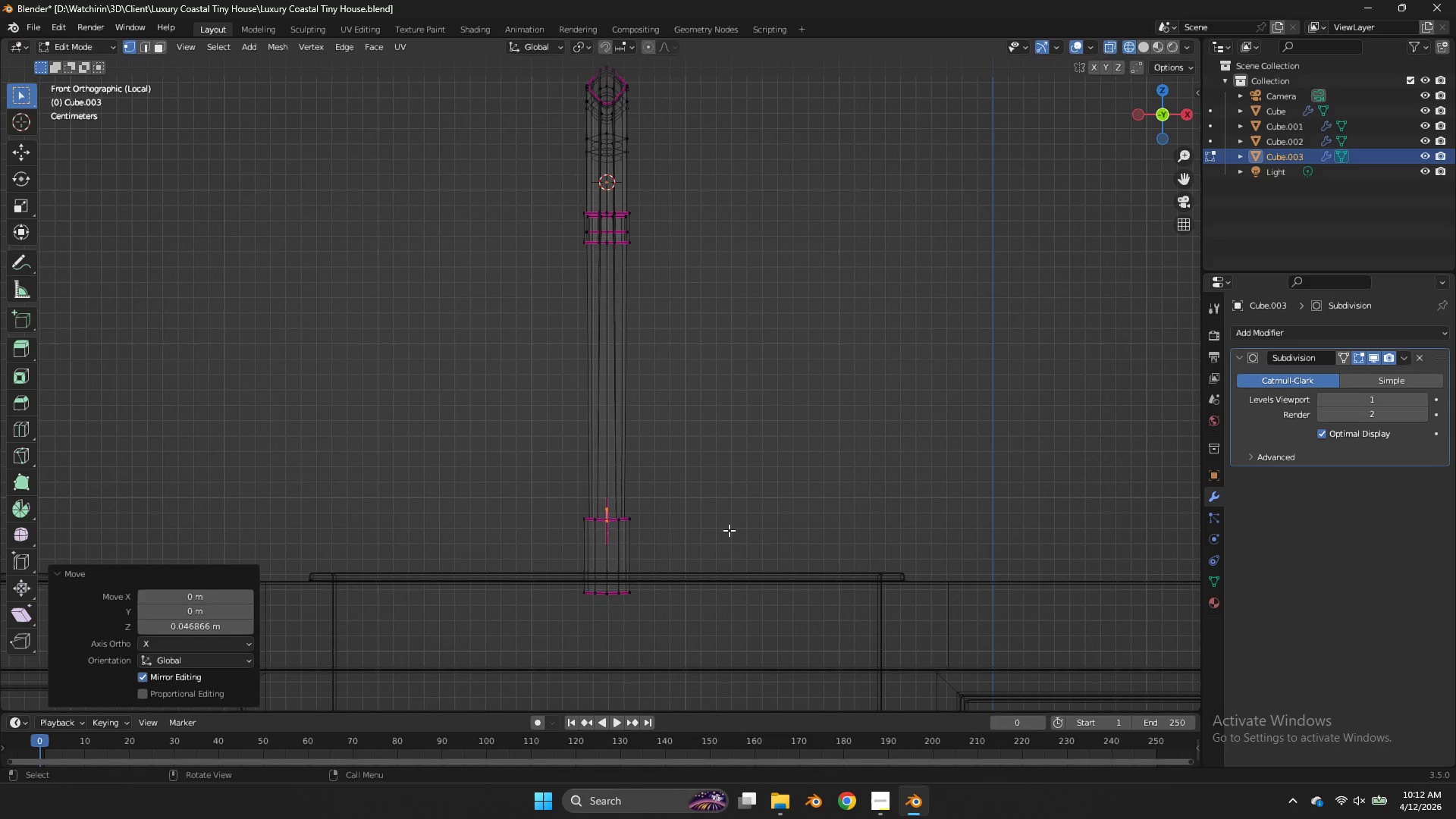 
key(S)
 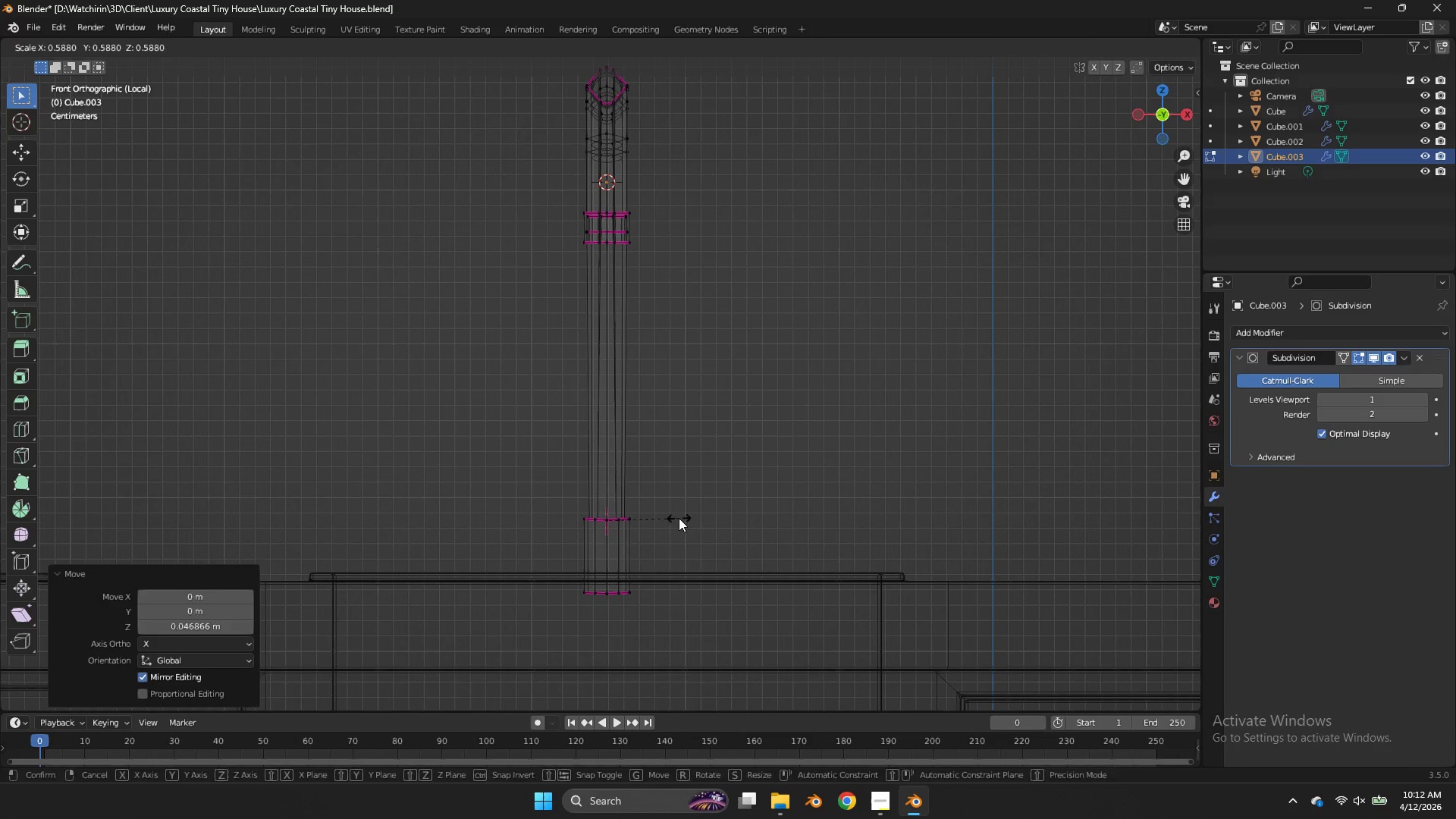 
left_click([679, 518])
 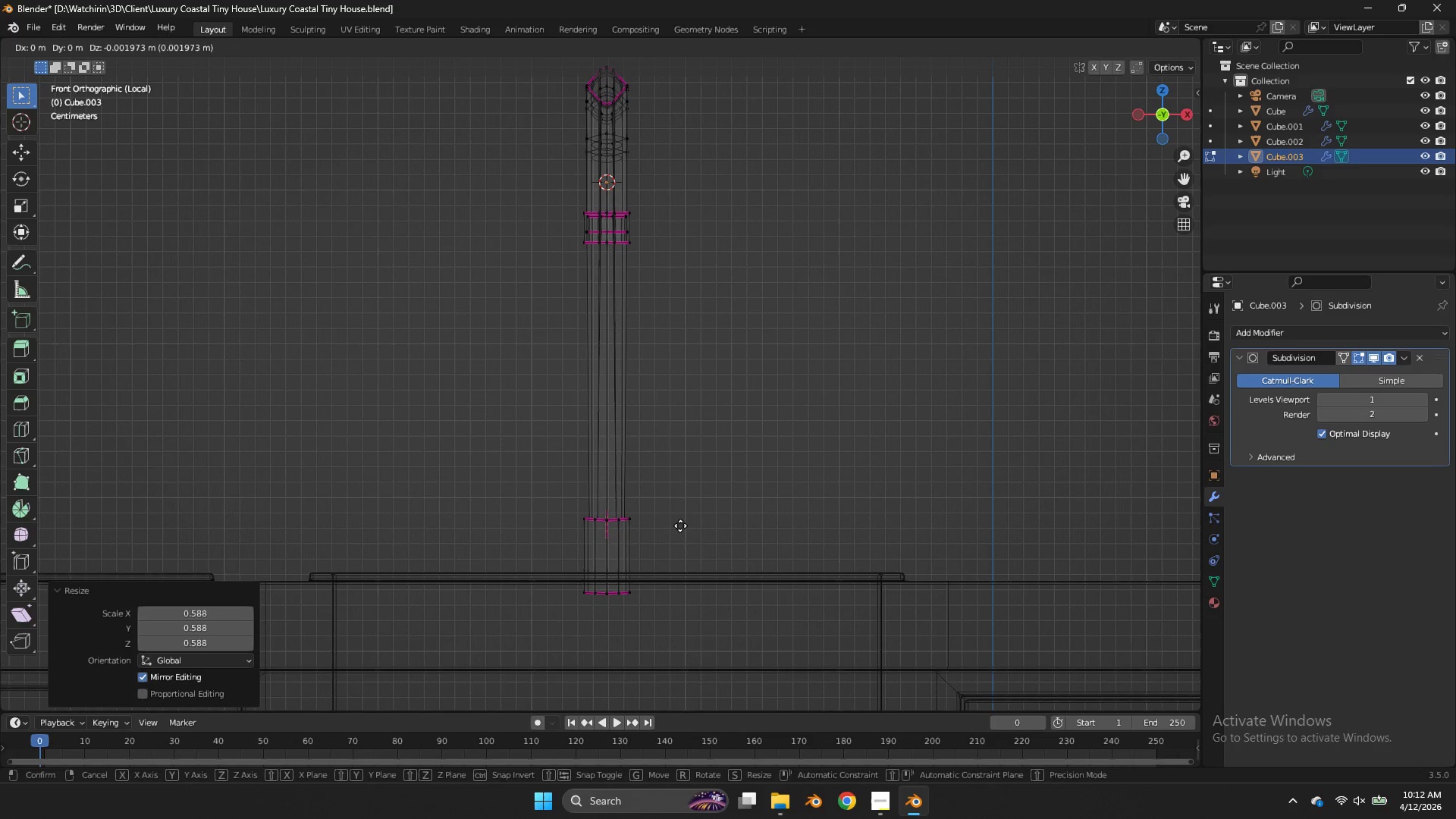 
key(G)
 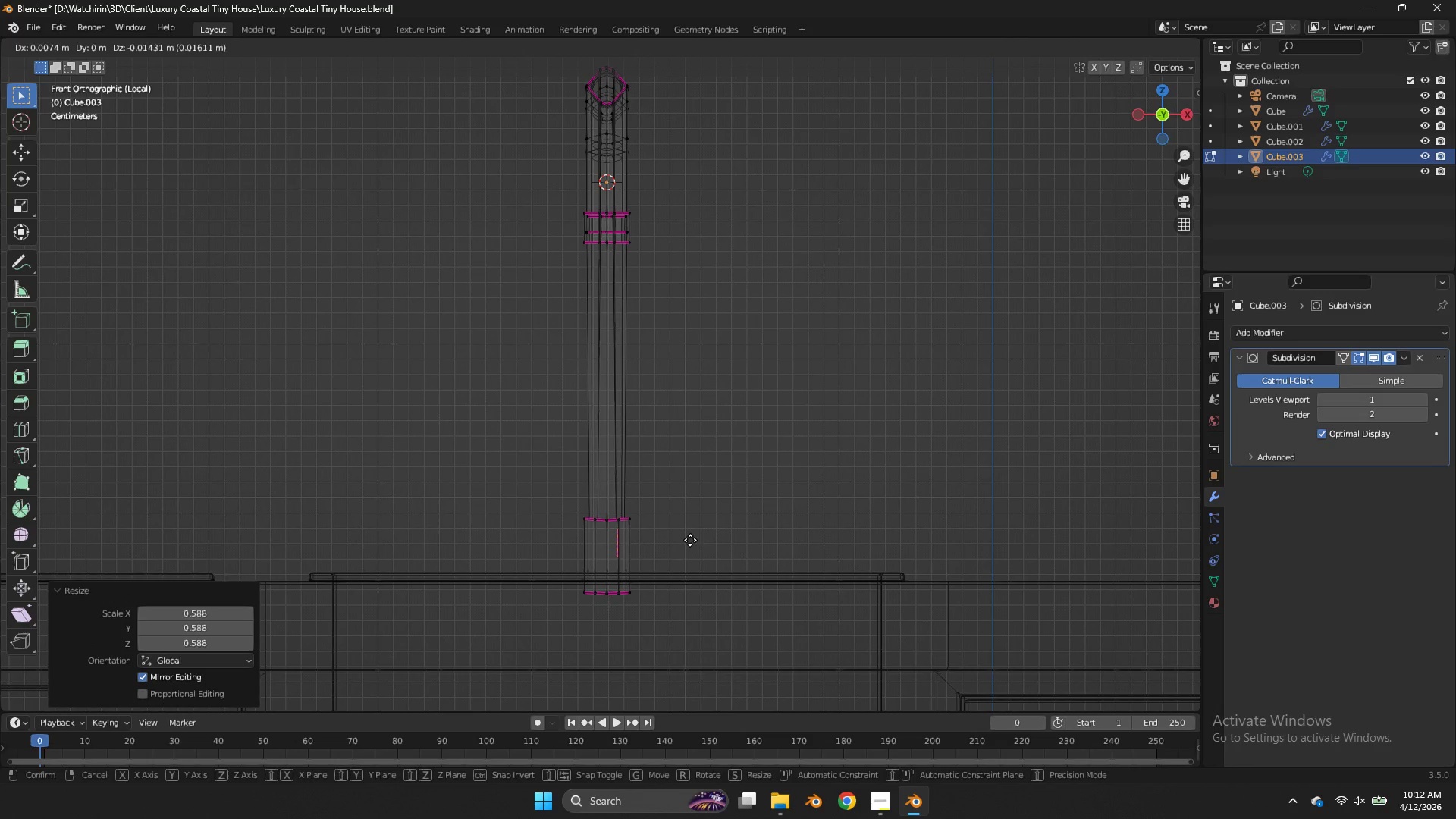 
left_click([690, 540])
 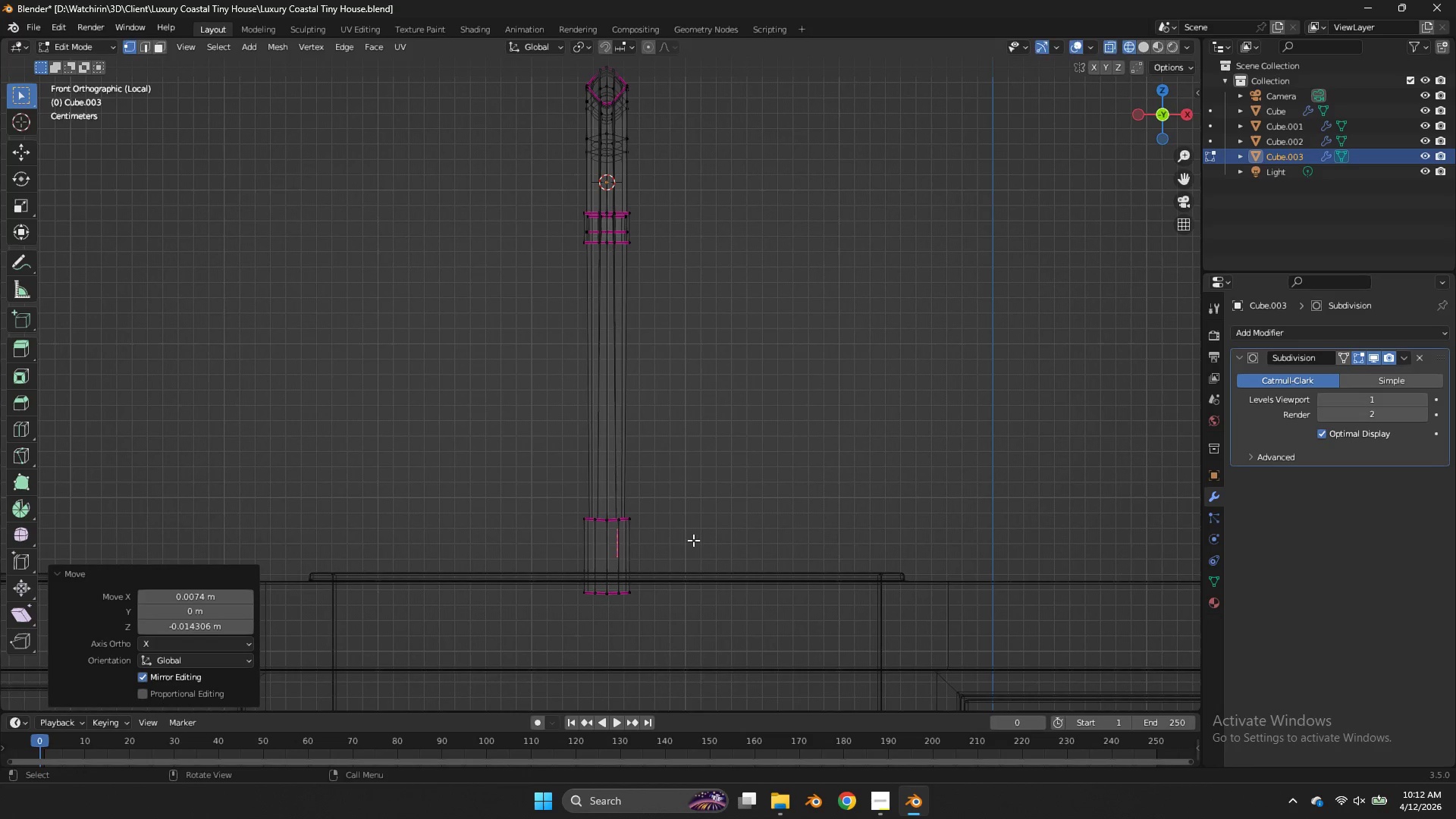 
key(E)
 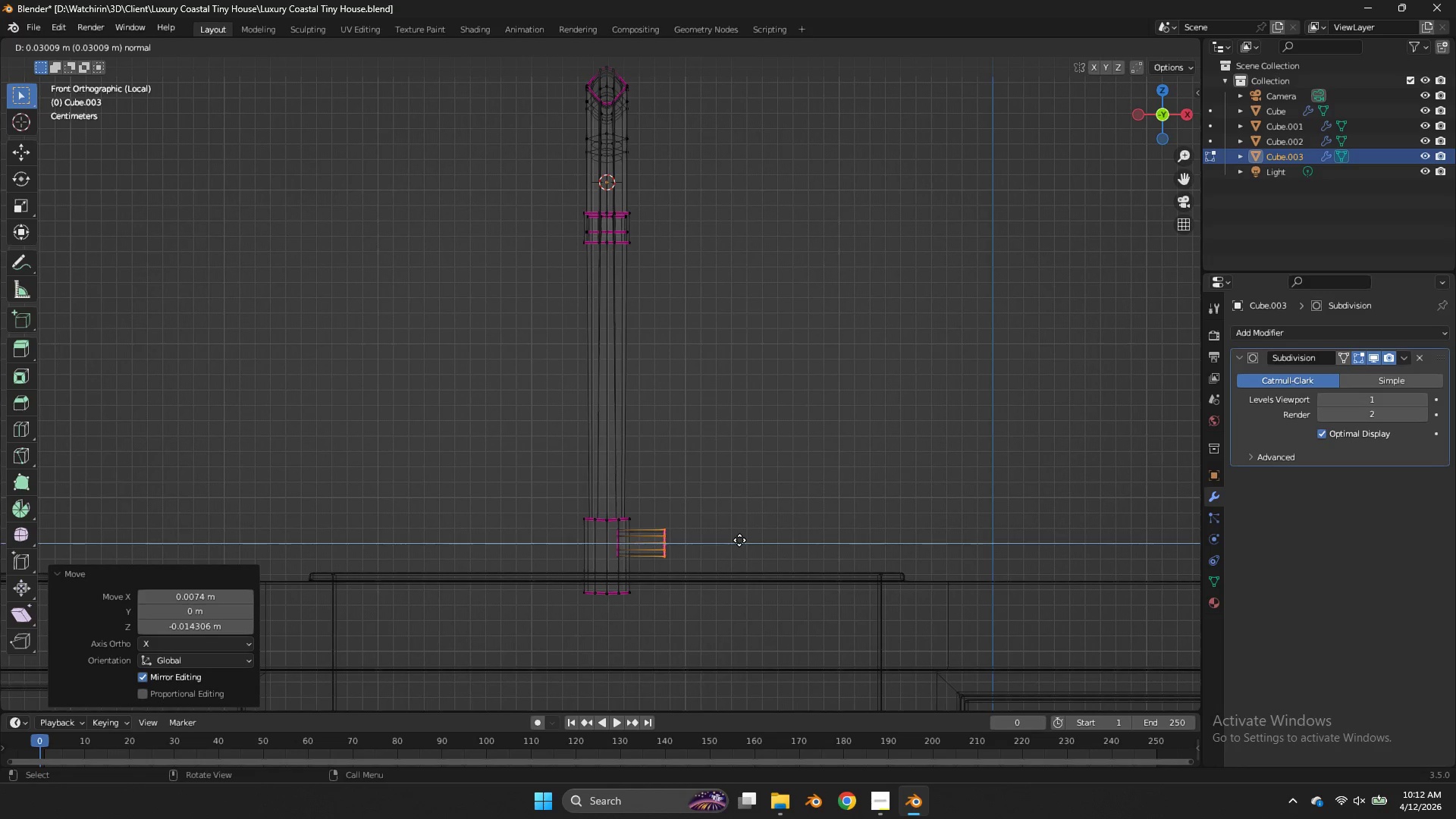 
key(E)
 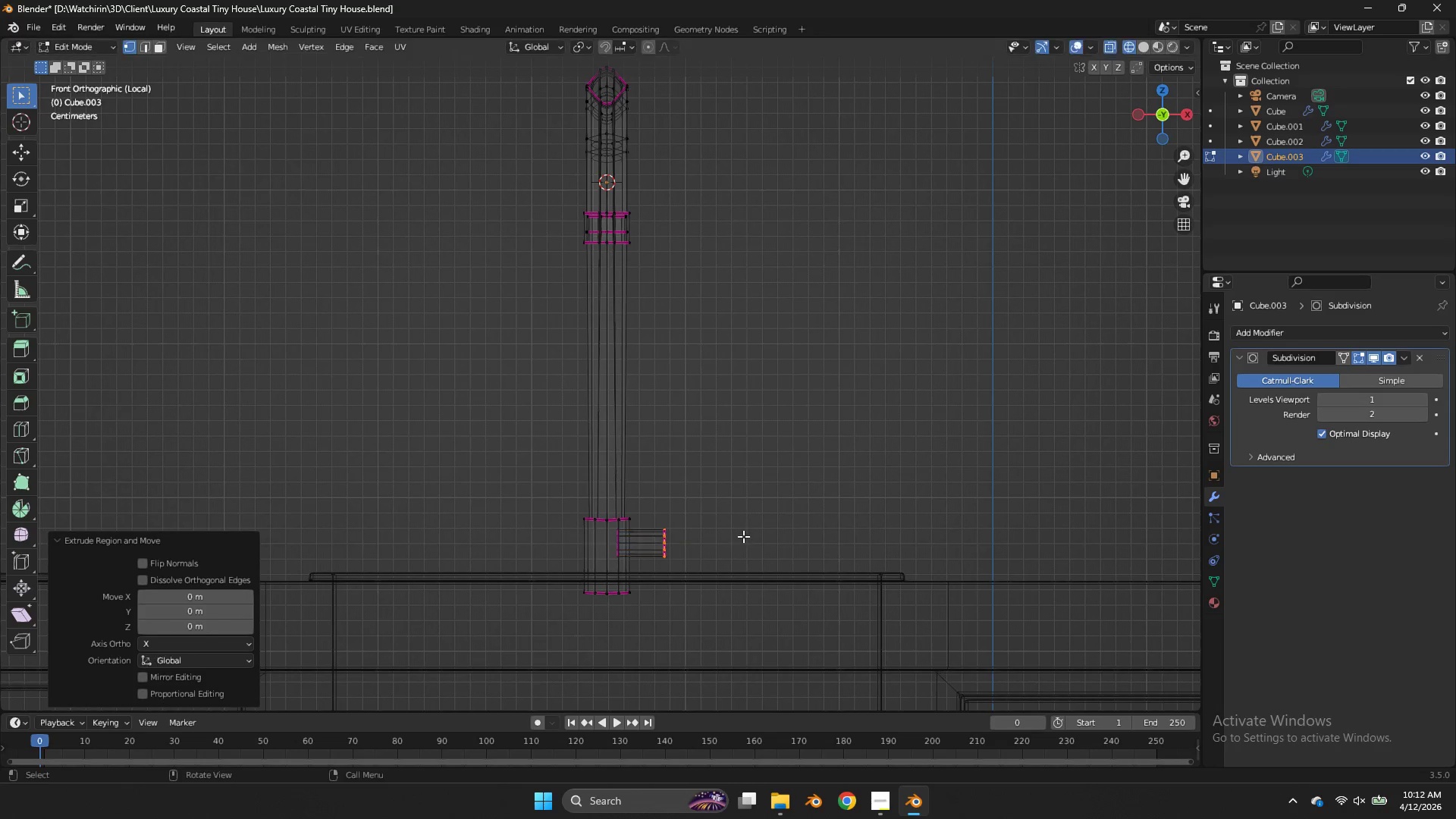 
right_click([743, 536])
 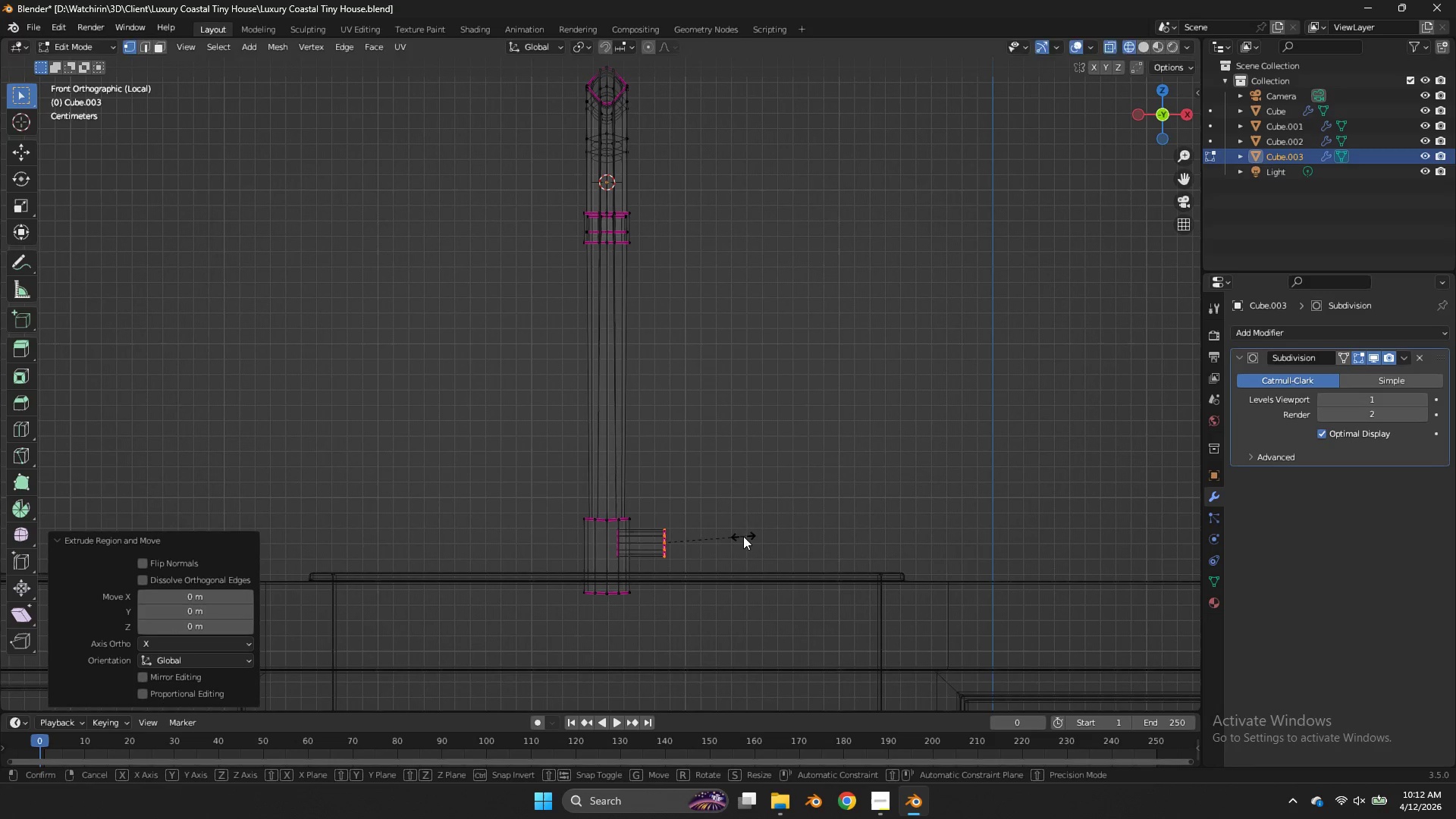 
key(S)
 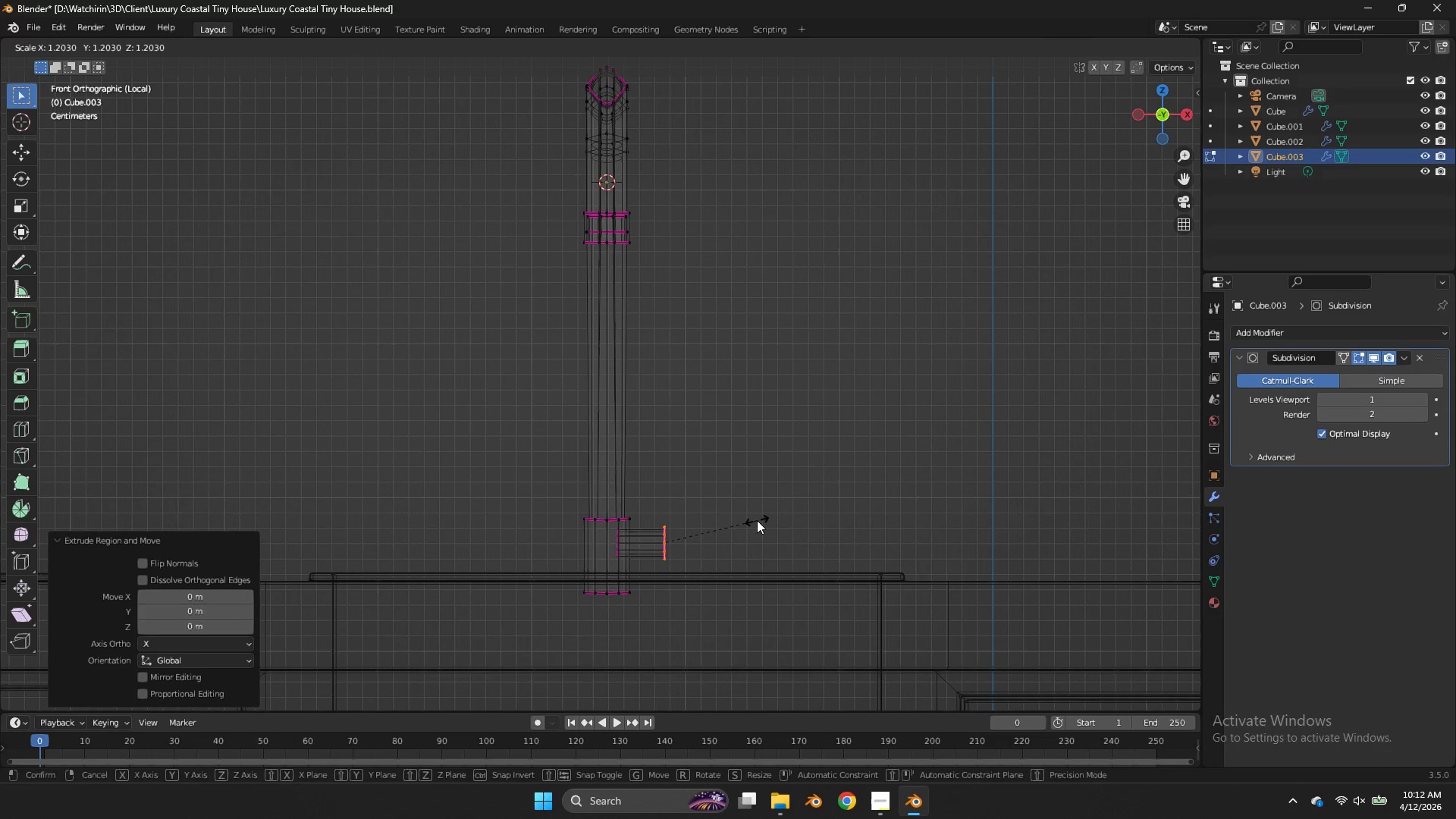 
left_click([757, 520])
 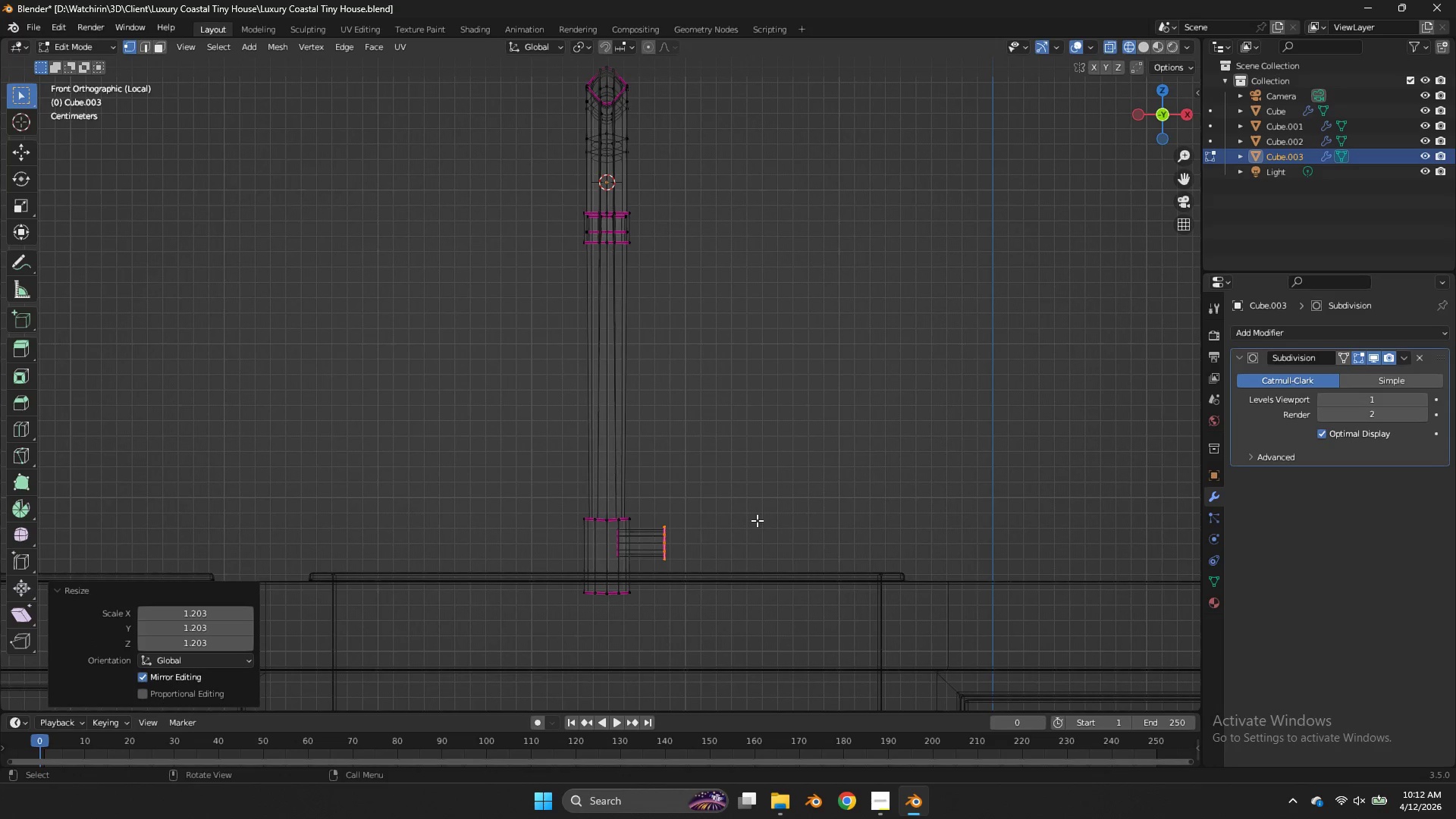 
key(E)
 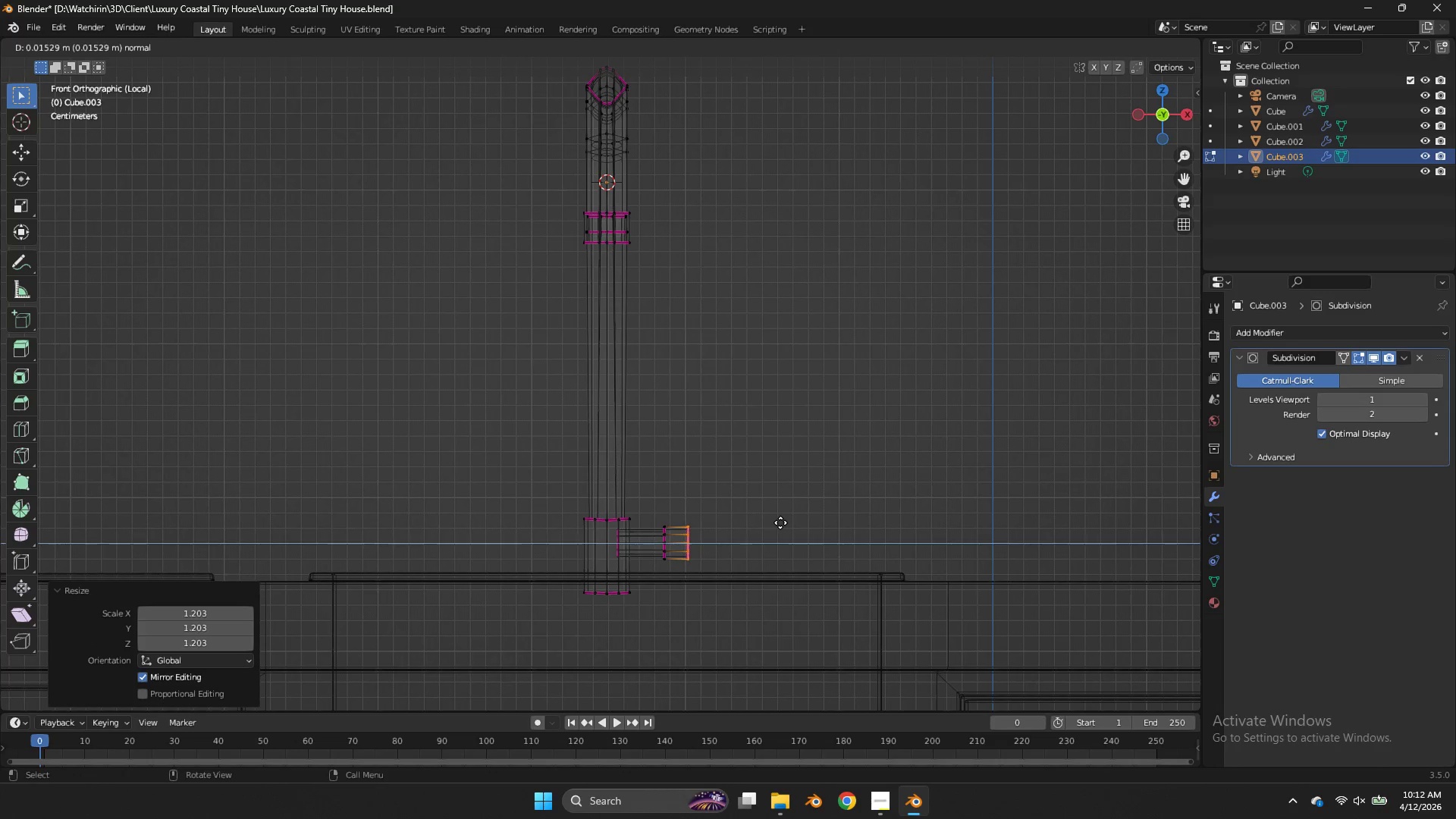 
left_click([780, 522])
 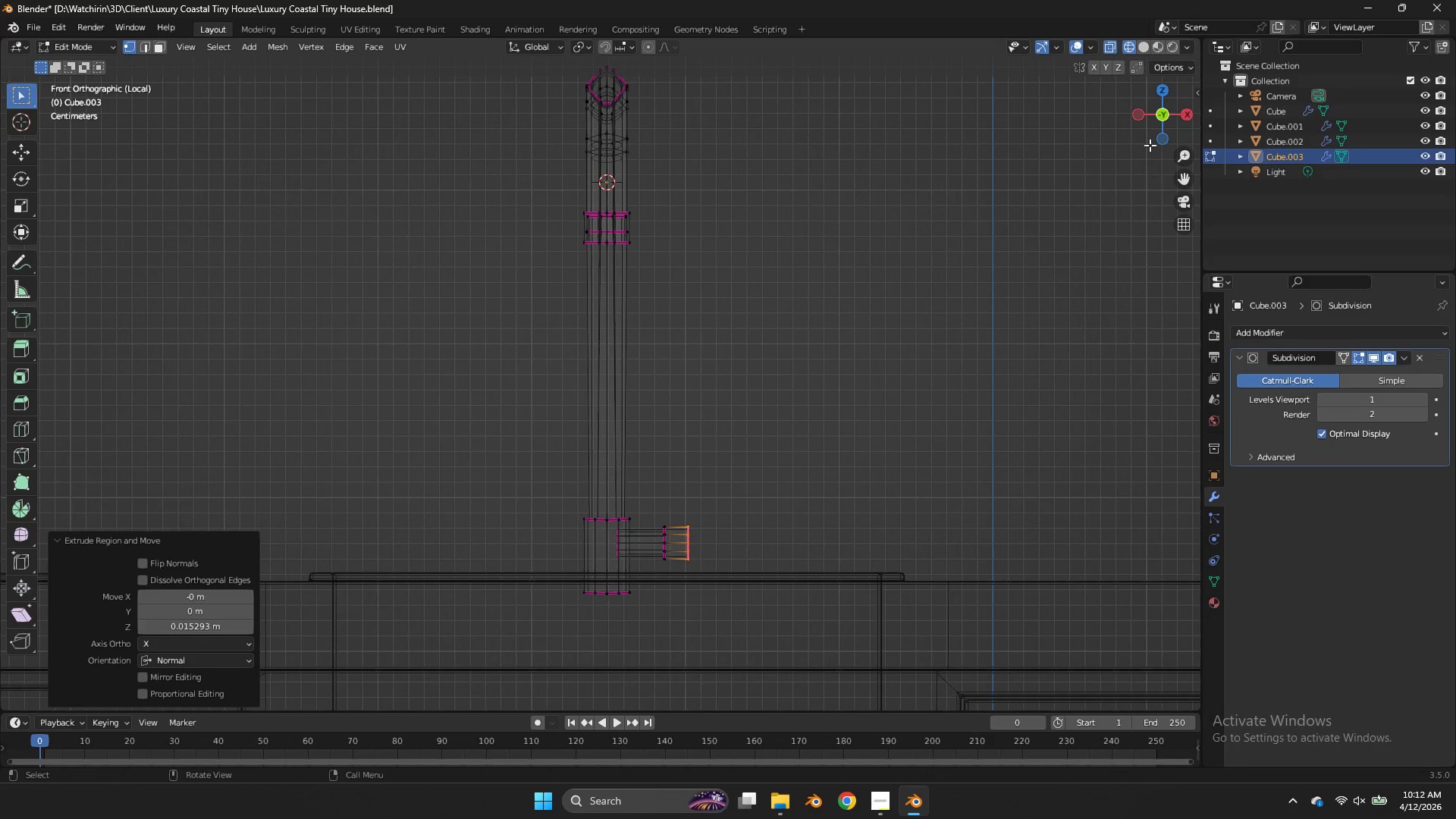 
left_click_drag(start_coordinate=[1153, 138], to_coordinate=[1040, 168])
 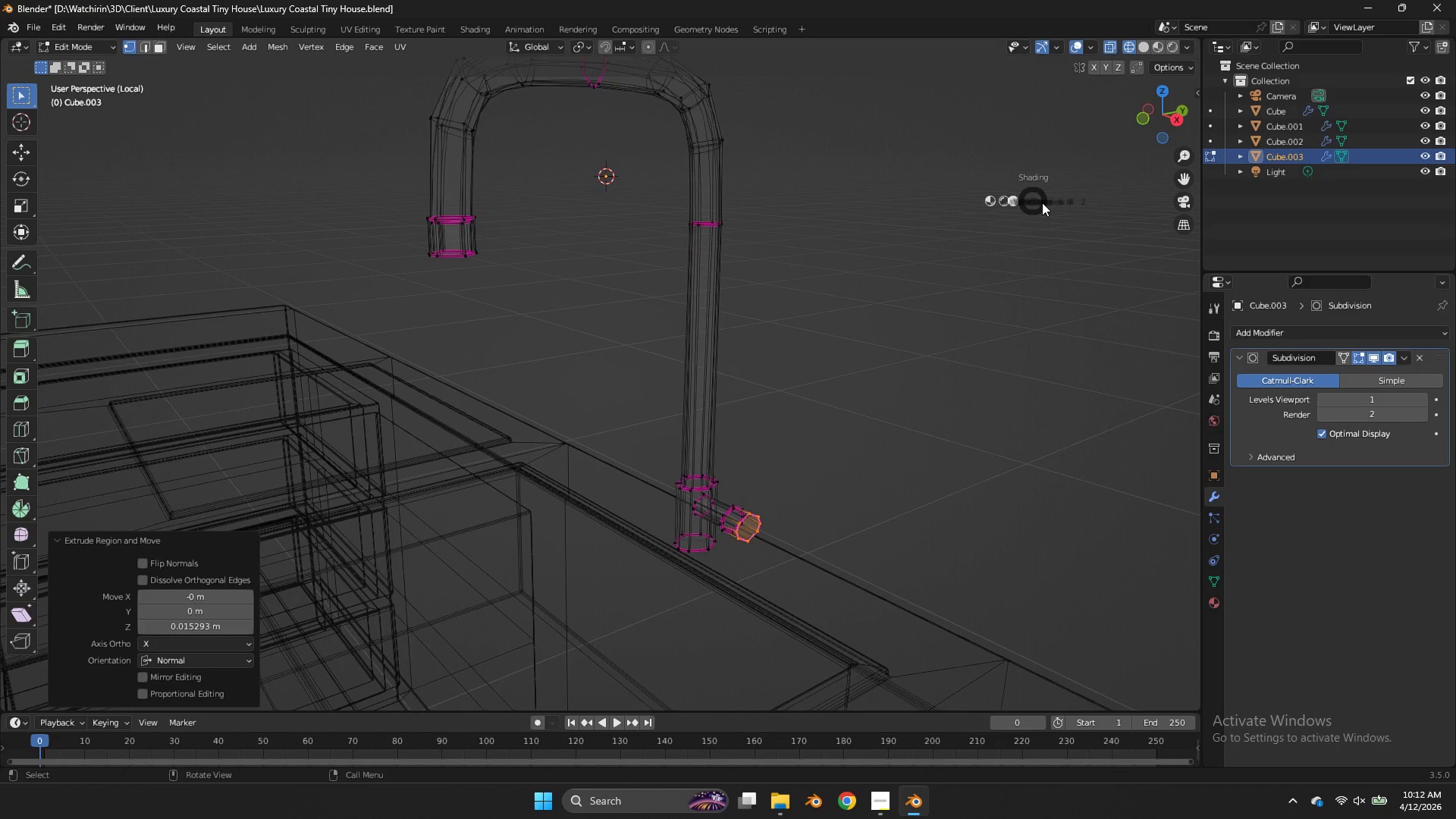 
key(Z)
 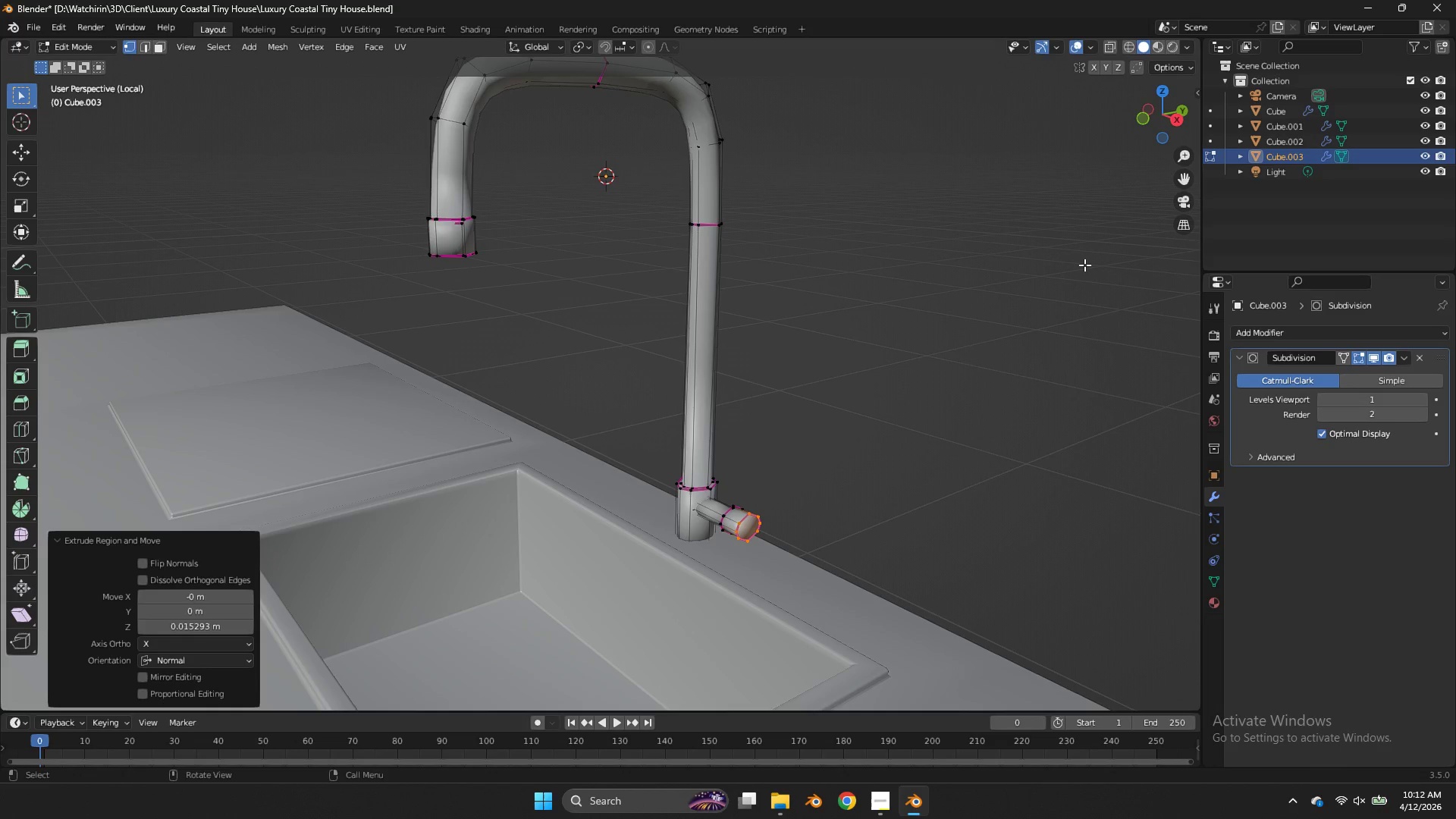 
key(Tab)
 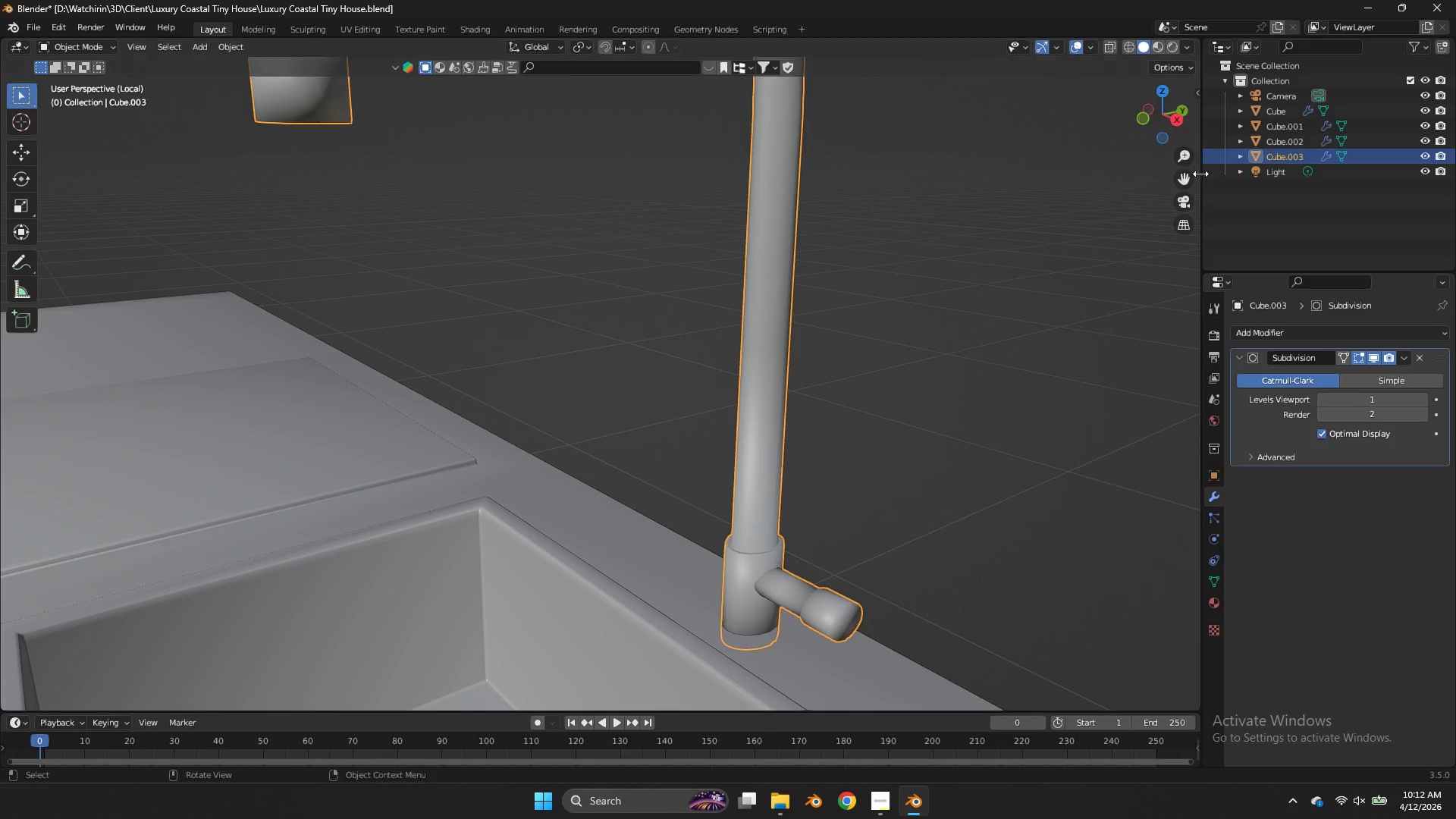 
scroll: coordinate [1084, 265], scroll_direction: up, amount: 3.0
 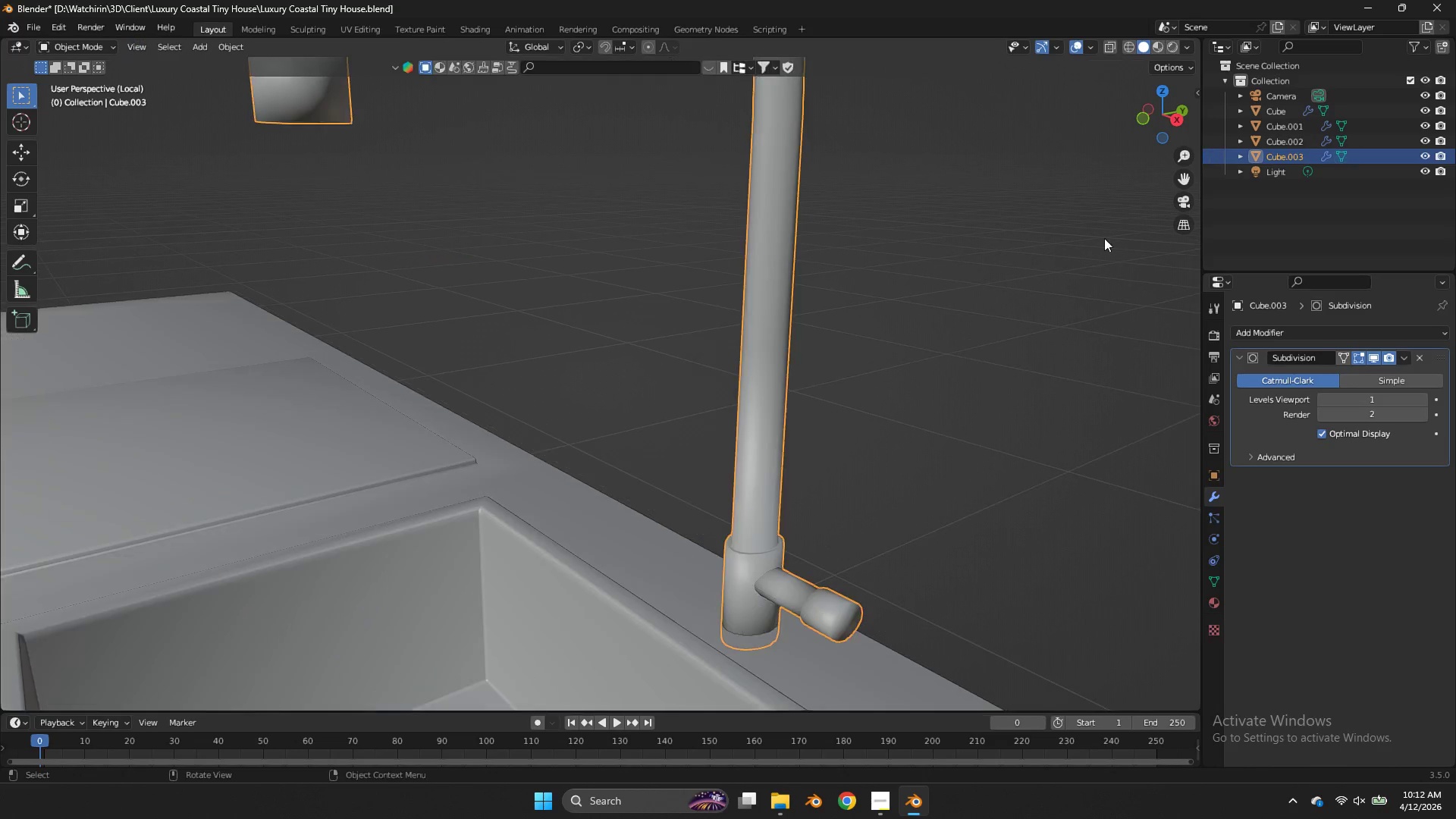 
key(Tab)
 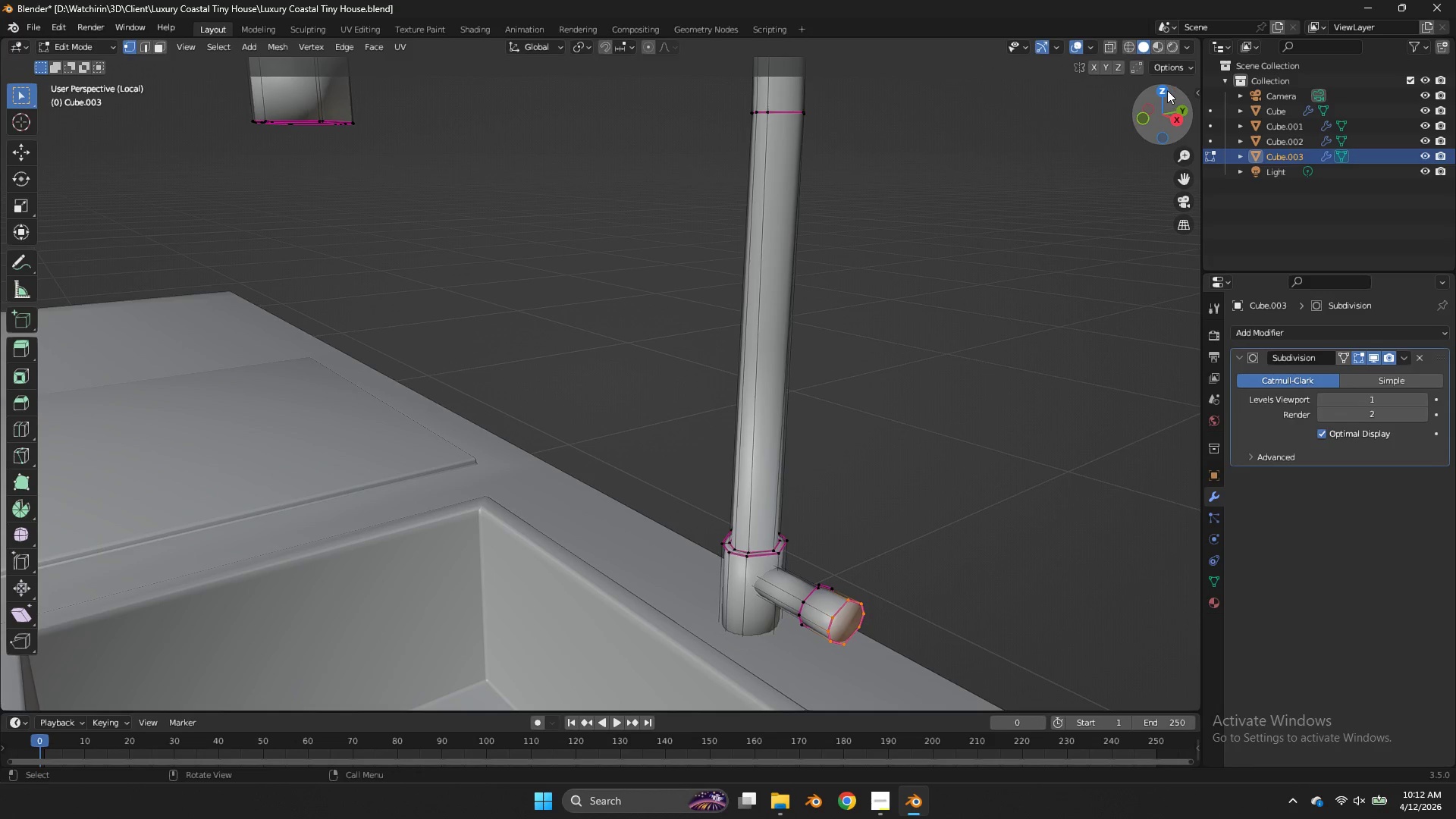 
left_click([1166, 92])
 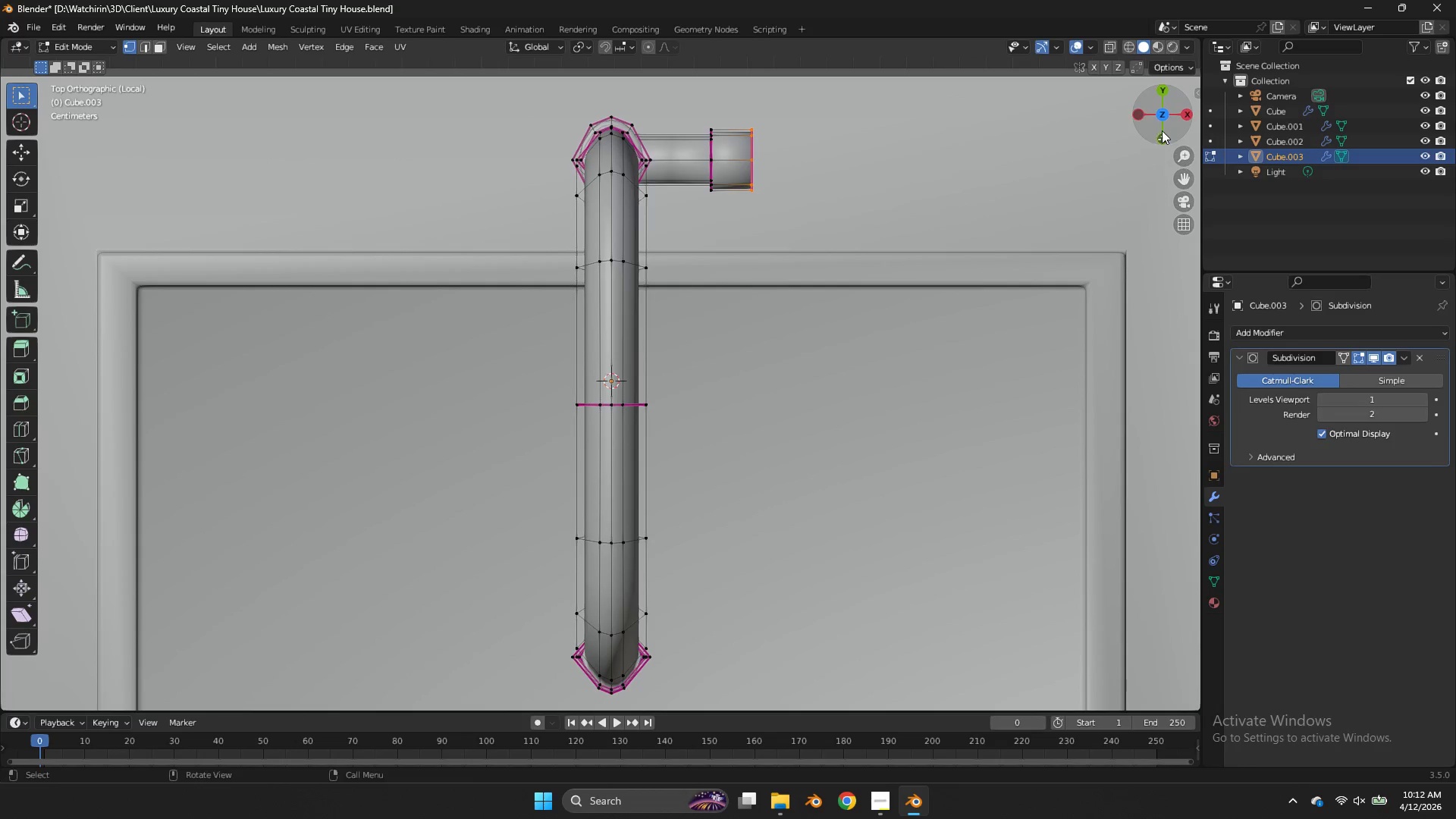 
left_click([1180, 118])
 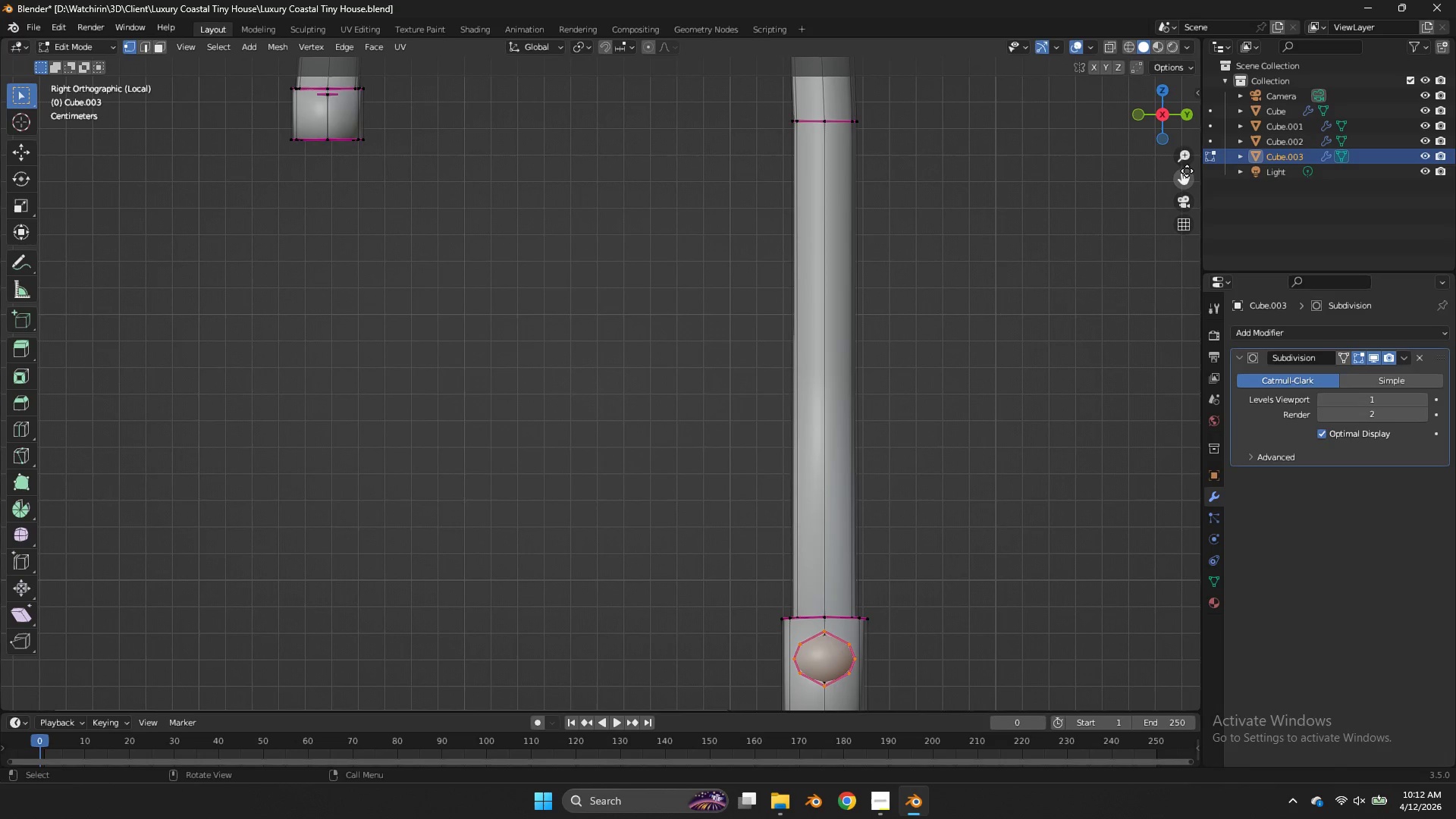 
left_click_drag(start_coordinate=[1187, 171], to_coordinate=[1137, 499])
 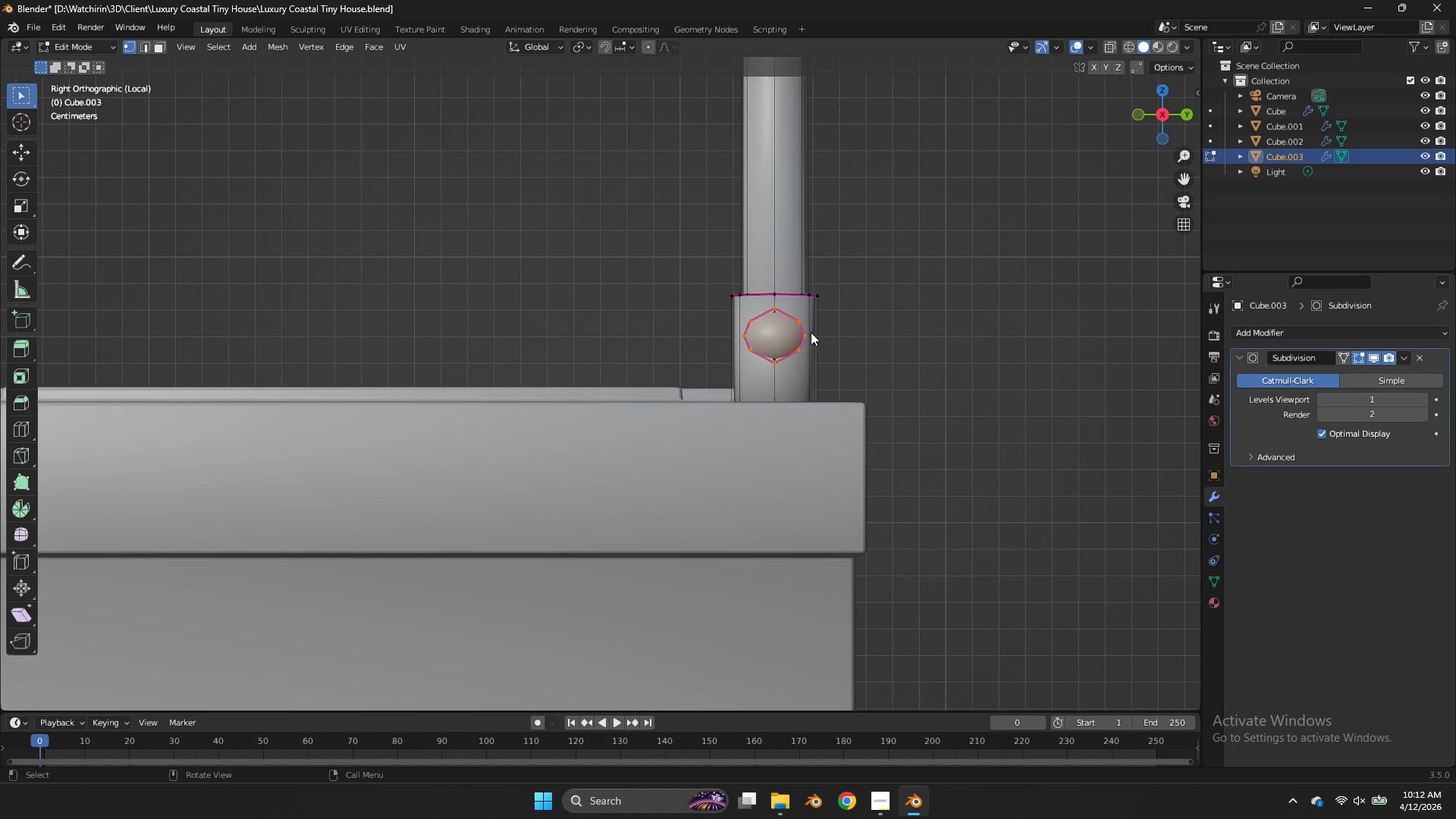 
left_click([808, 333])
 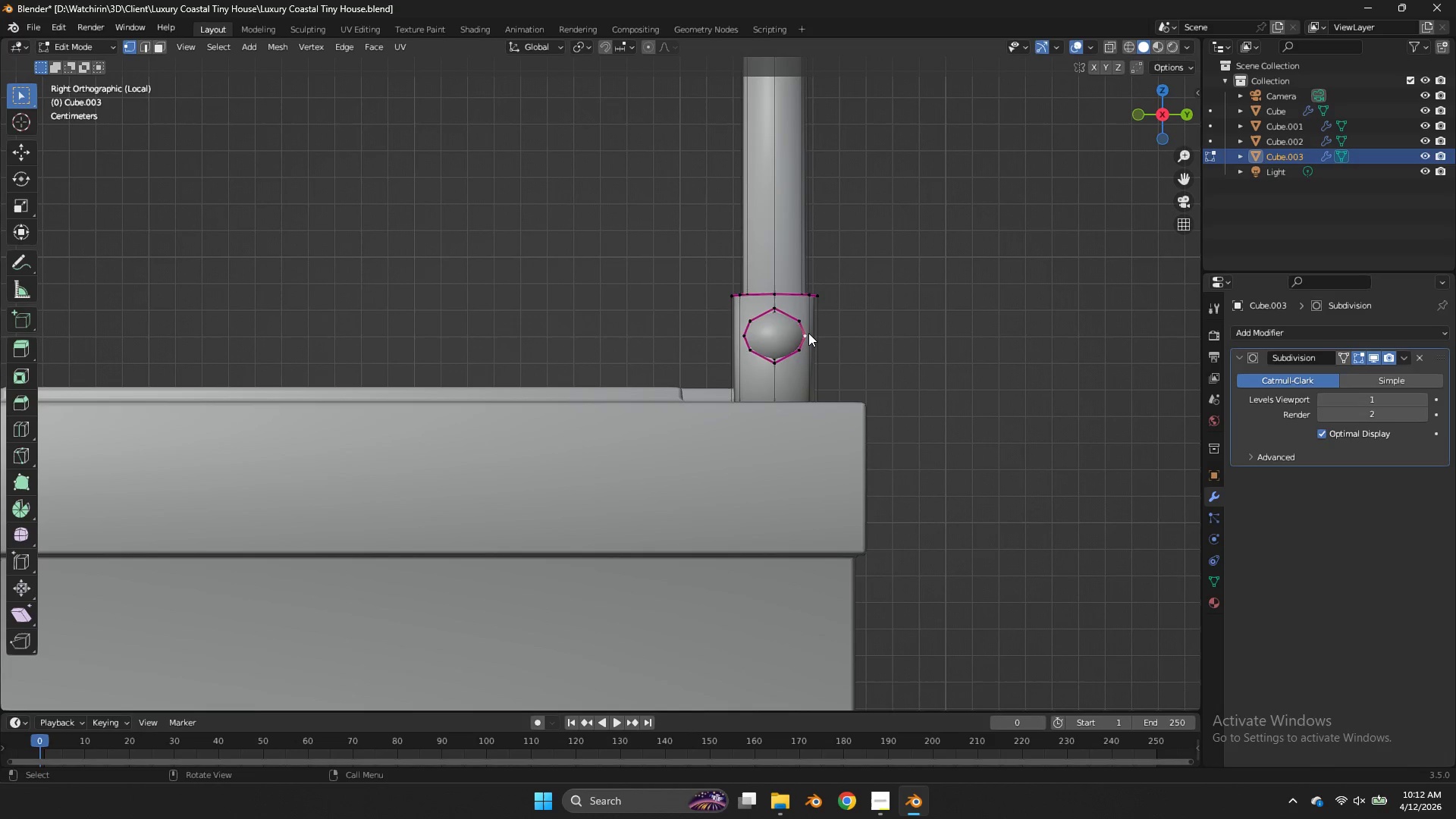 
key(L)
 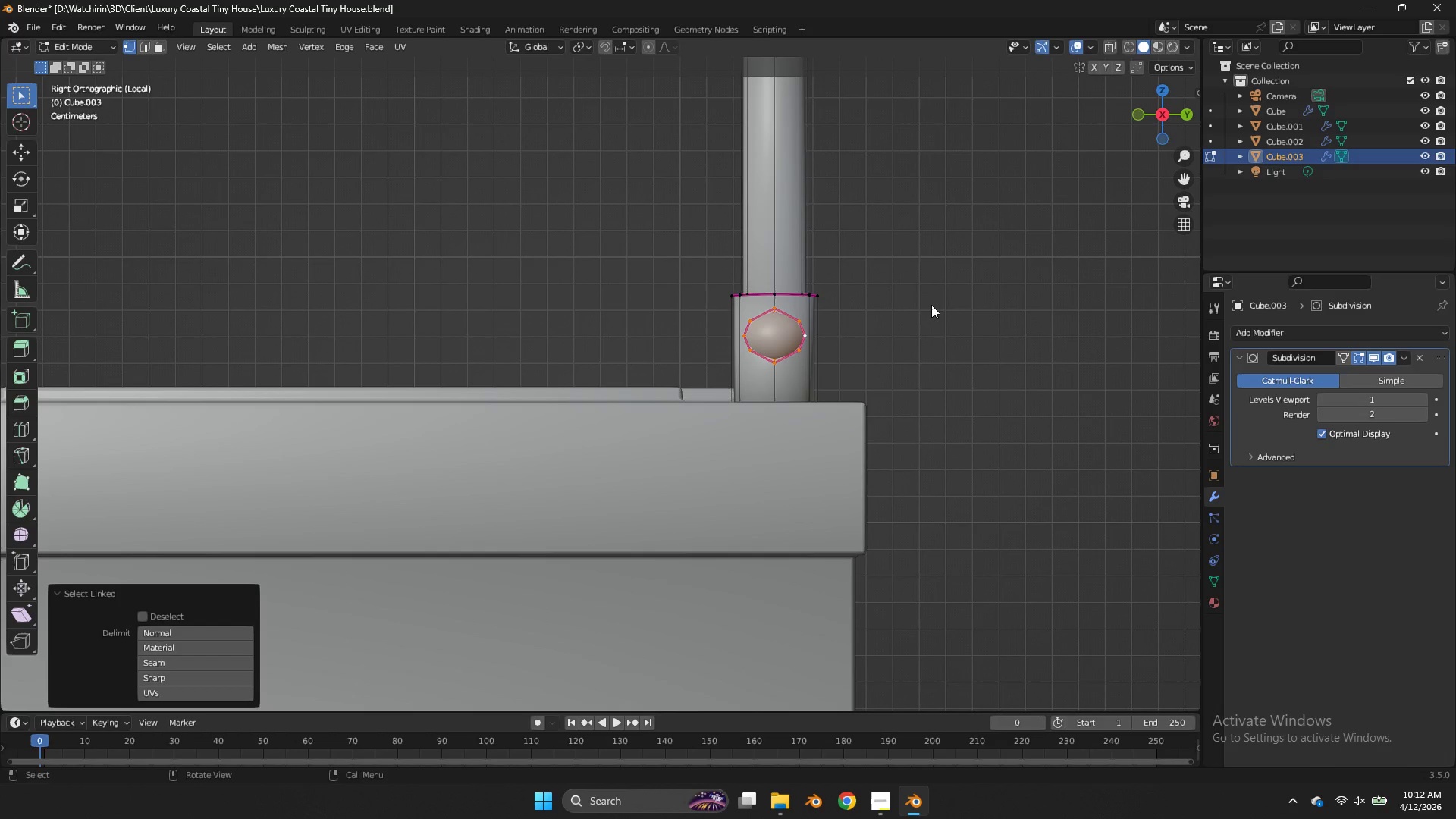 
type(sy)
 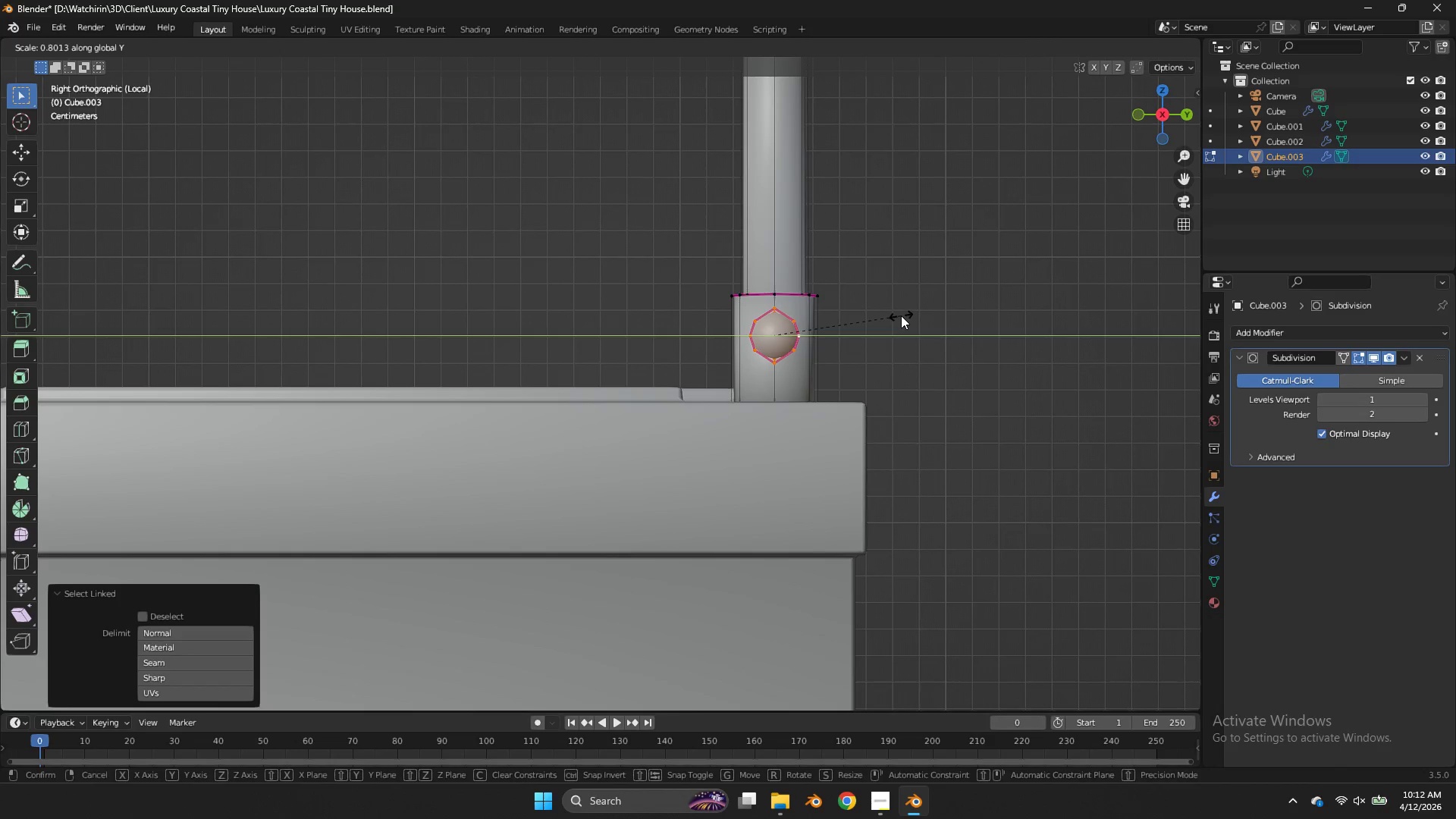 
left_click([901, 315])
 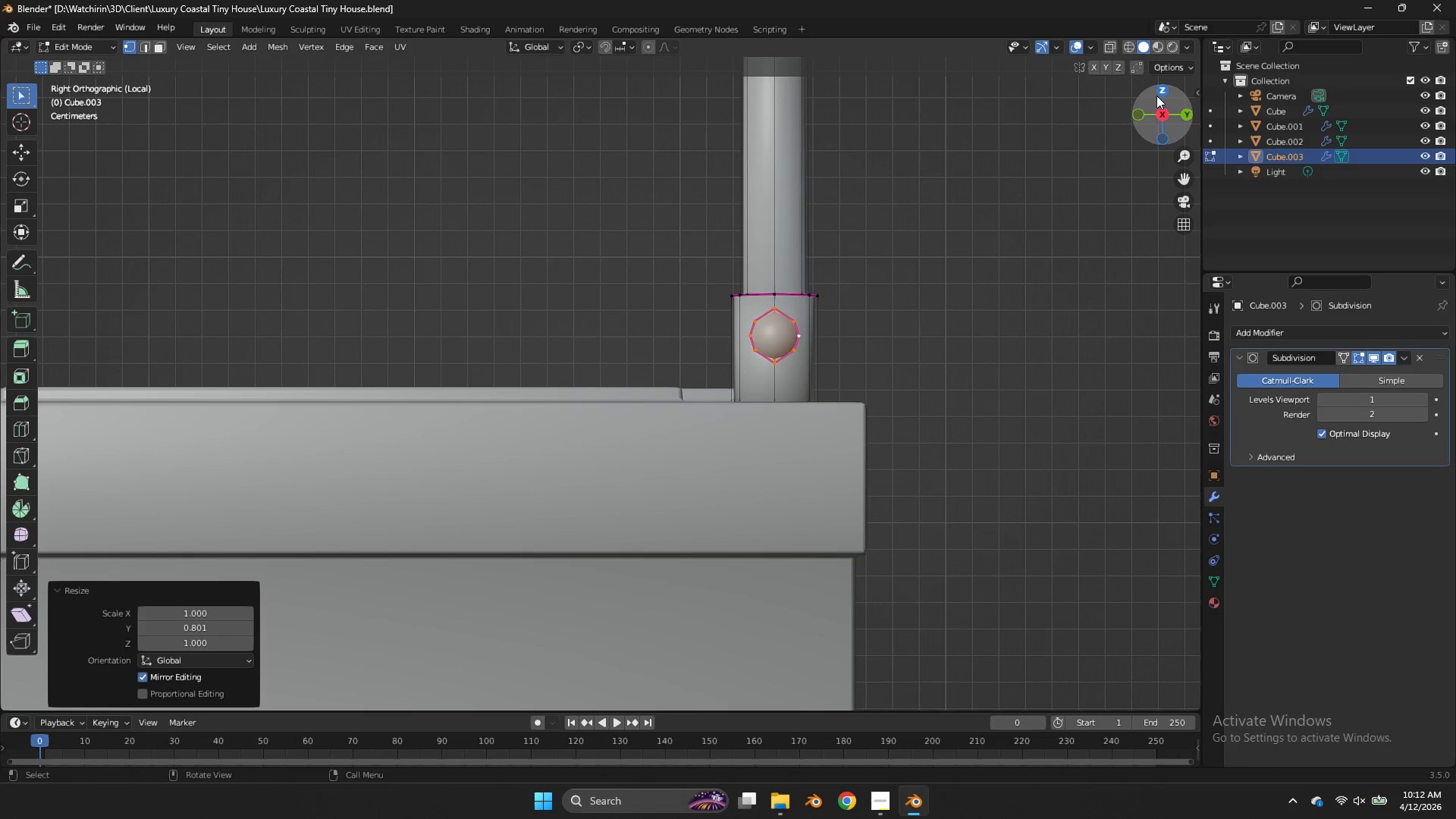 
left_click_drag(start_coordinate=[1156, 96], to_coordinate=[17, 134])
 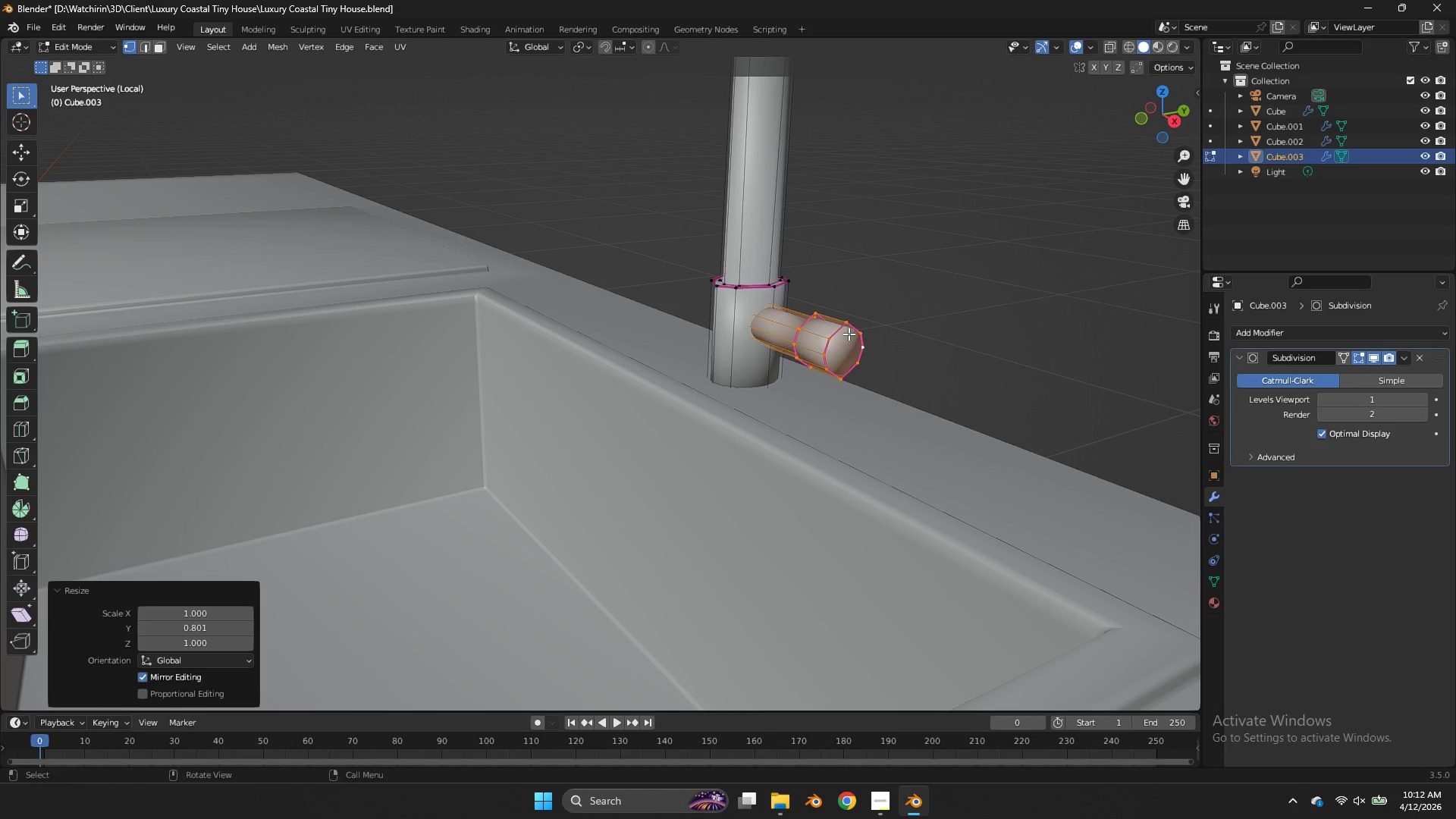 
hold_key(key=AltLeft, duration=0.64)
left_click([838, 332])
 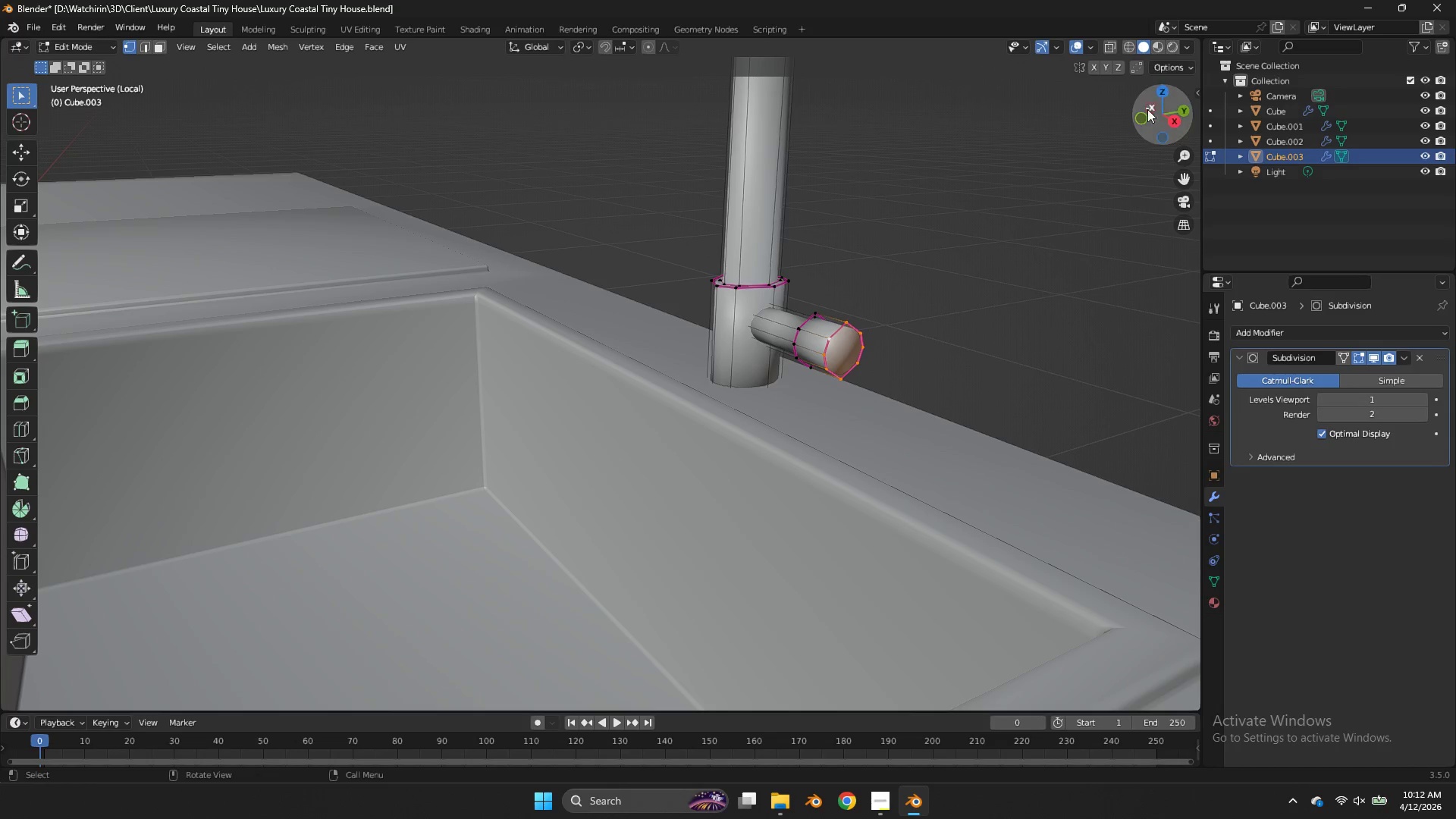 
left_click([1141, 120])
 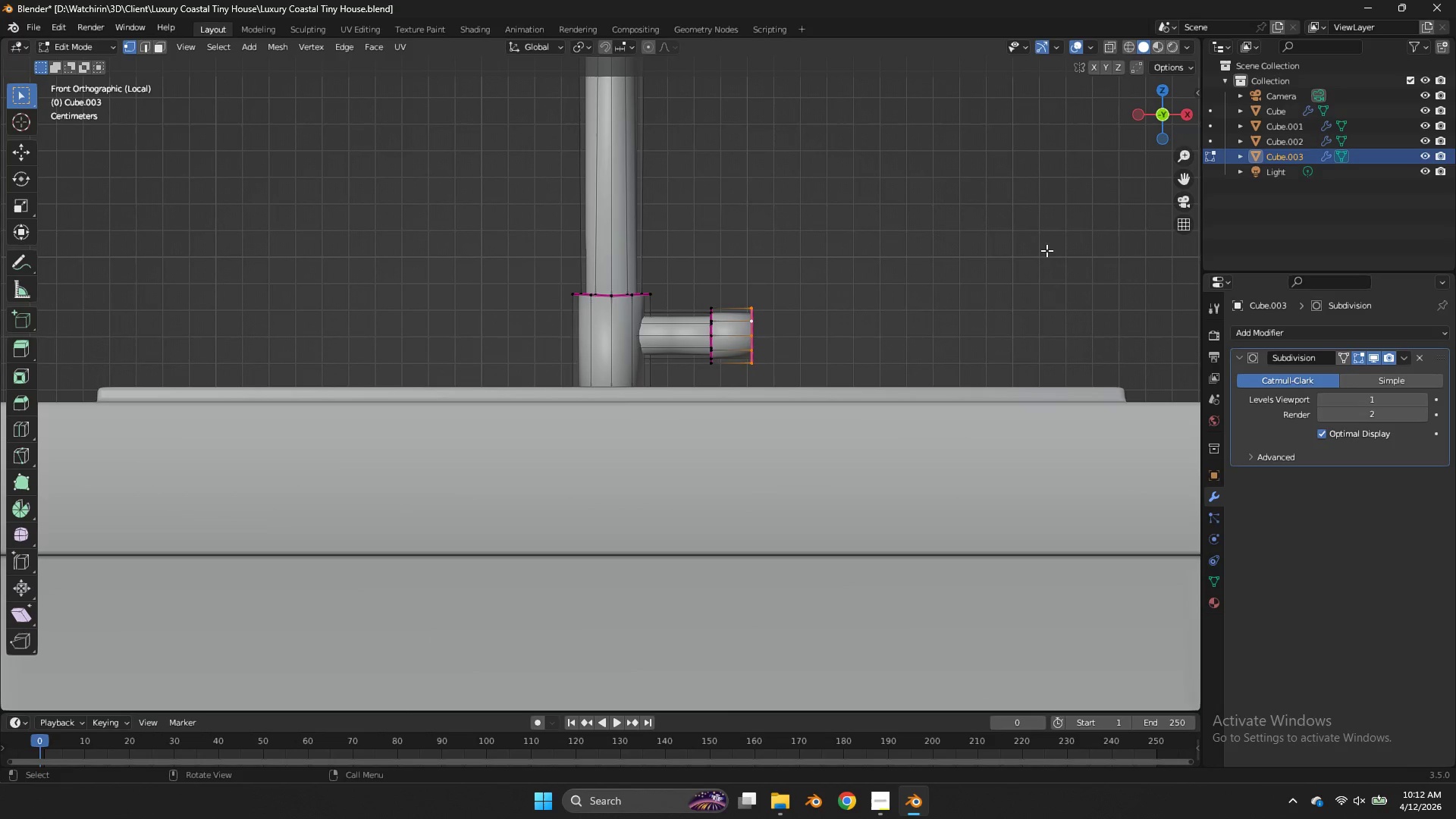 
key(Shift+ShiftLeft)
 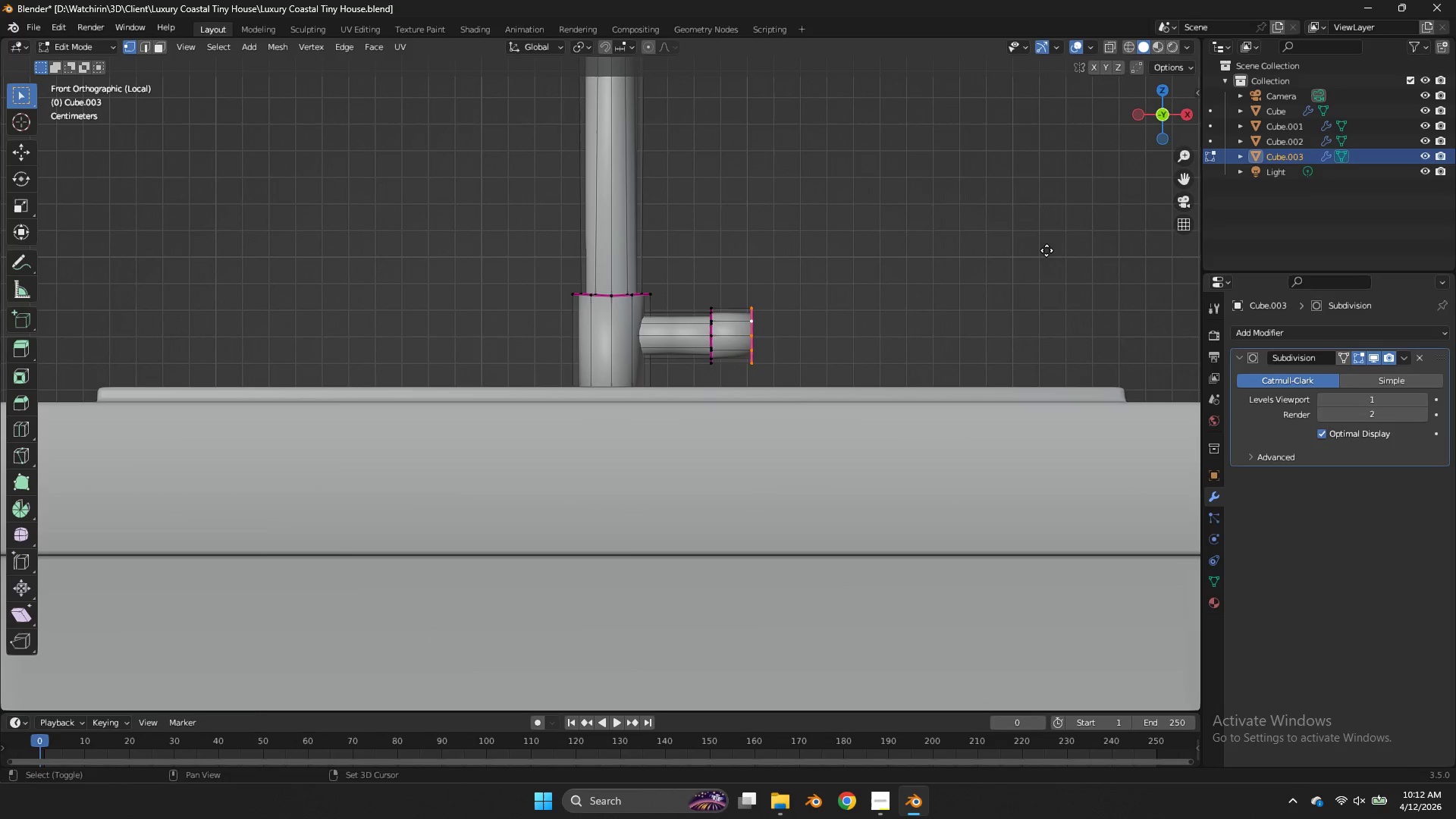 
key(Shift+D)
 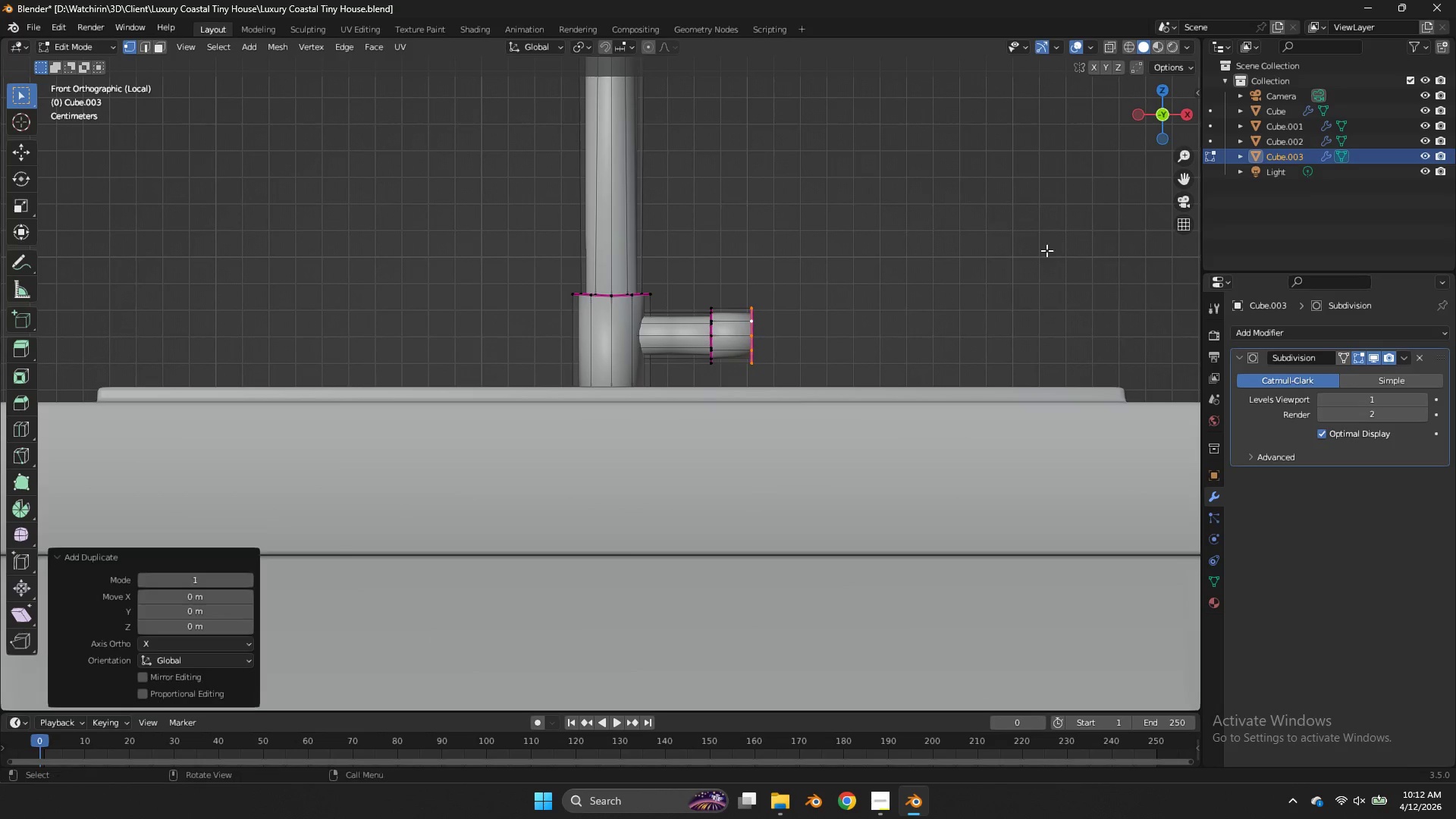 
right_click([1046, 250])
 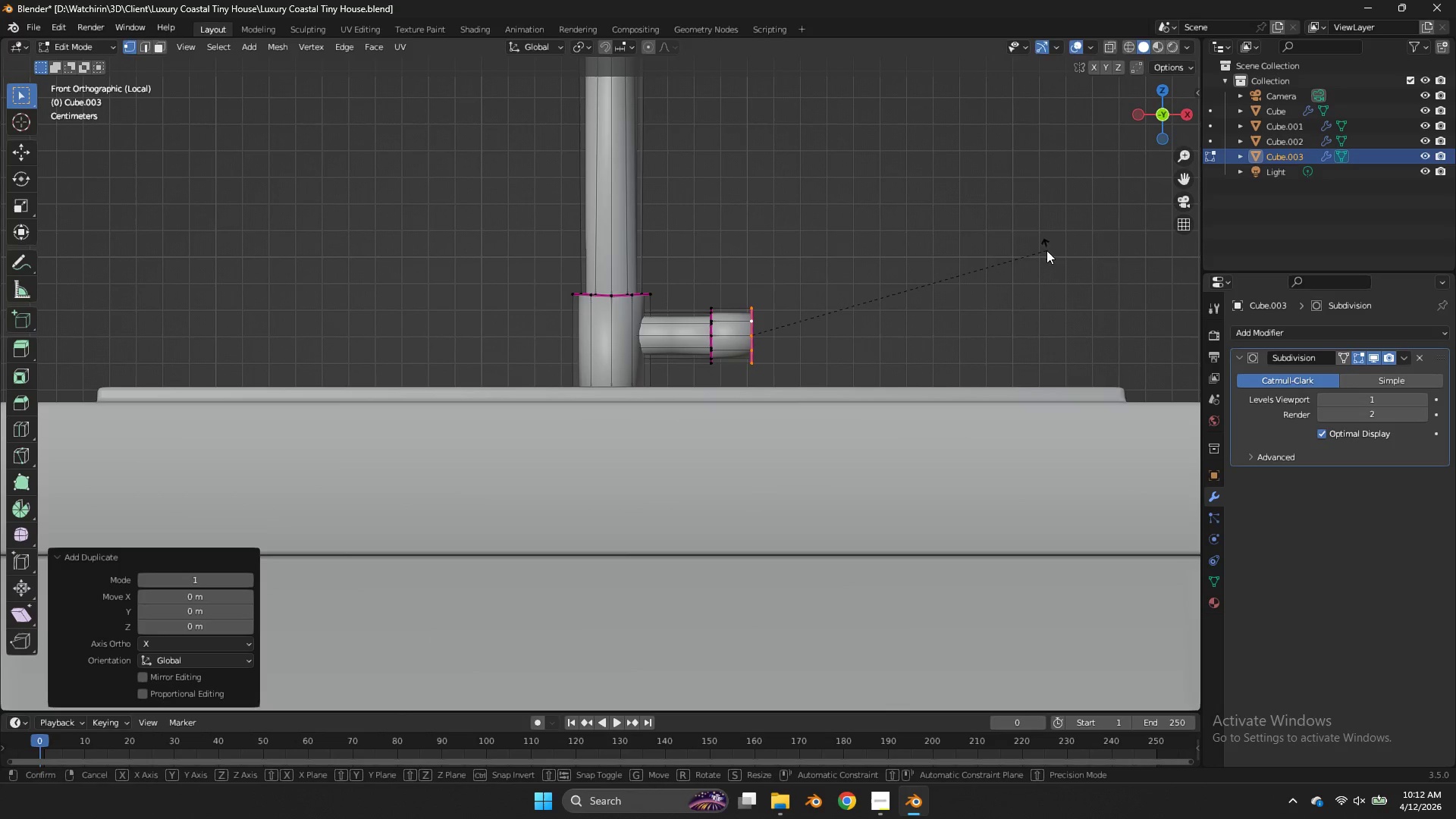 
key(R)
 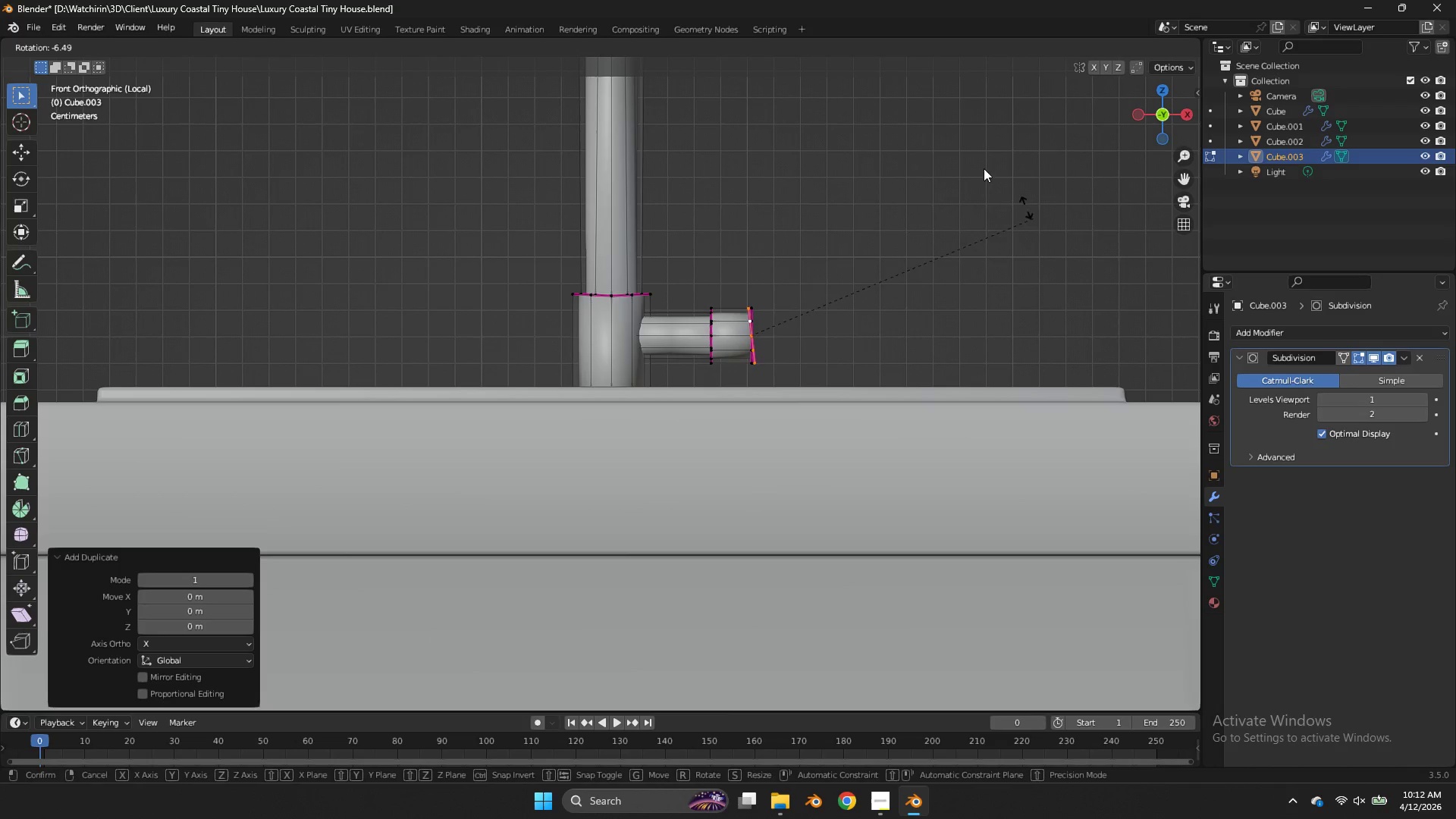 
hold_key(key=ControlLeft, duration=1.81)
left_click([713, 180])
 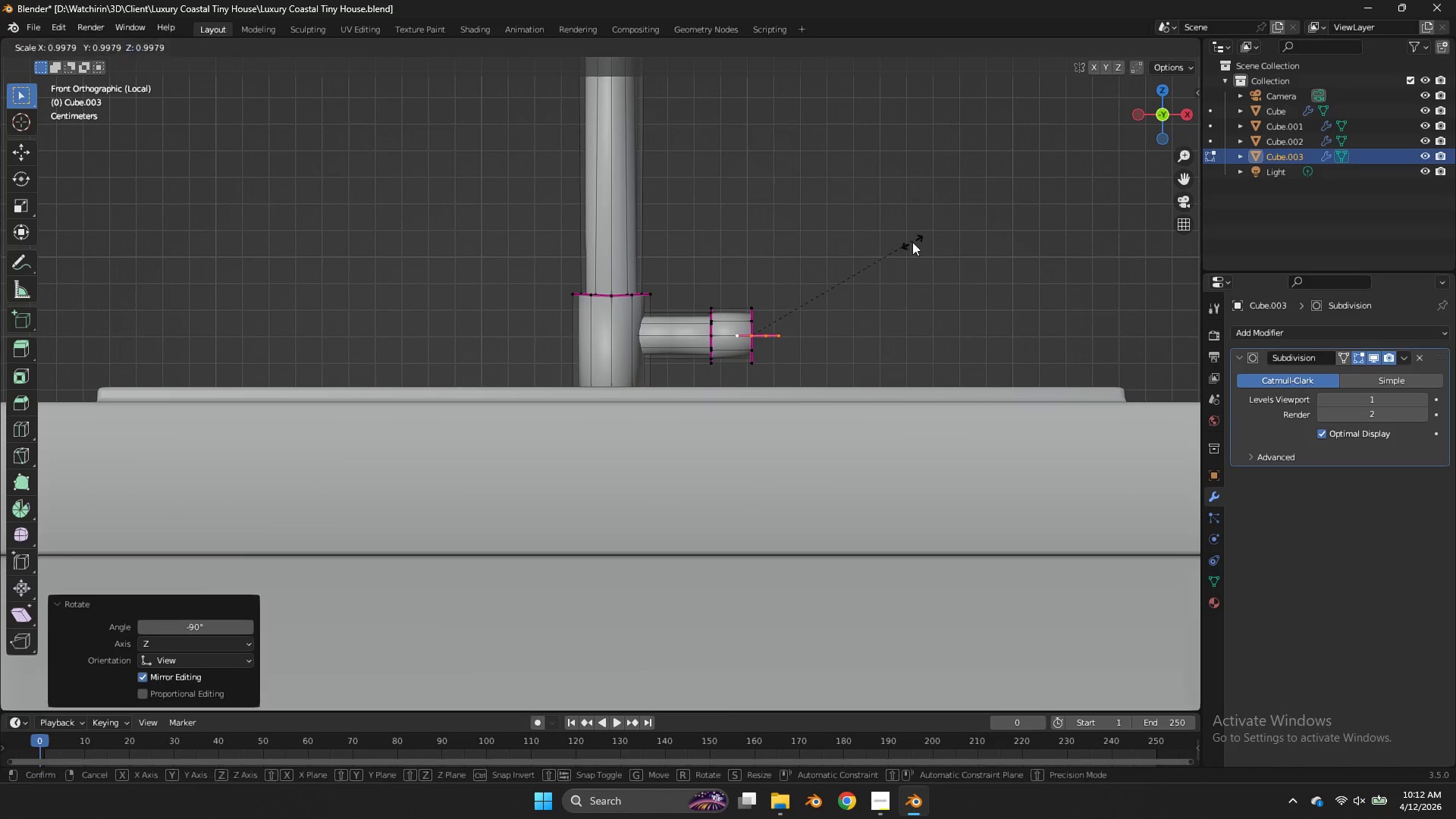 
key(S)
 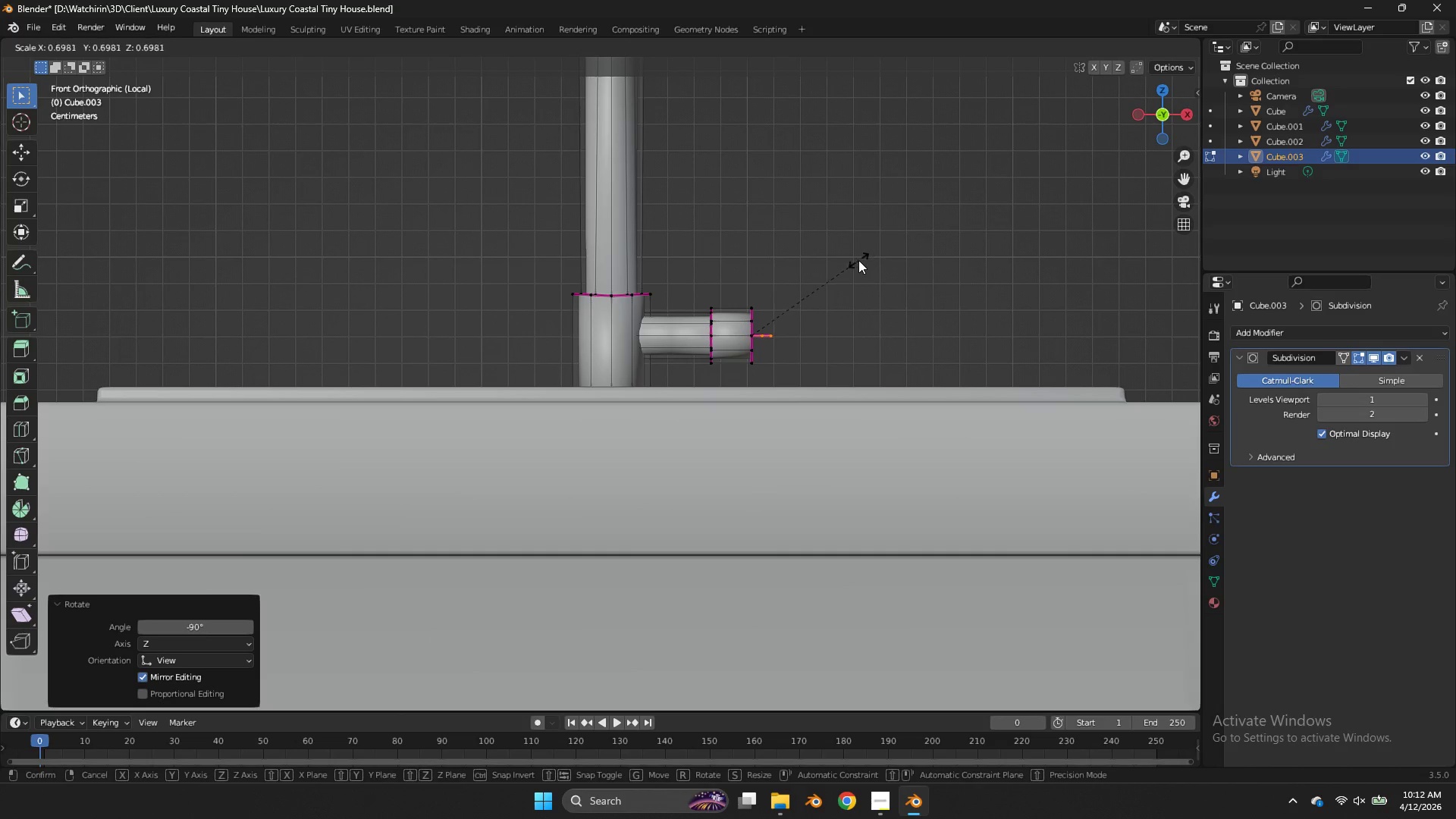 
left_click([858, 260])
 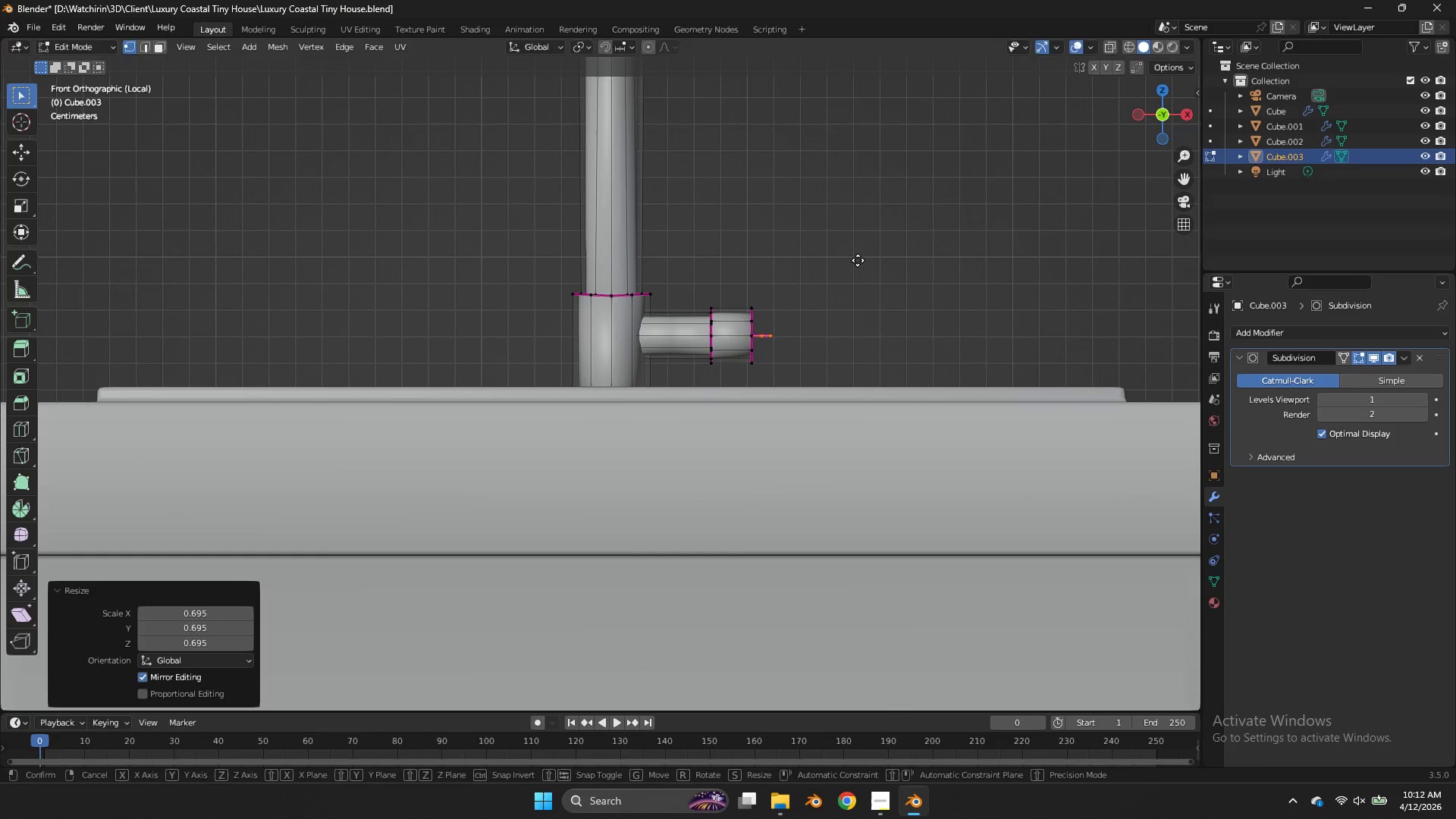 
key(G)
 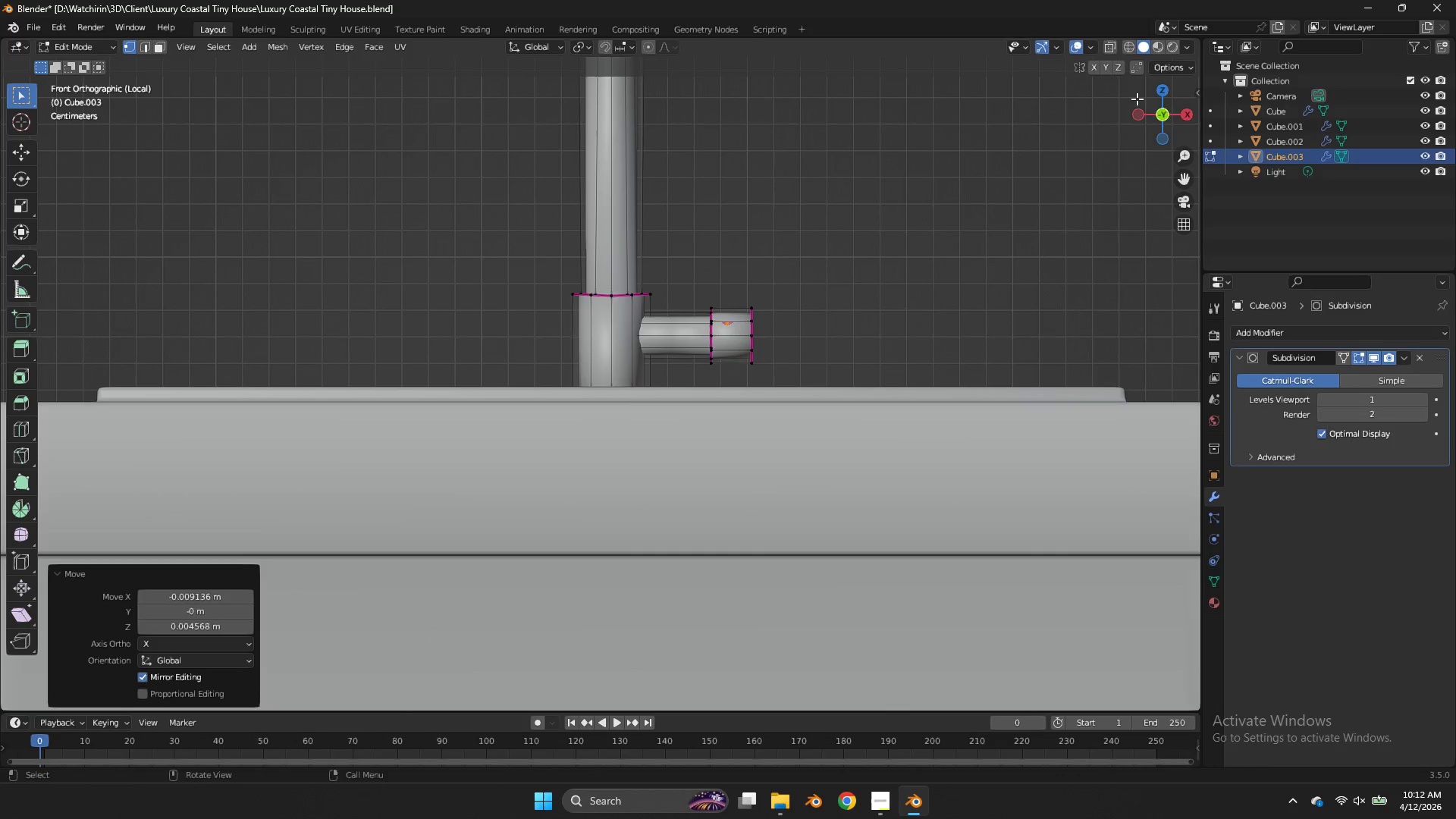 
left_click([1156, 89])
 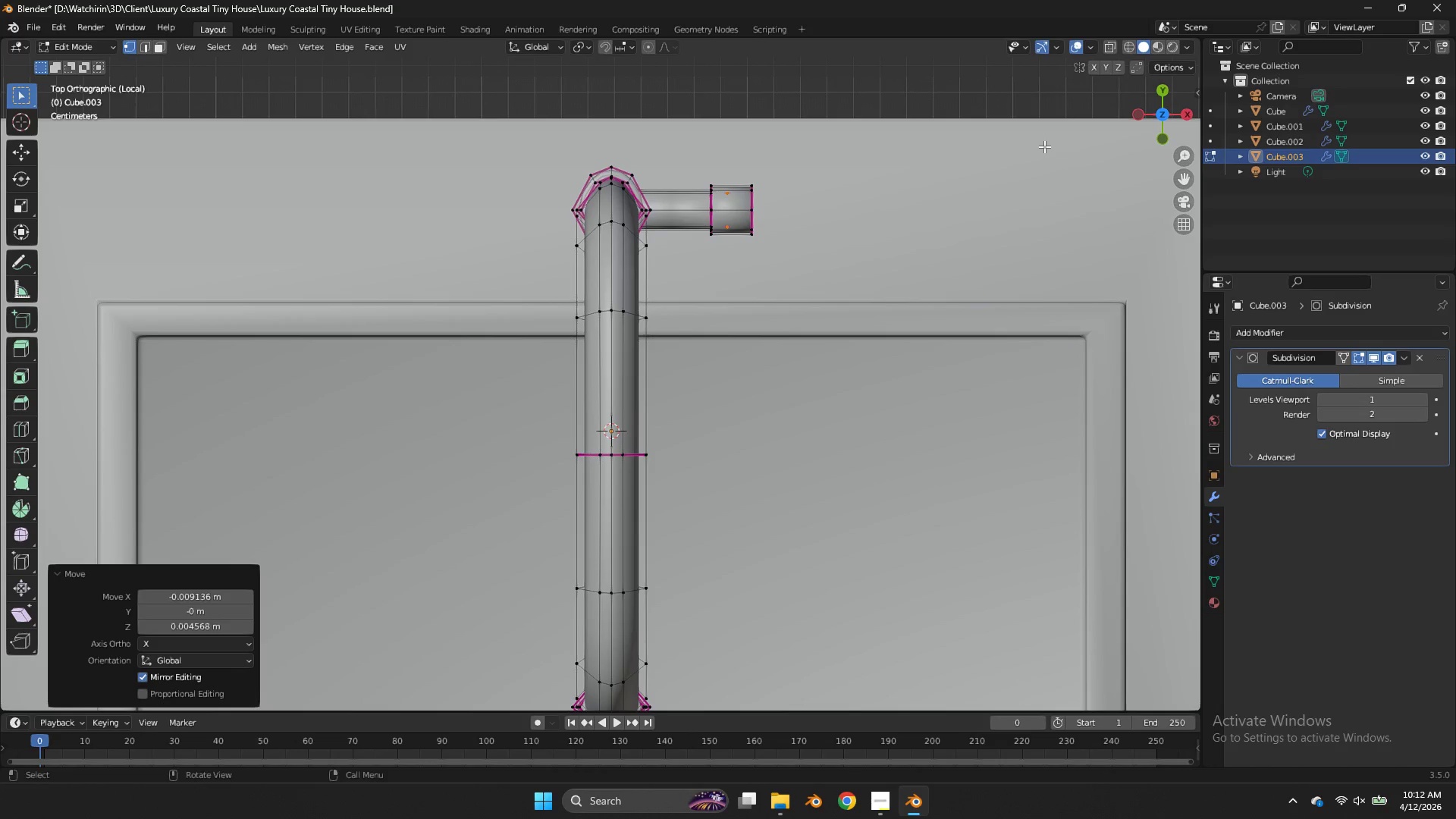 
type(zs)
 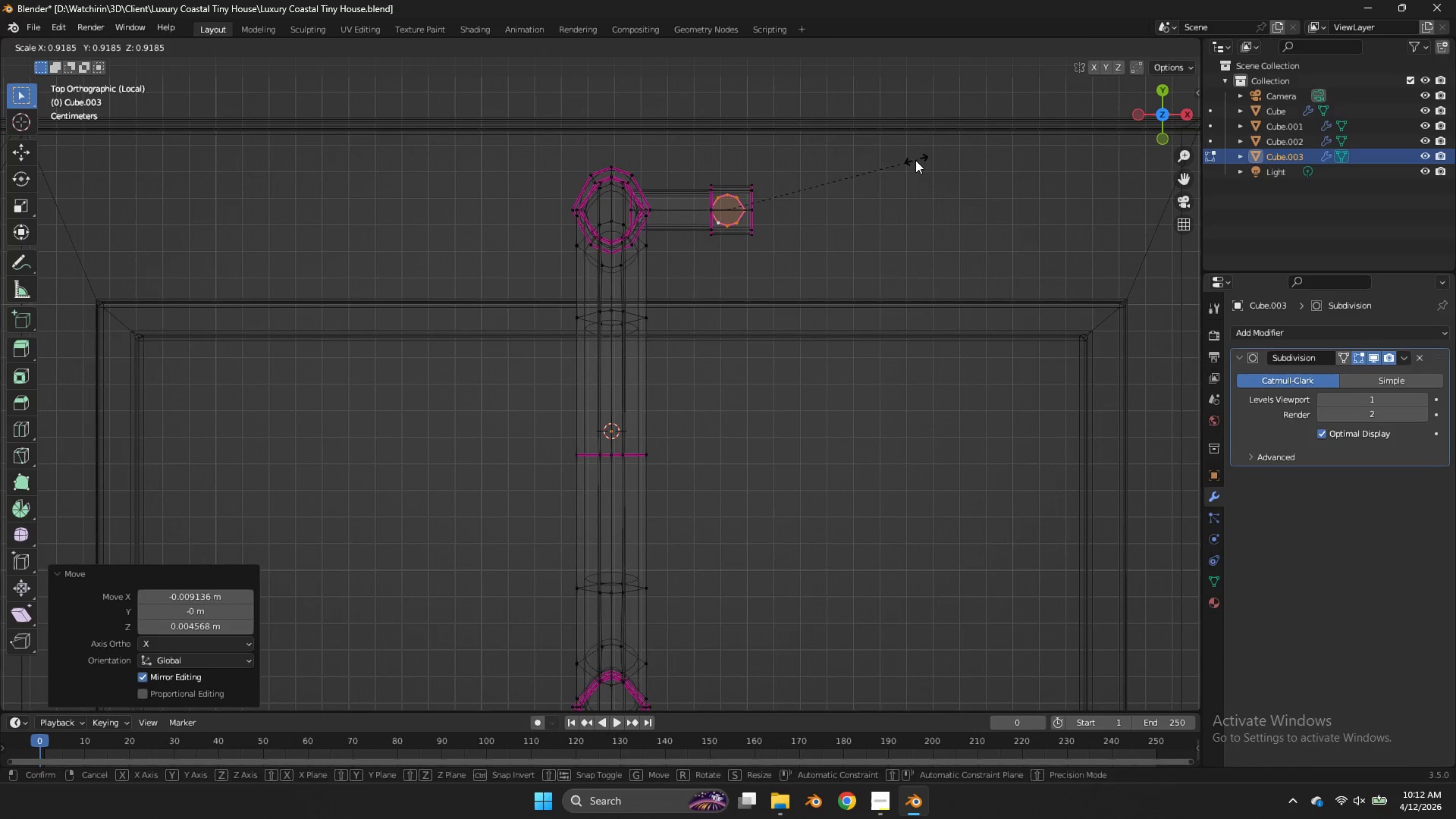 
left_click([915, 160])
 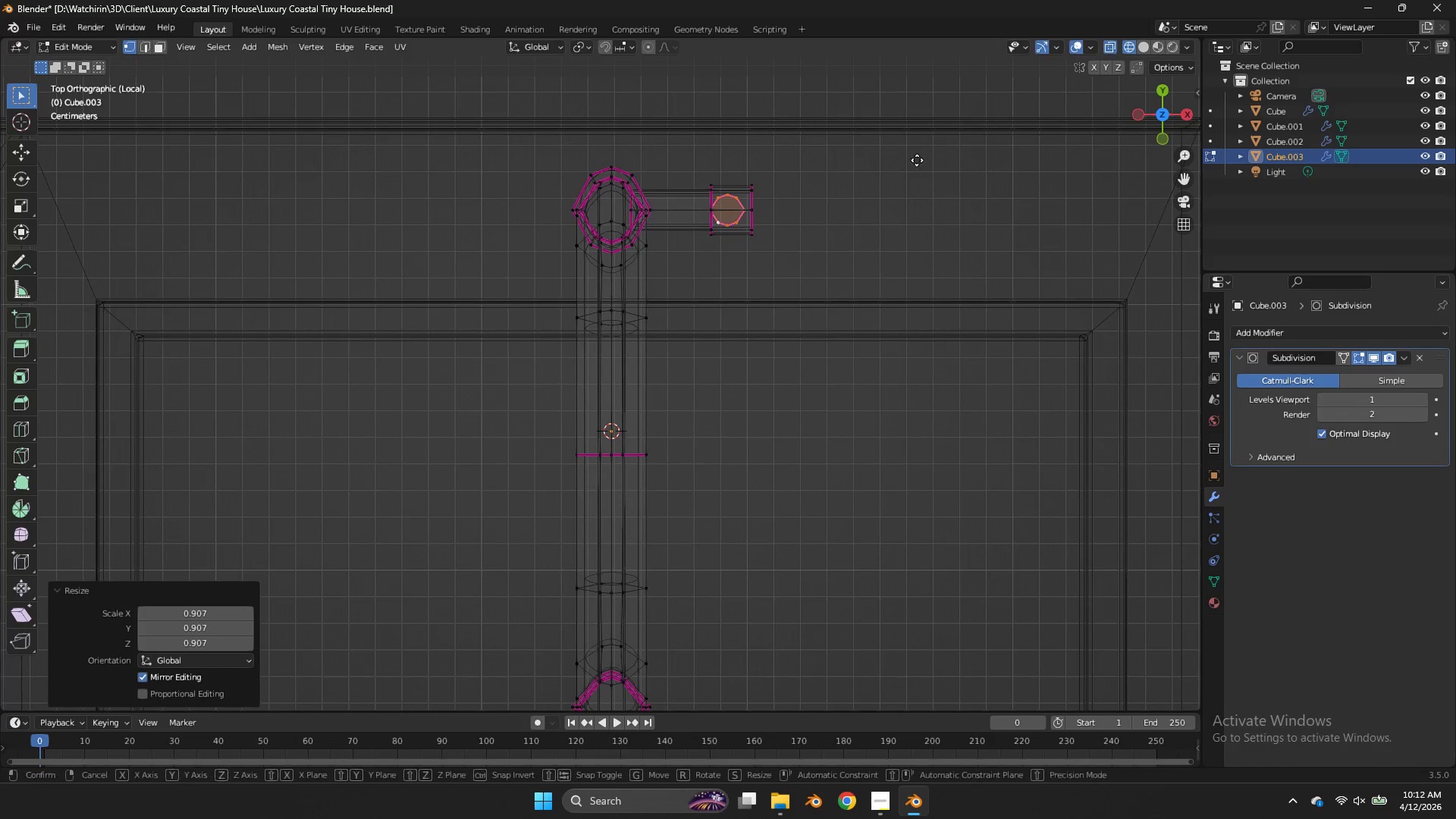 
key(G)
 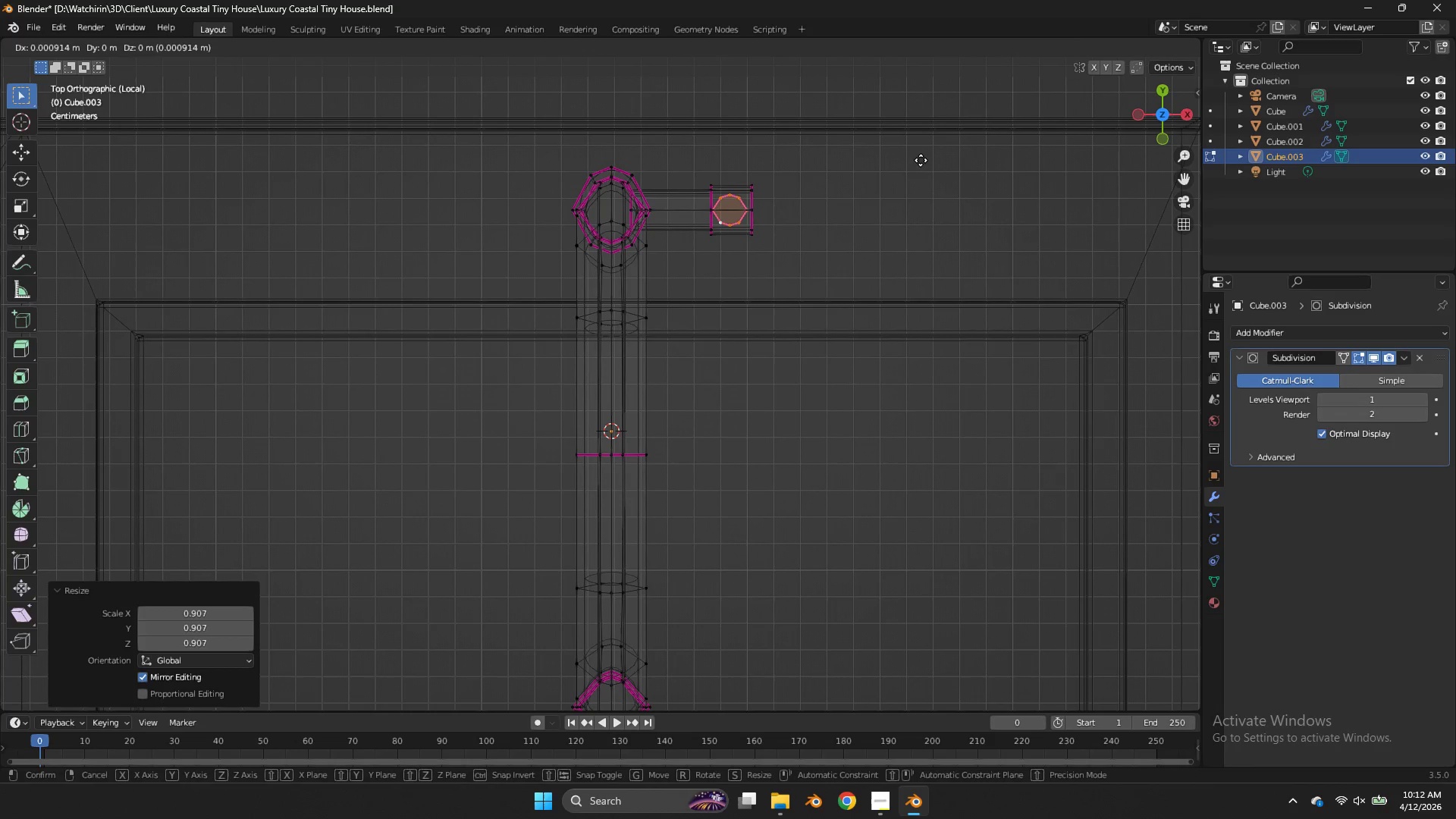 
hold_key(key=ShiftLeft, duration=0.52)
left_click([924, 160])
 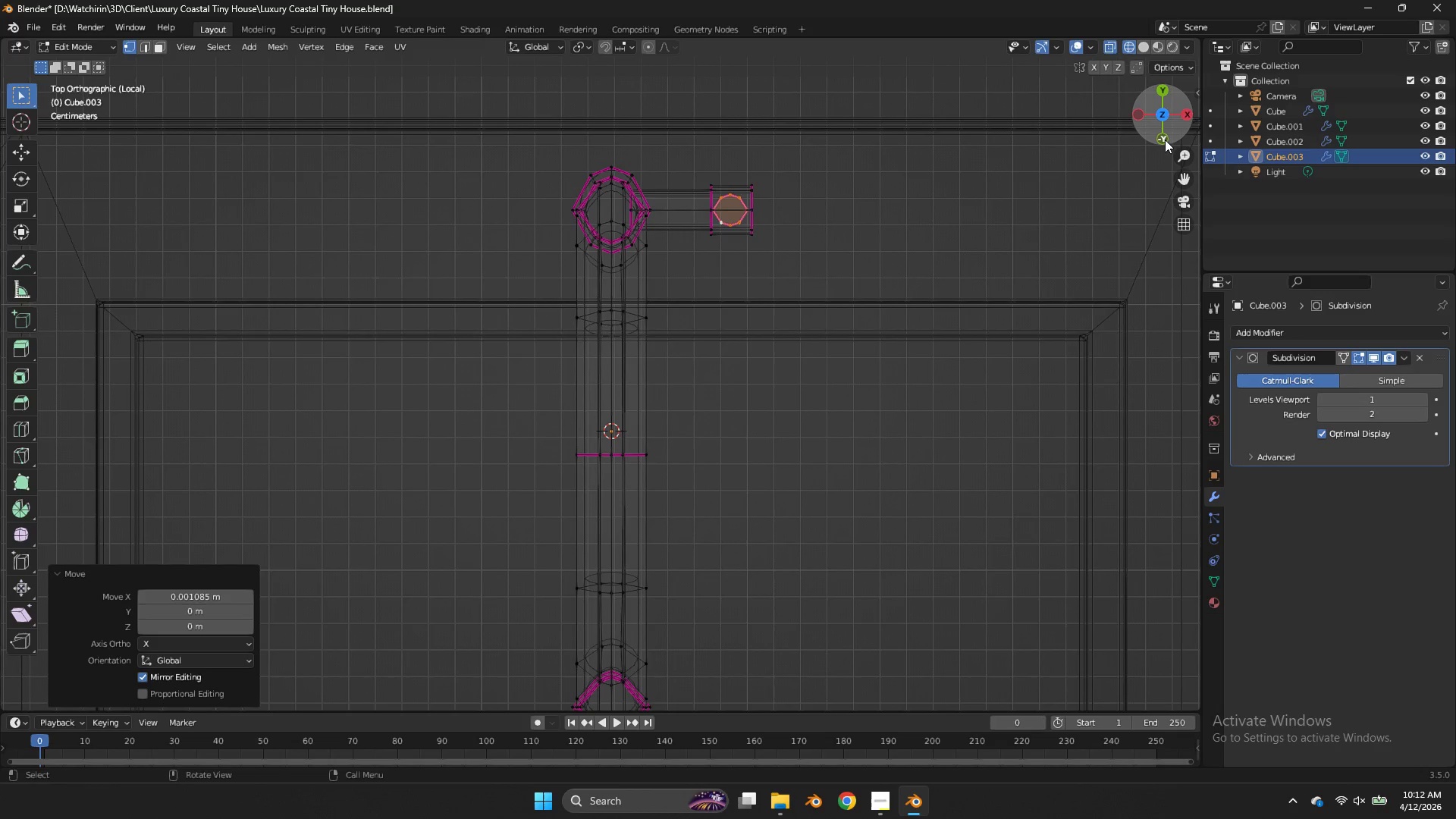 
left_click([1165, 140])
 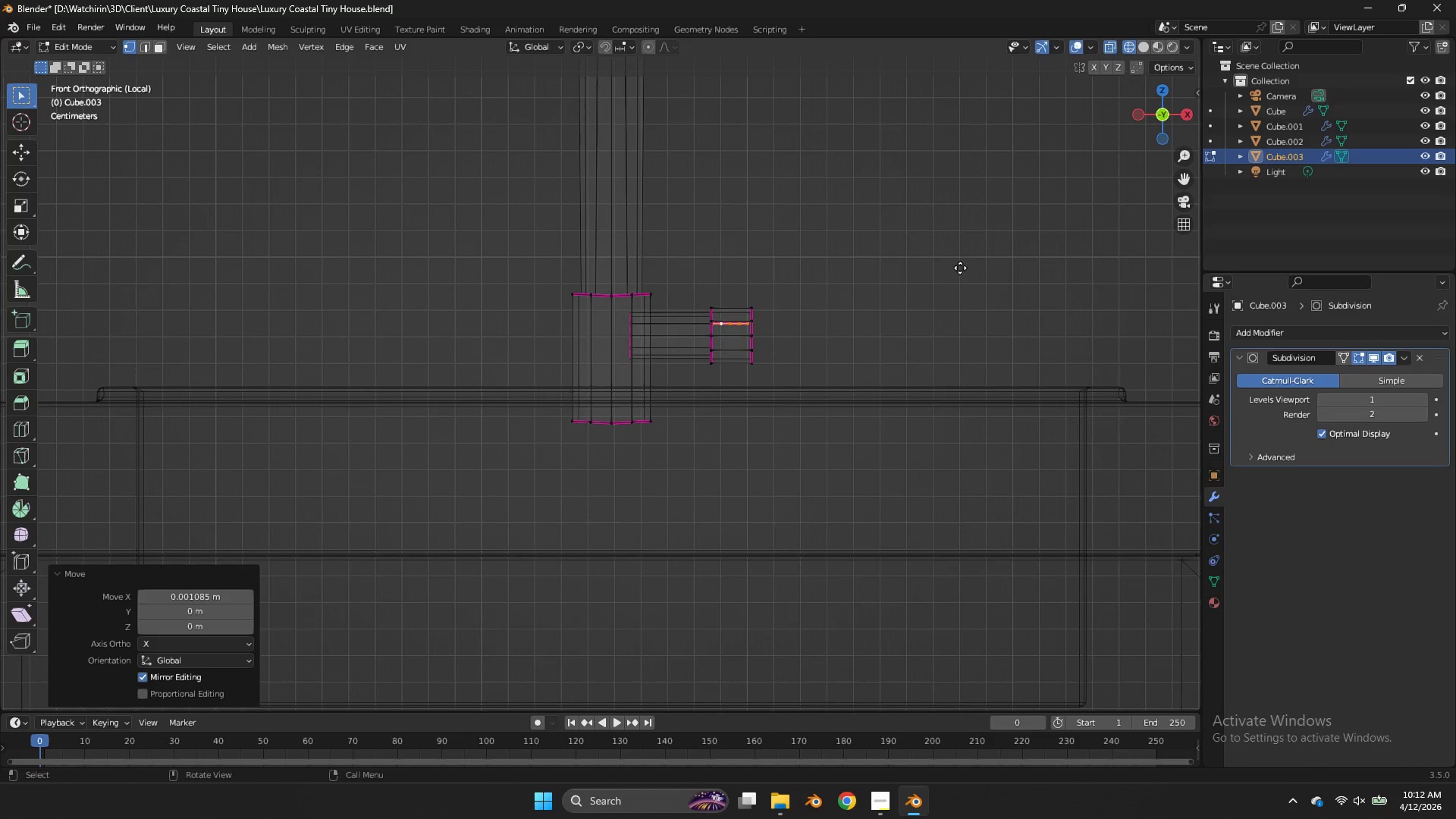 
key(E)
 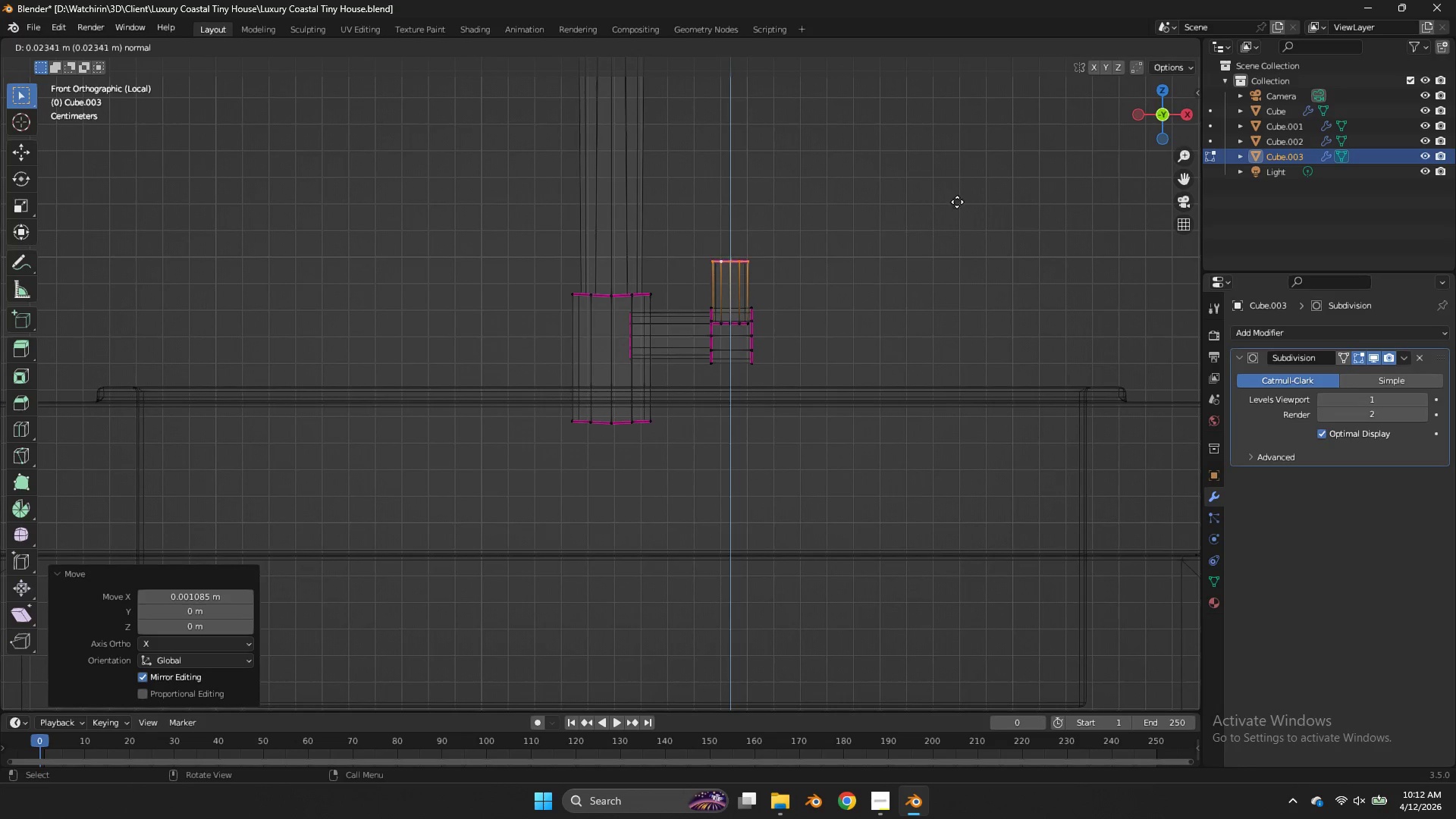 
left_click([959, 195])
 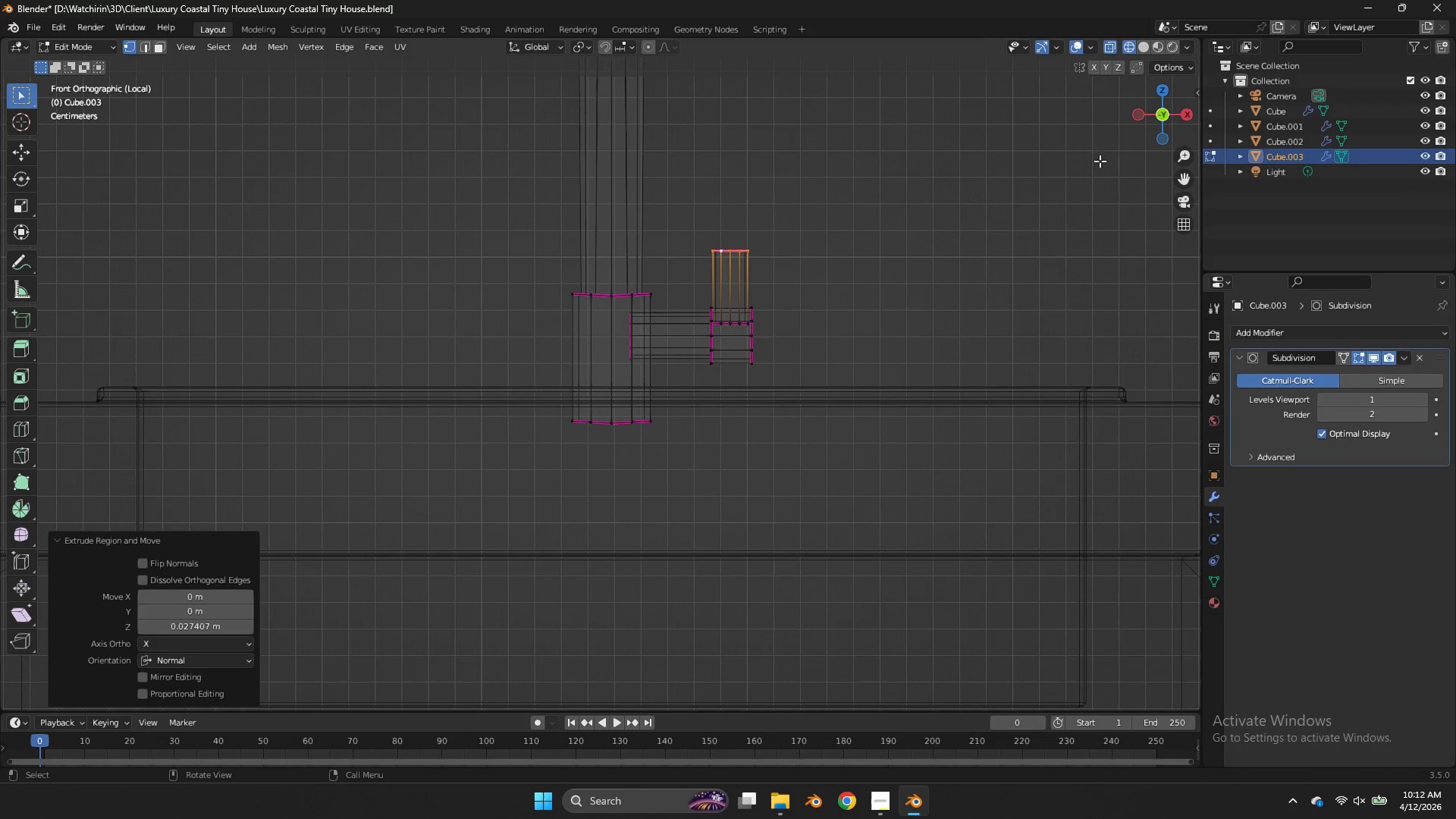 
left_click_drag(start_coordinate=[1159, 121], to_coordinate=[24, 150])
 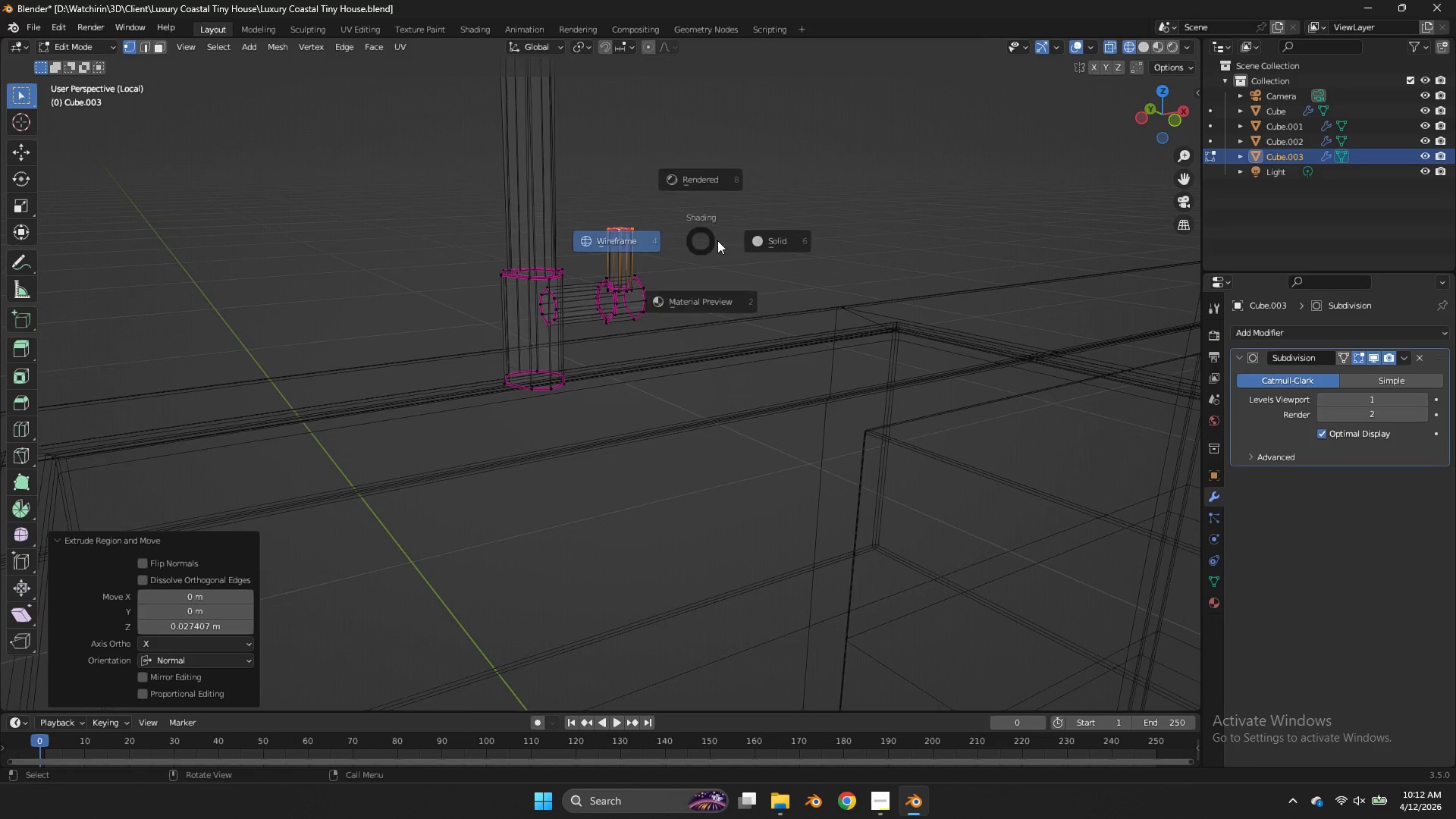 
key(Z)
 